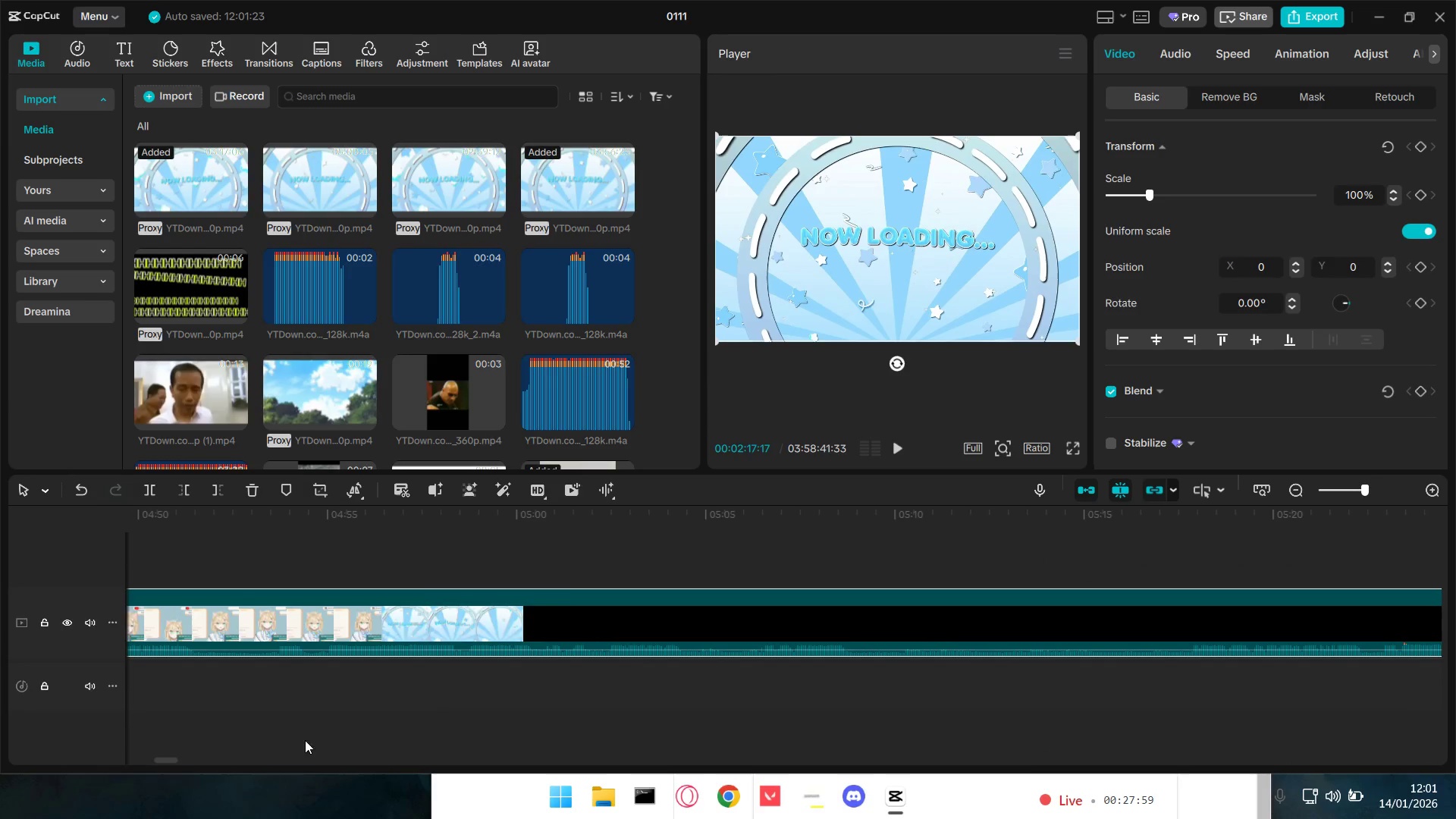 
hold_key(key=ControlLeft, duration=1.5)
hold_key(key=ControlLeft, duration=1.53)
hold_key(key=ControlLeft, duration=0.38)
scroll: coordinate [395, 728], scroll_direction: down, amount: 32.0
 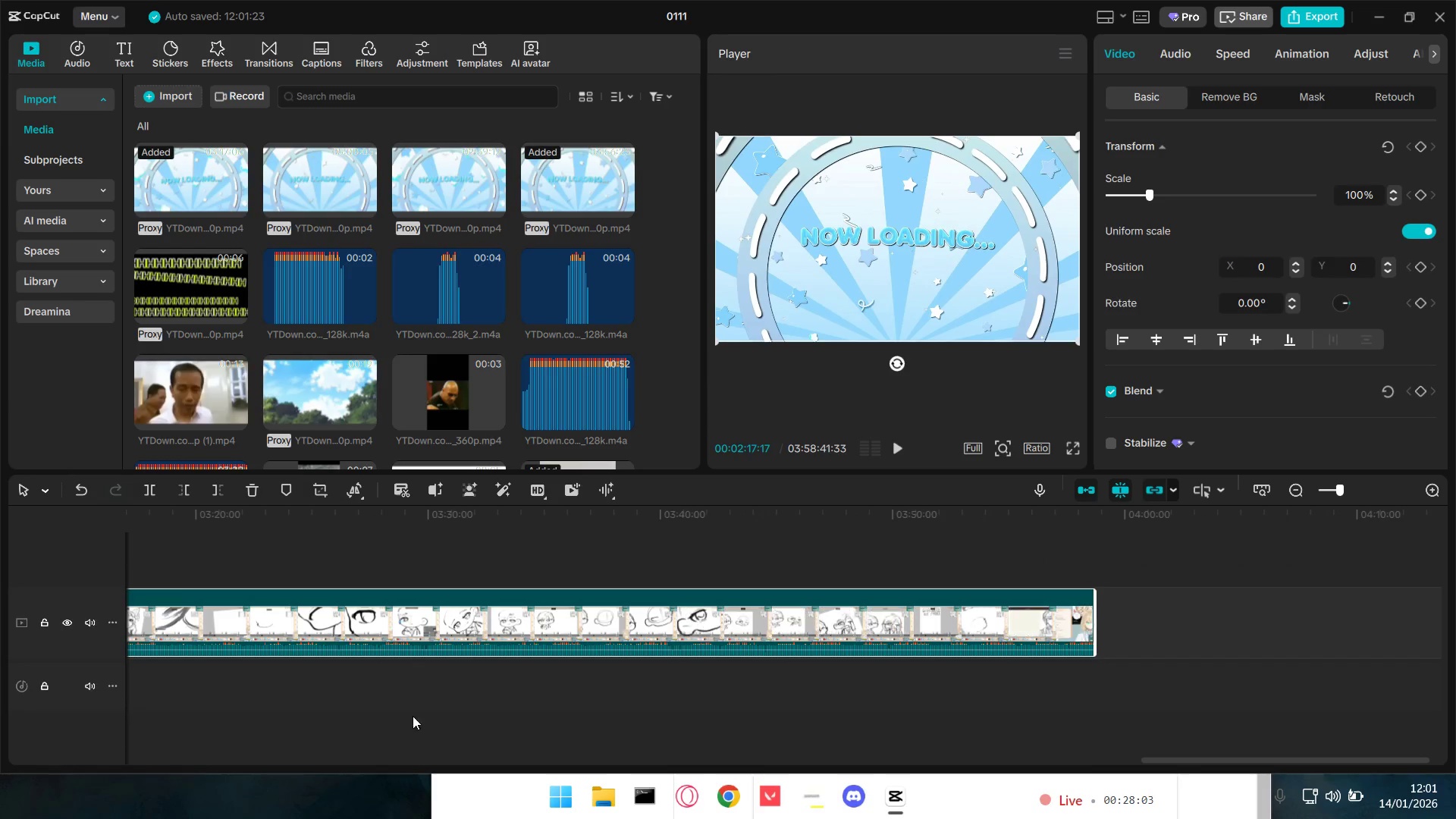 
left_click_drag(start_coordinate=[1166, 760], to_coordinate=[0, 721])
 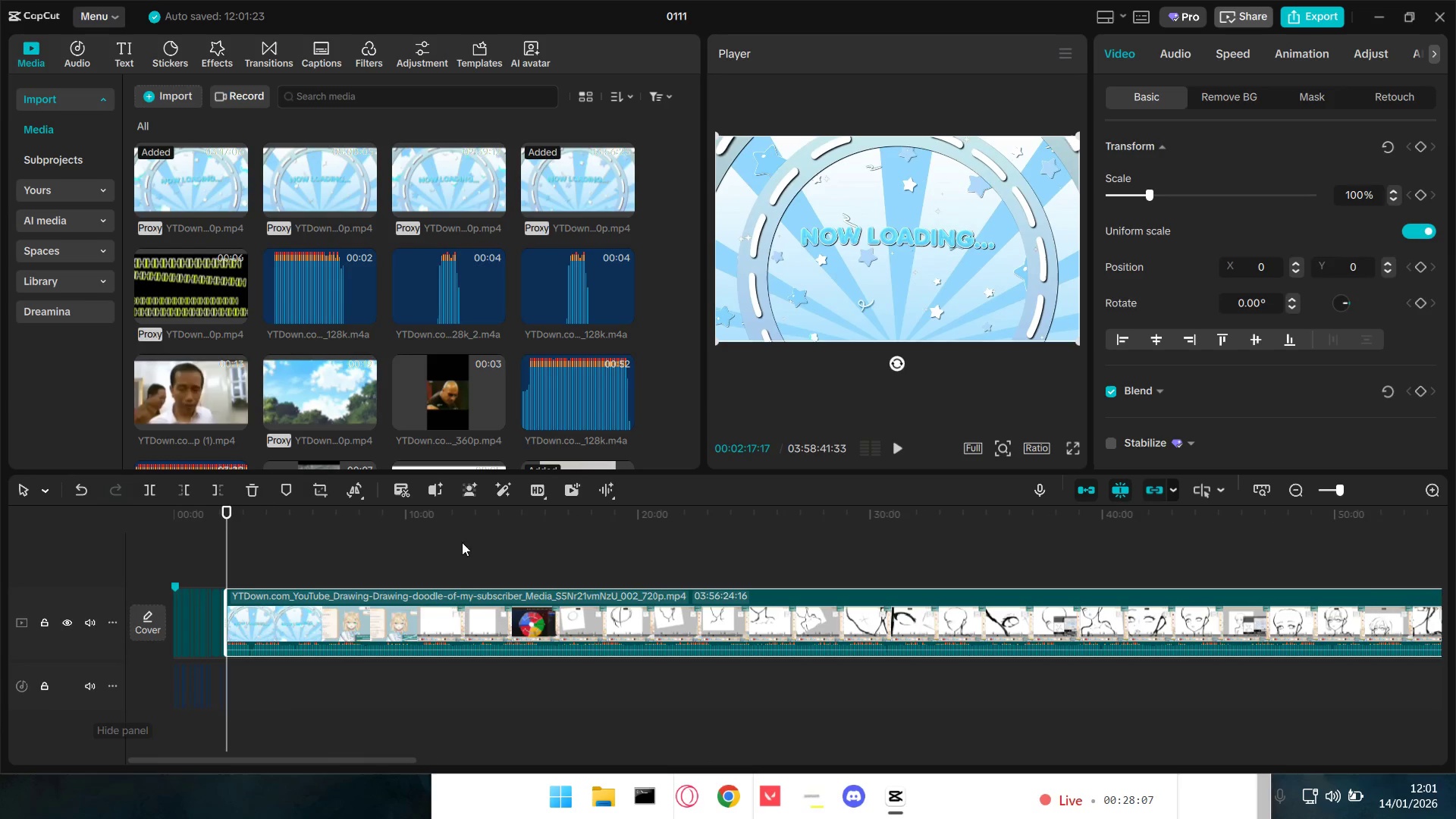 
left_click([420, 552])
 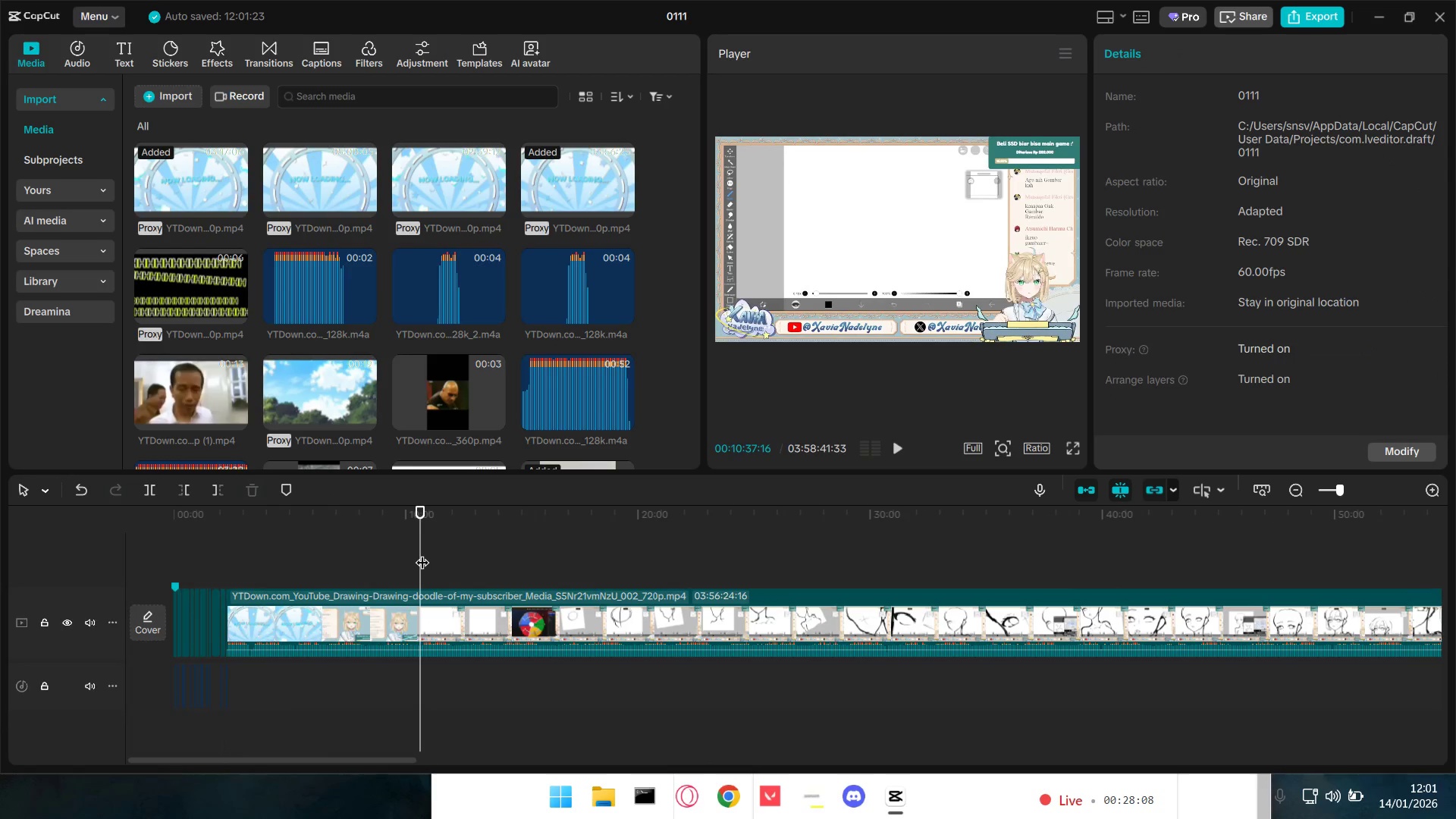 
key(Space)
 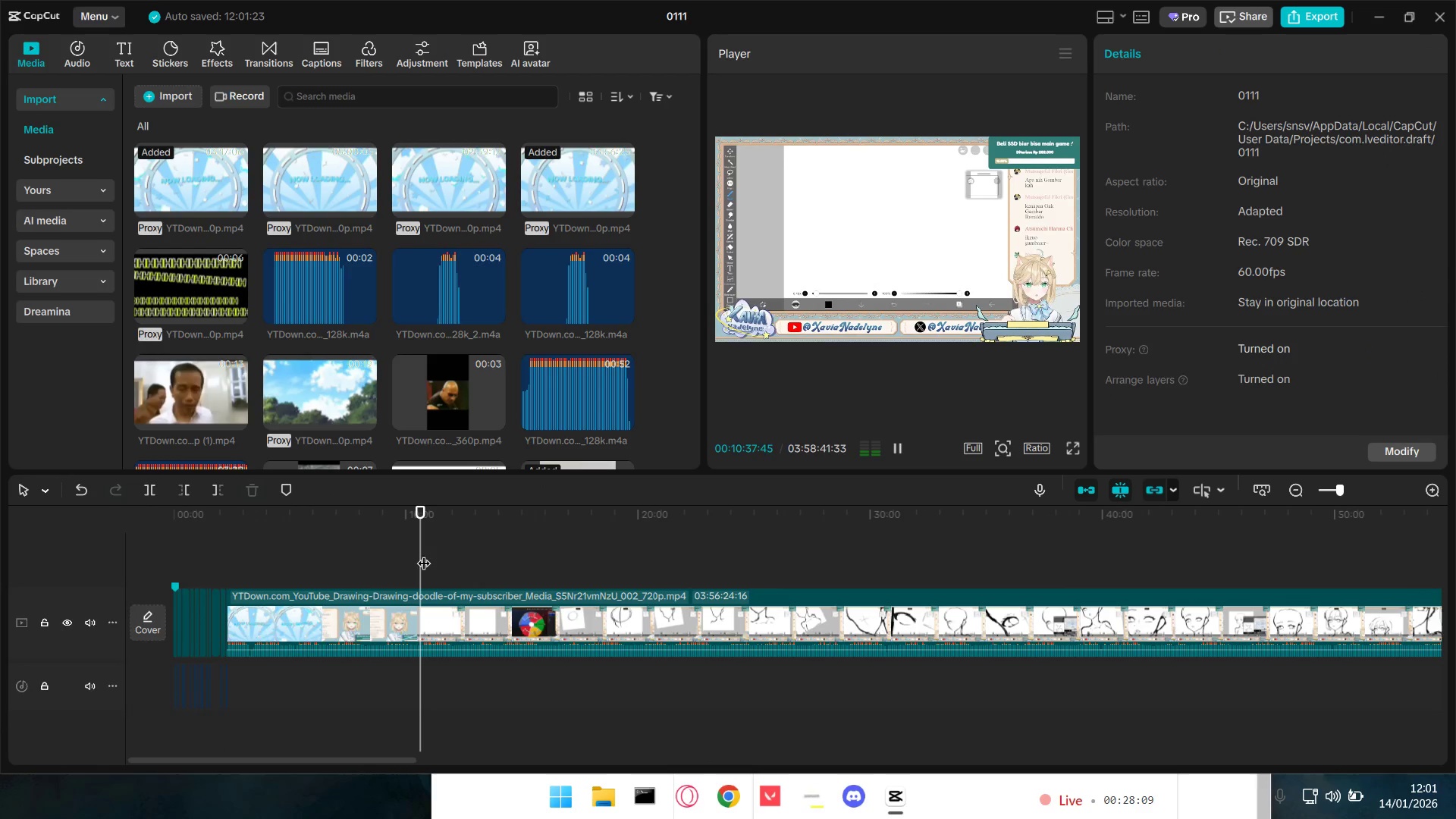 
left_click_drag(start_coordinate=[428, 554], to_coordinate=[432, 554])
 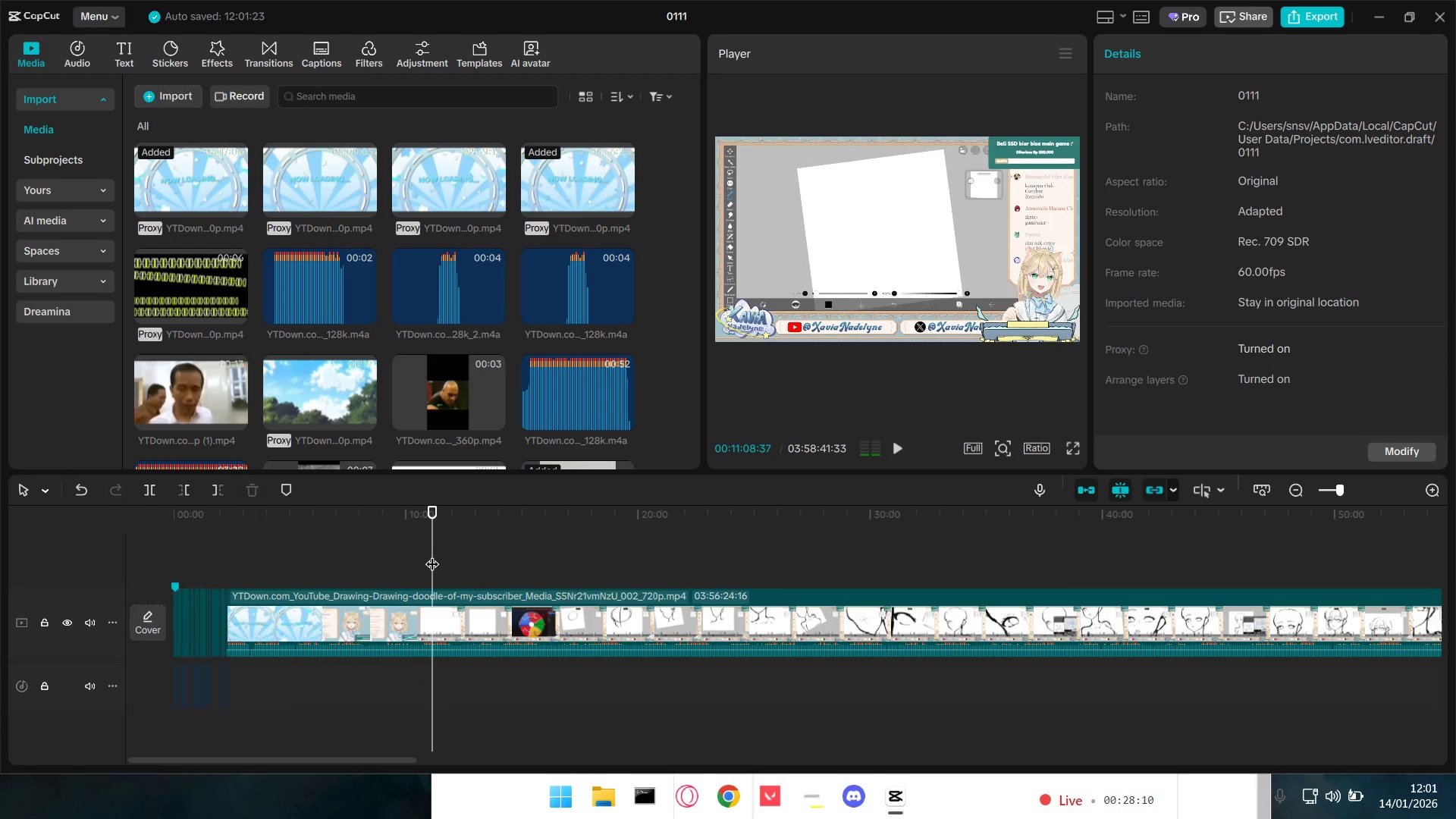 
left_click_drag(start_coordinate=[432, 554], to_coordinate=[424, 554])
 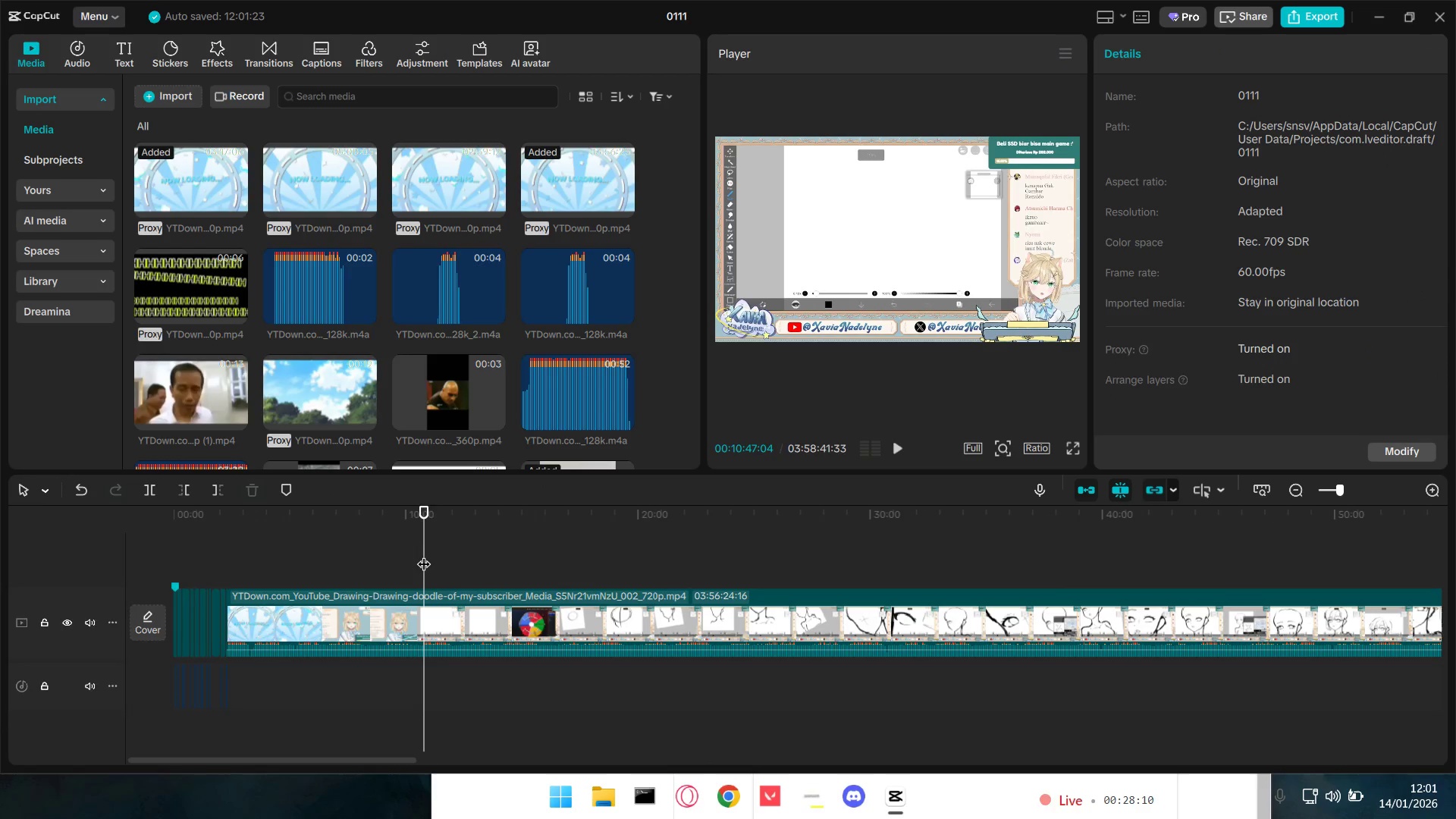 
key(Space)
 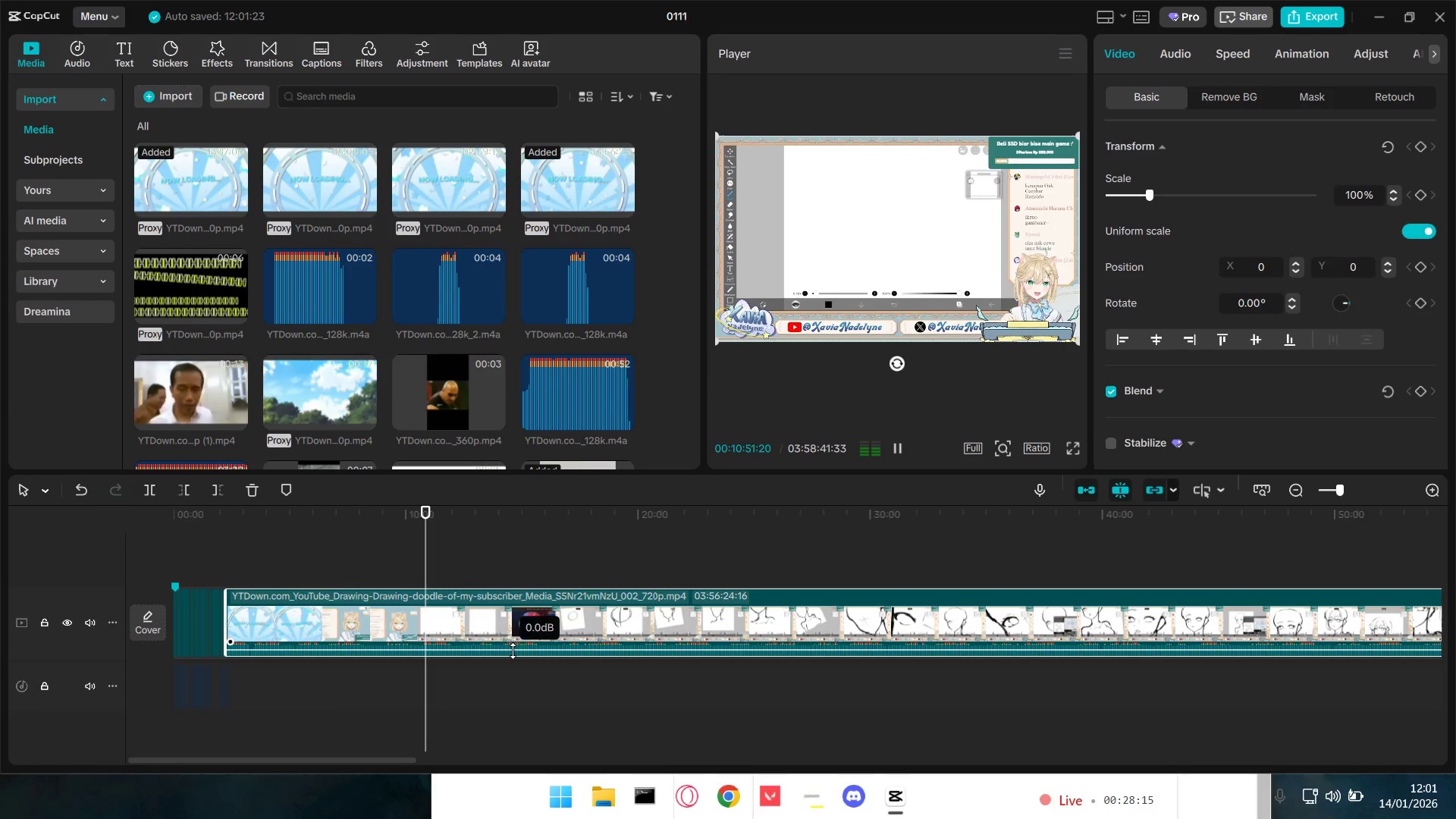 
wait(6.22)
 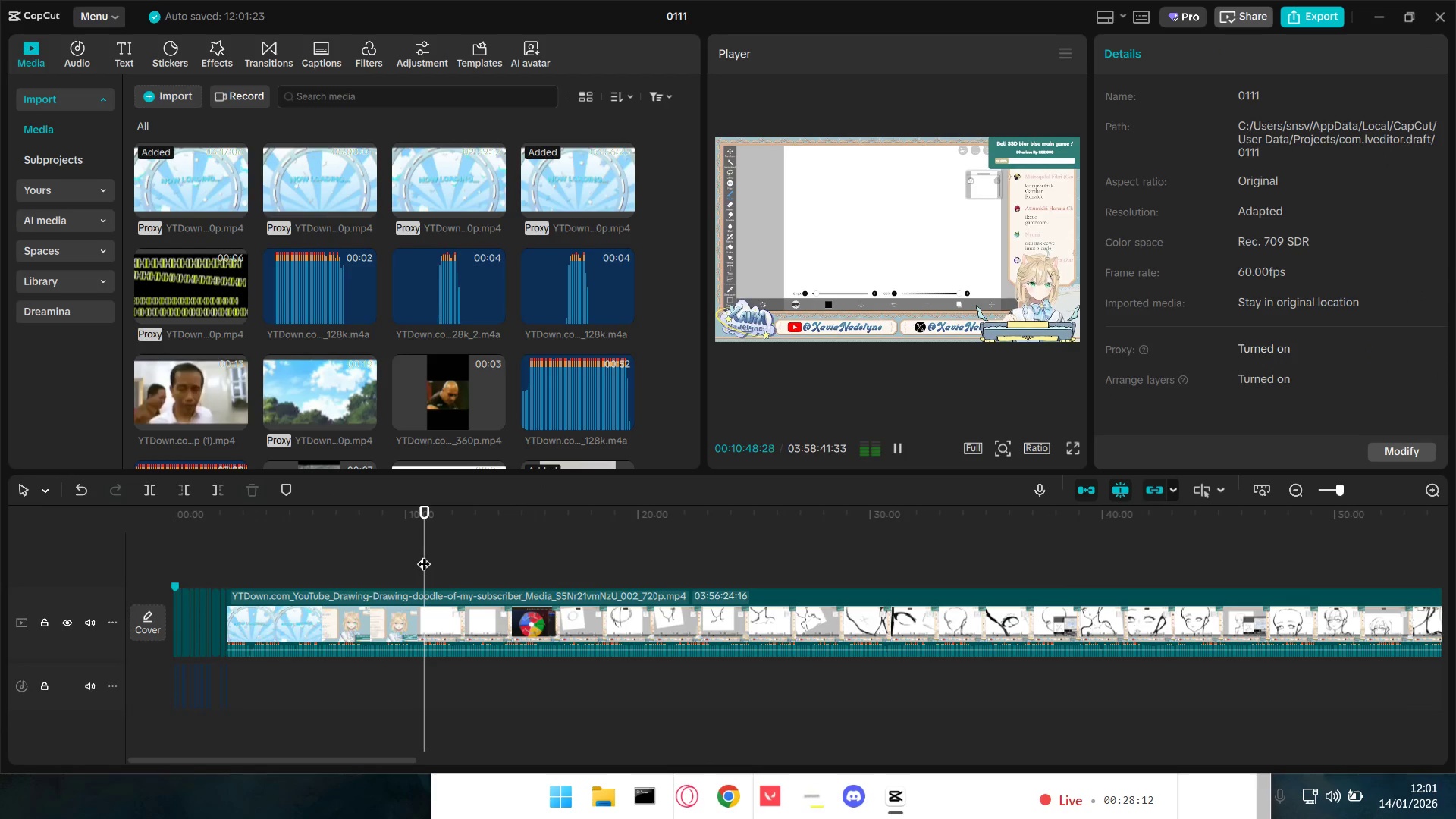 
left_click([512, 651])
 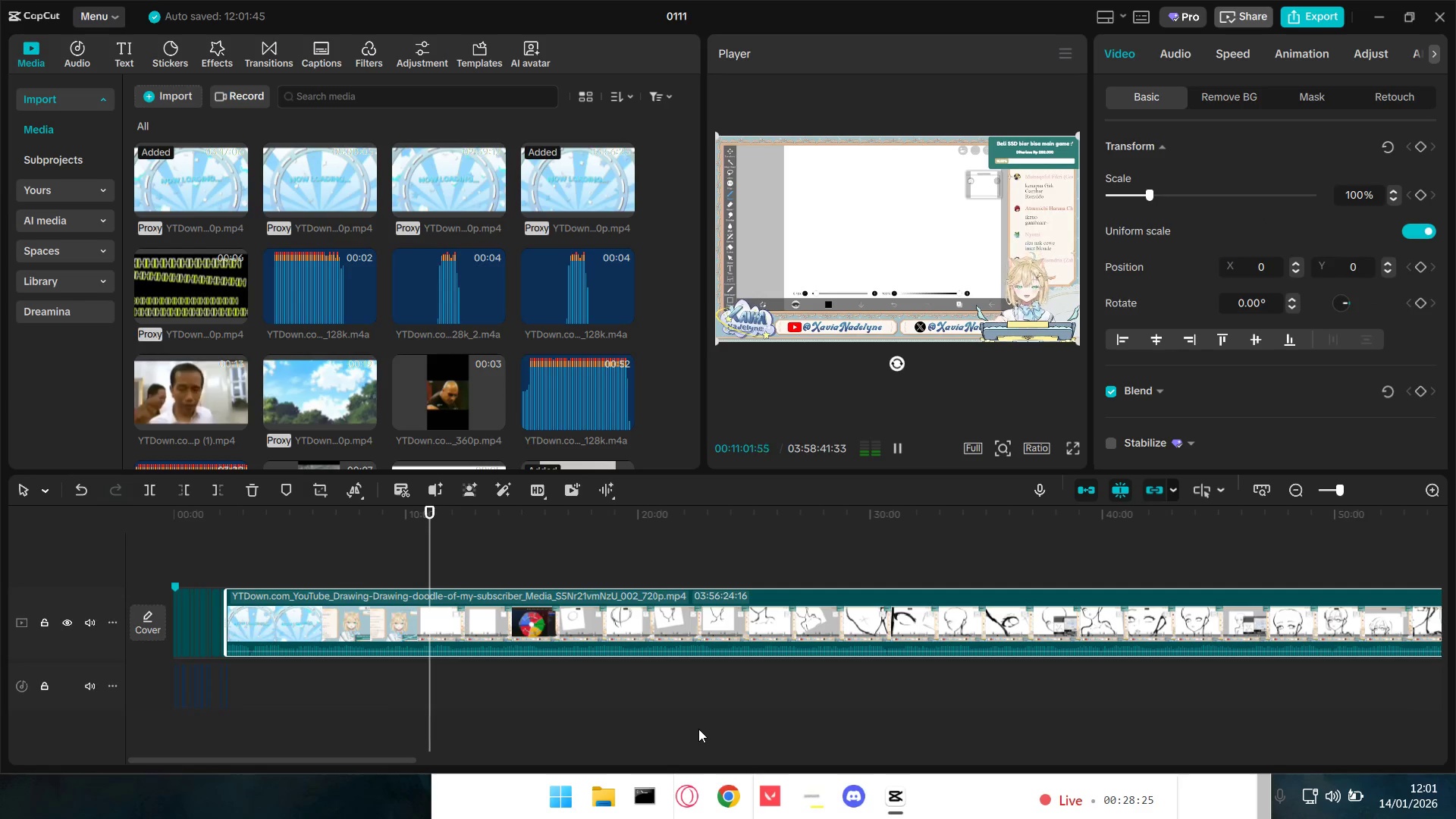 
wait(13.8)
 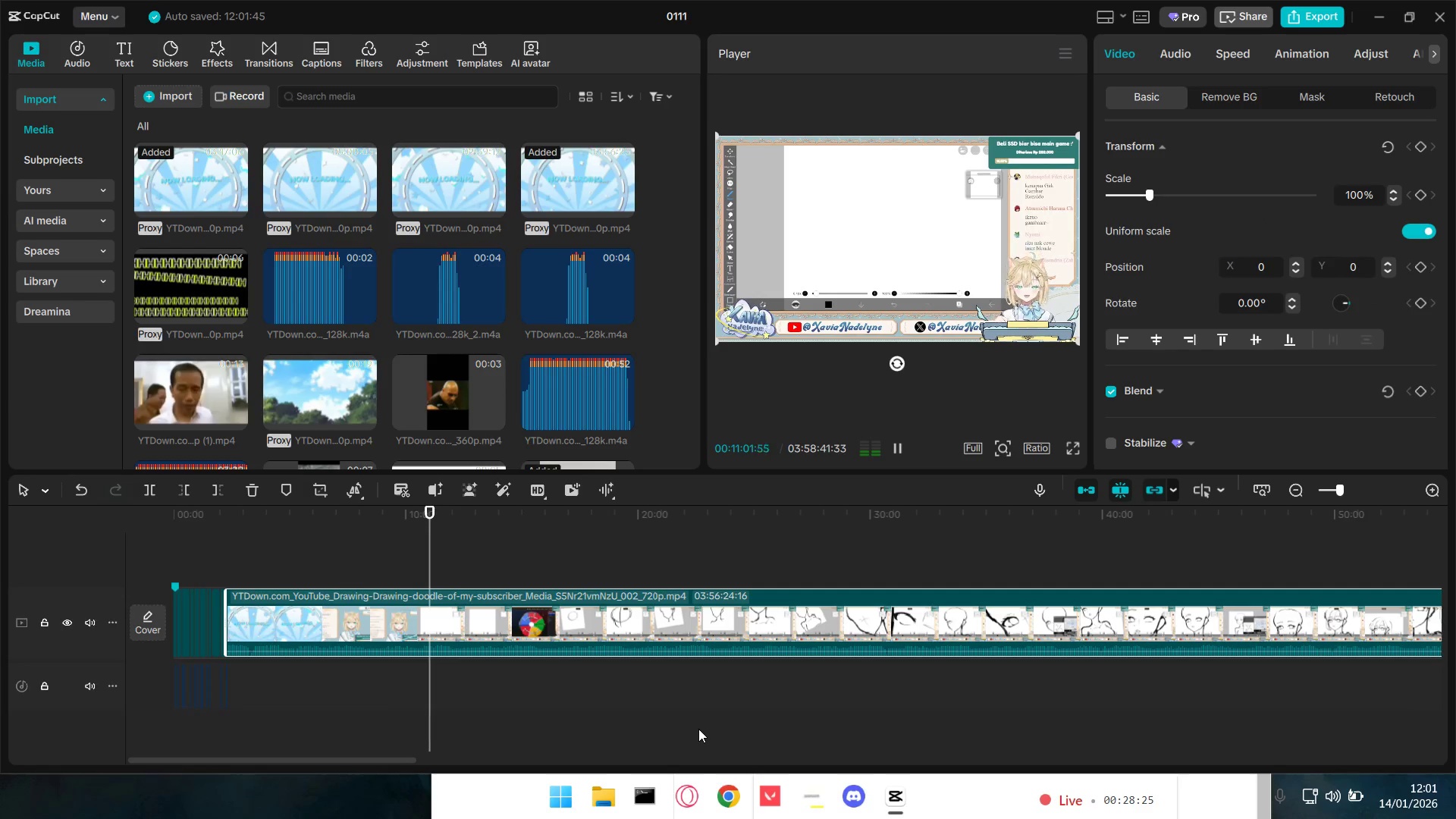 
left_click([505, 577])
 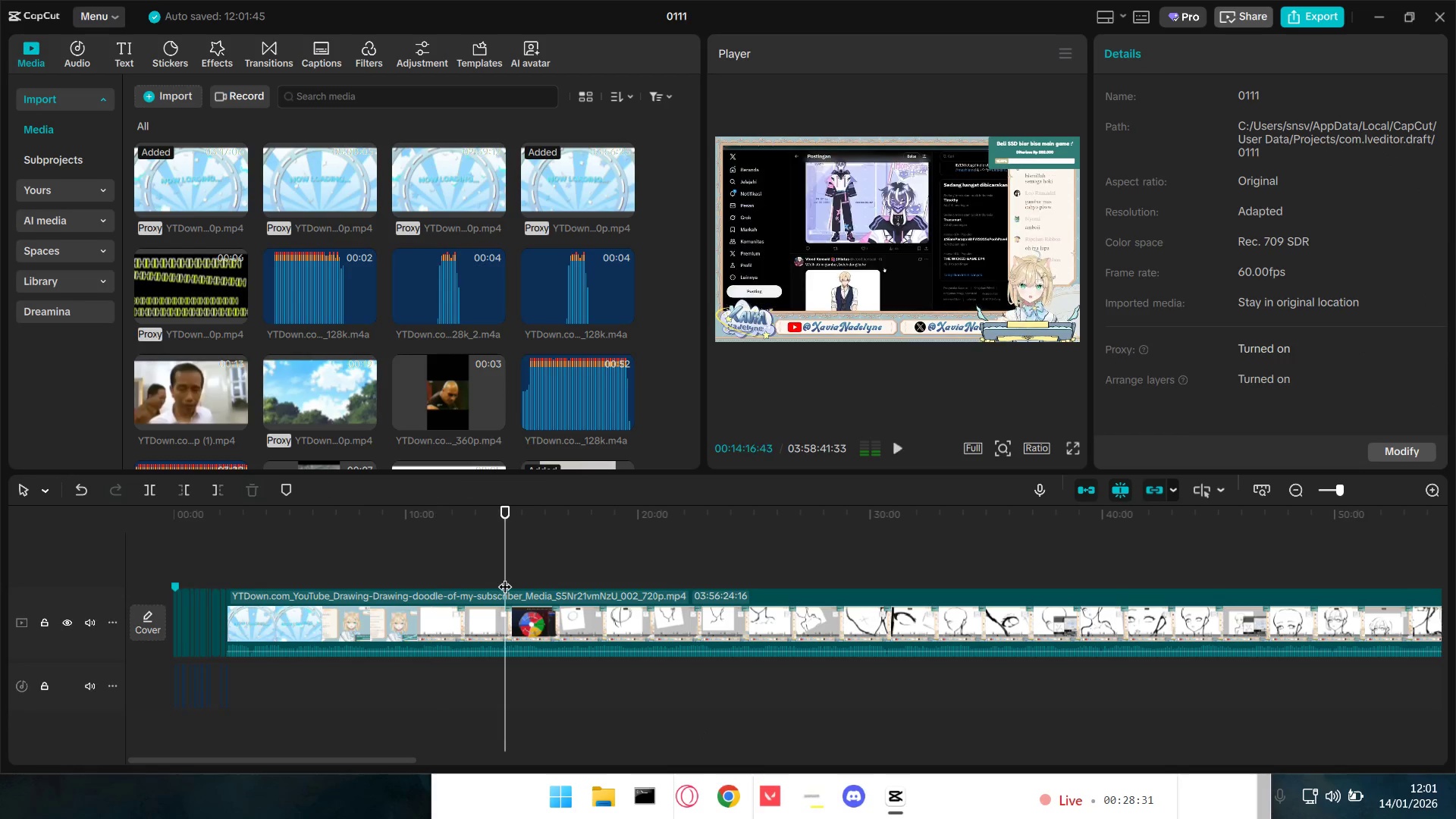 
key(Space)
 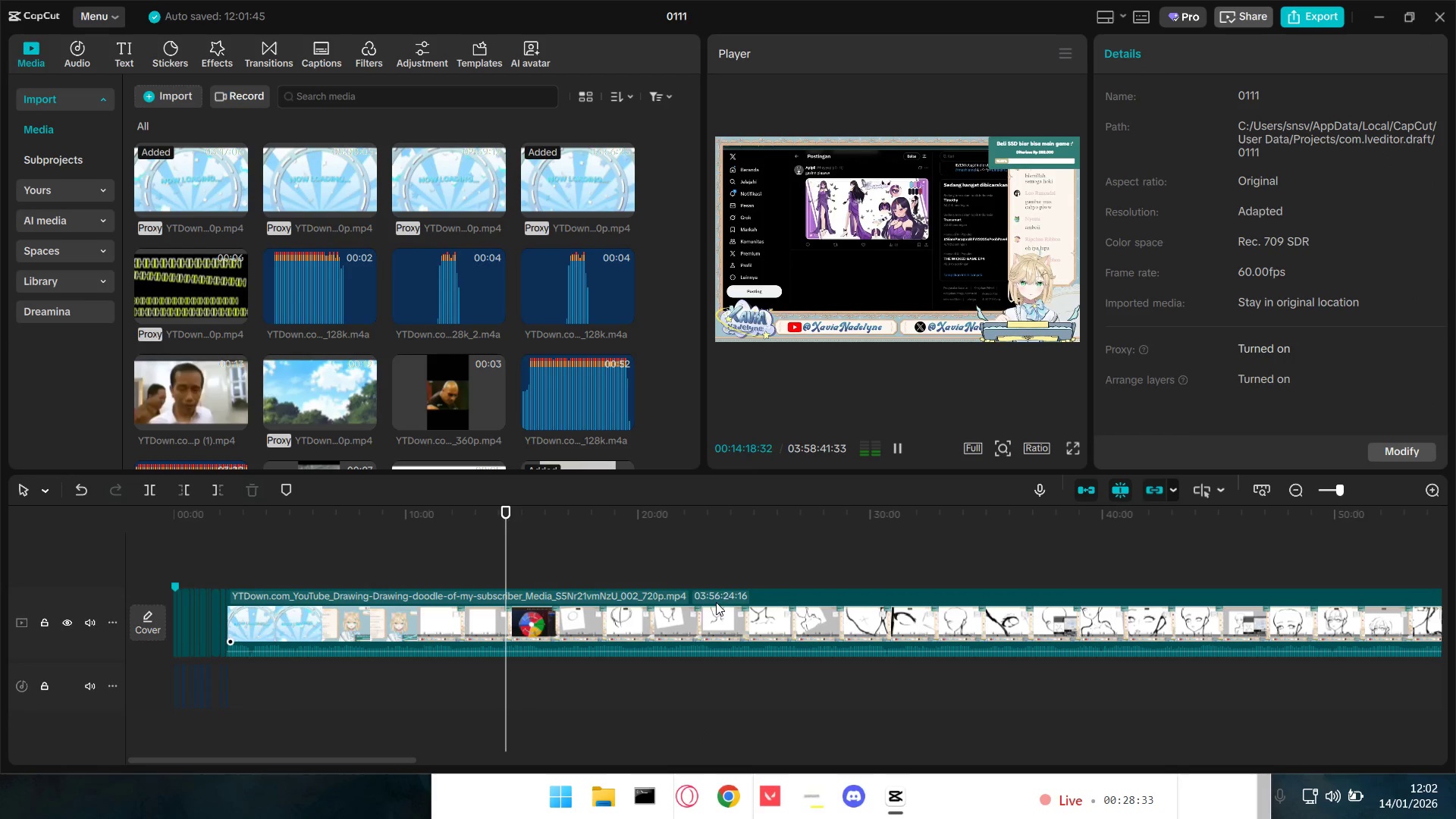 
left_click([686, 599])
 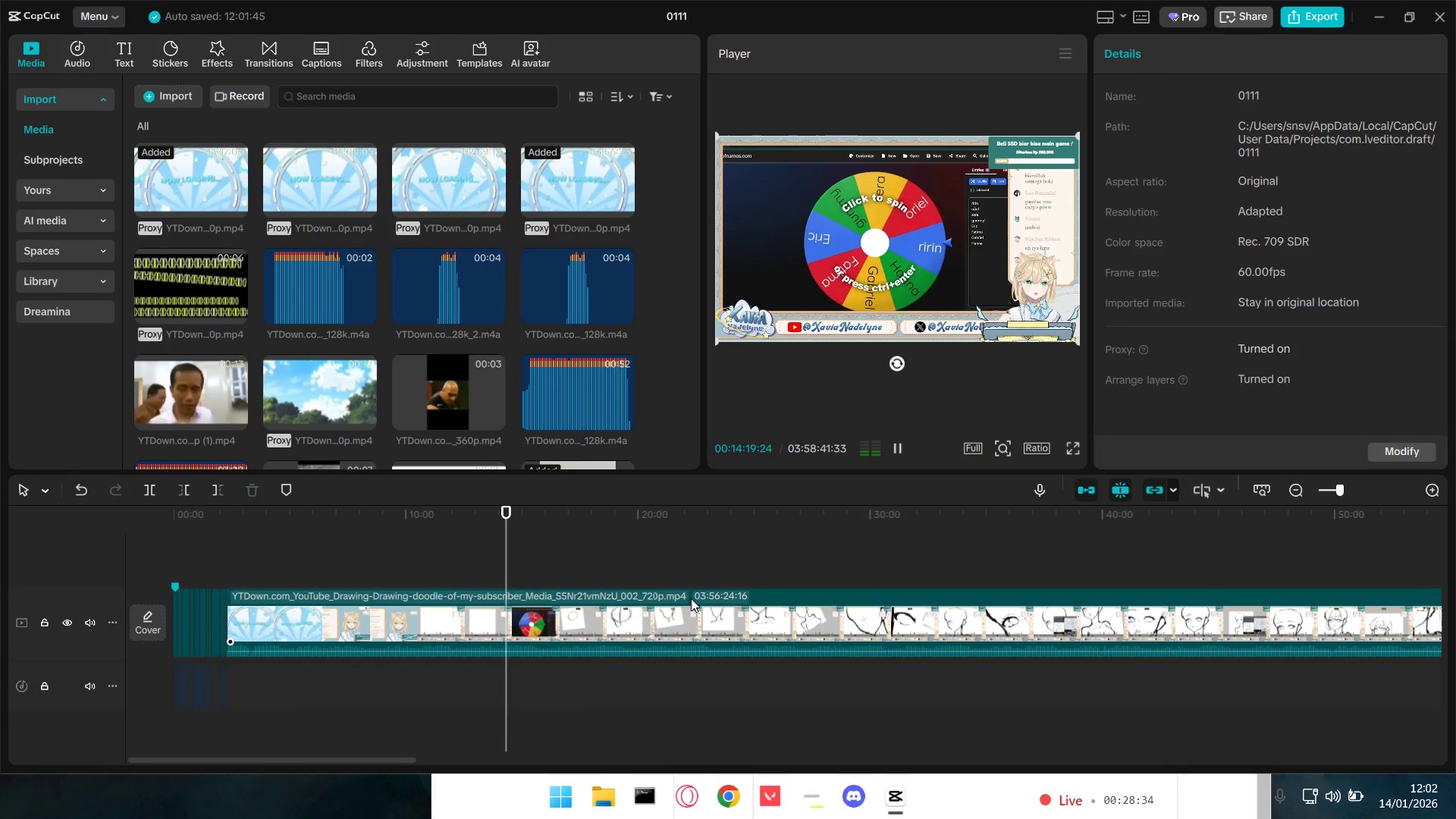 
key(Space)
 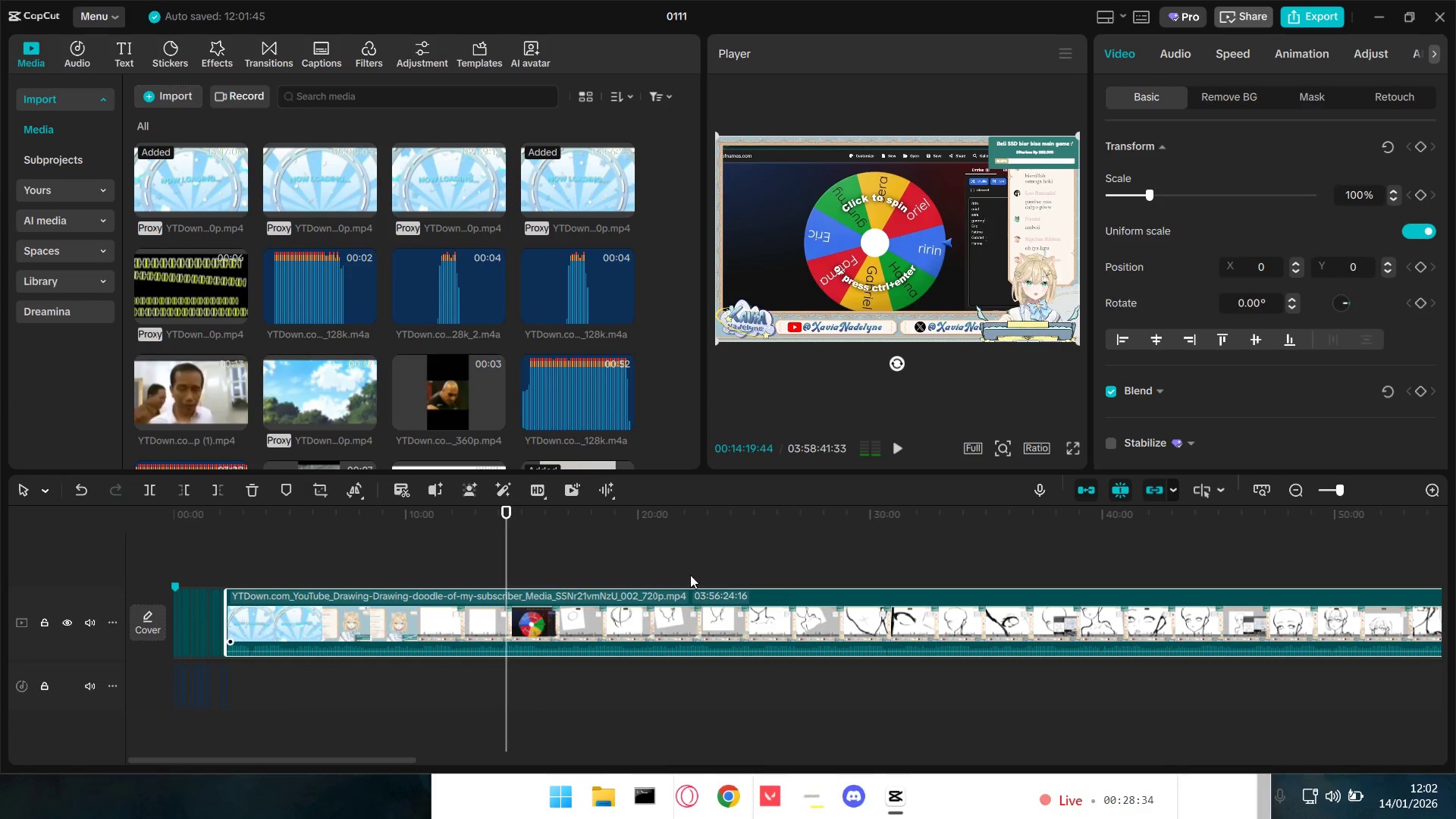 
left_click([679, 561])
 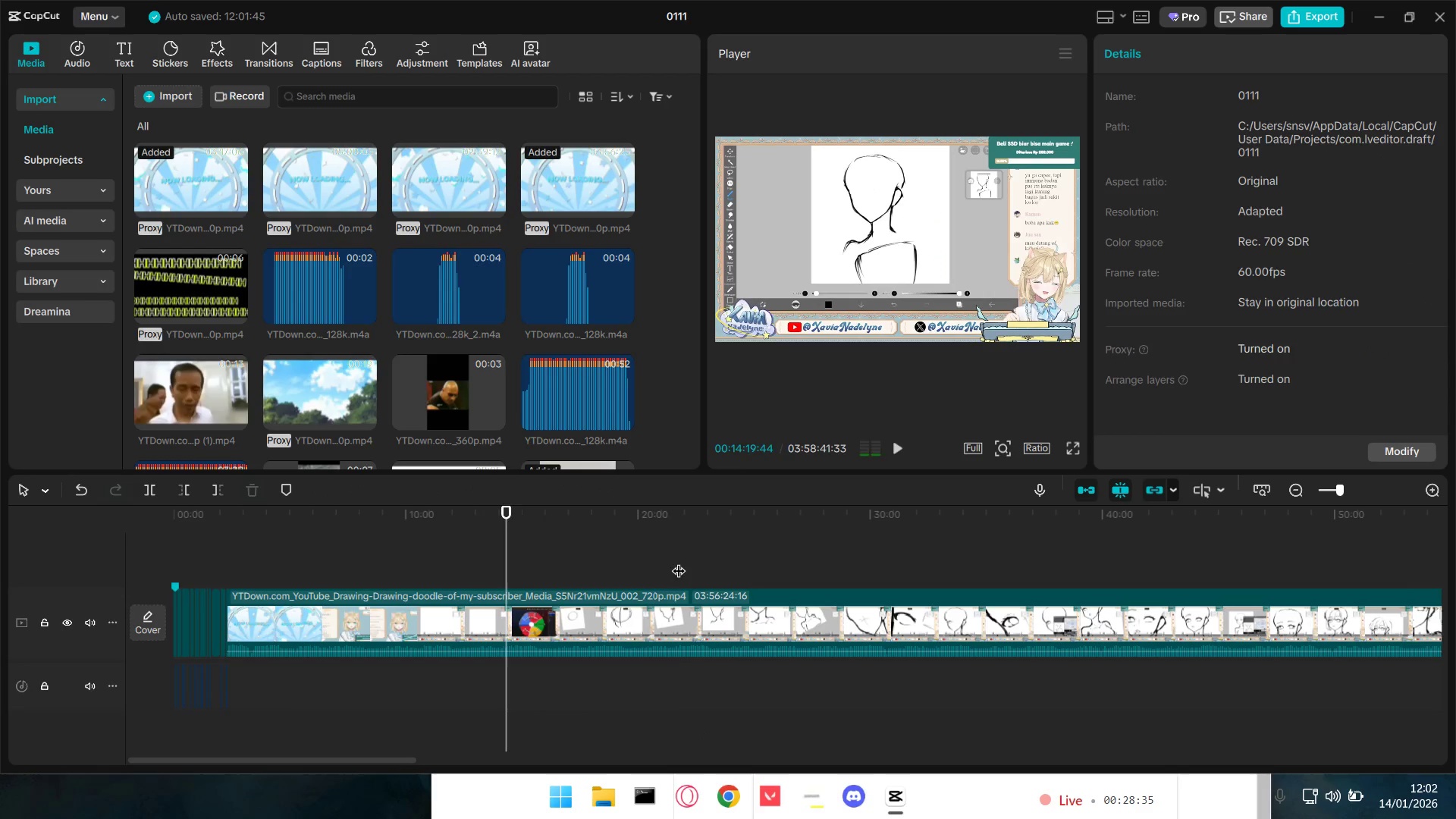 
key(Space)
 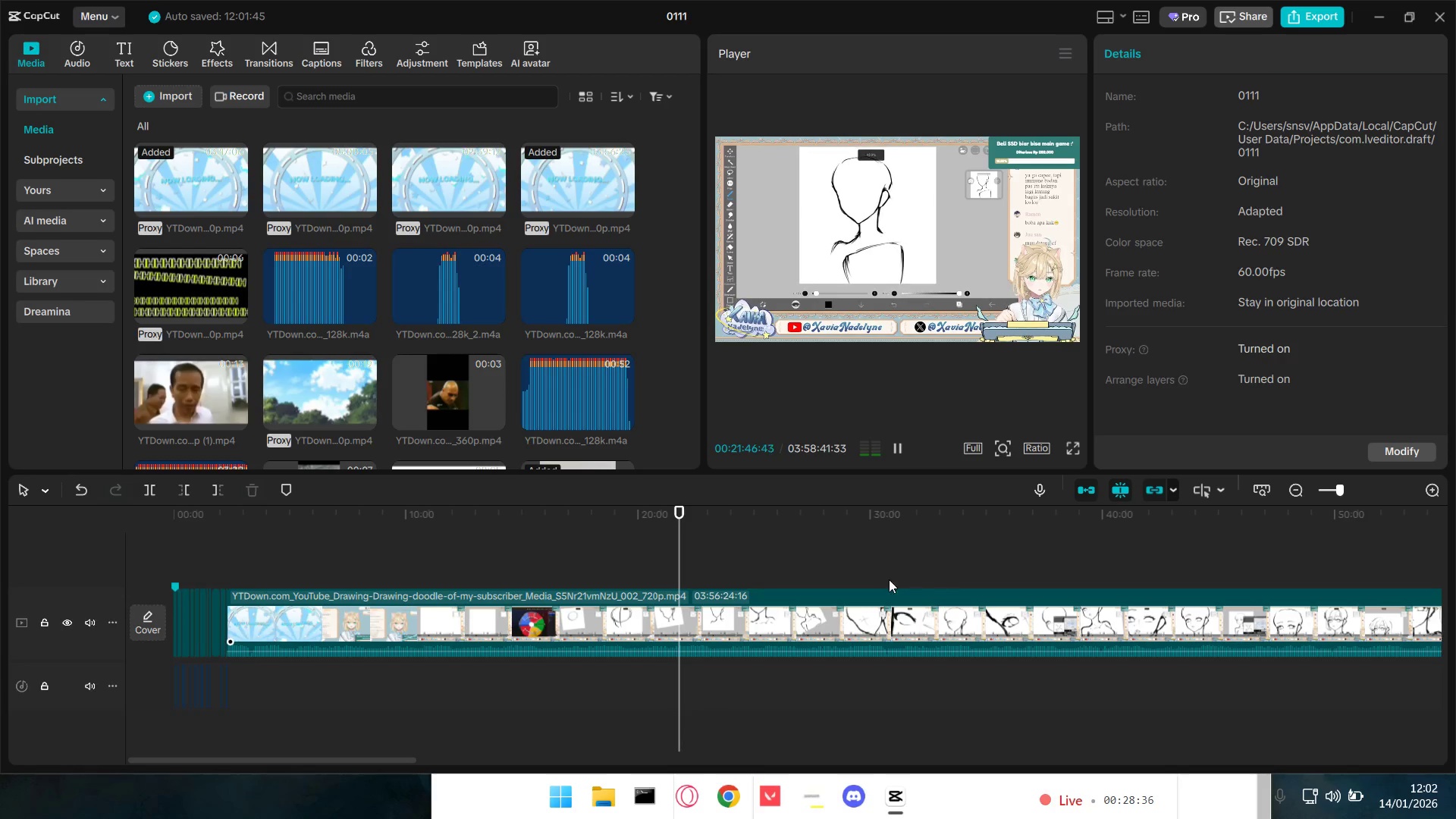 
key(Space)
 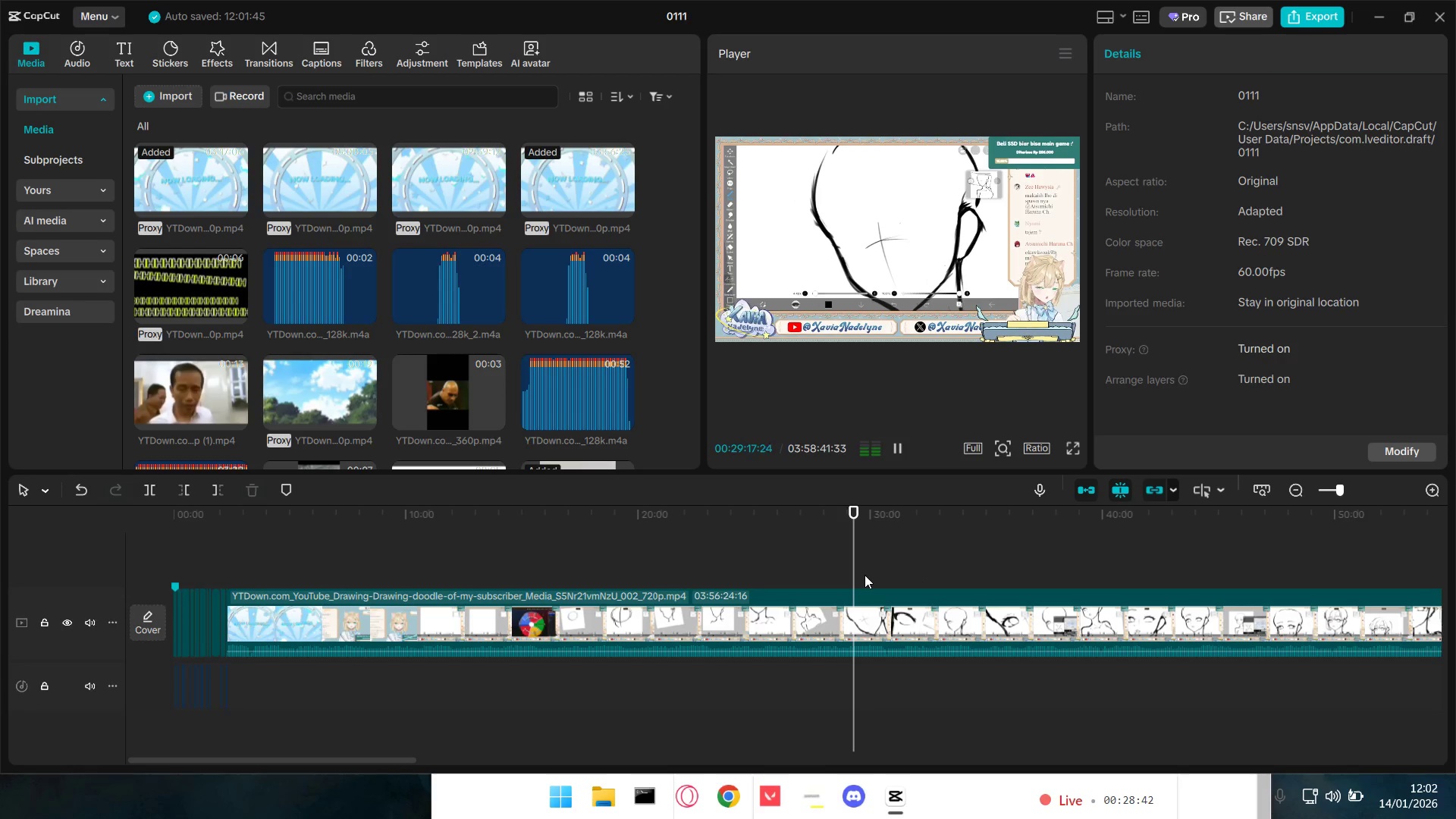 
wait(7.17)
 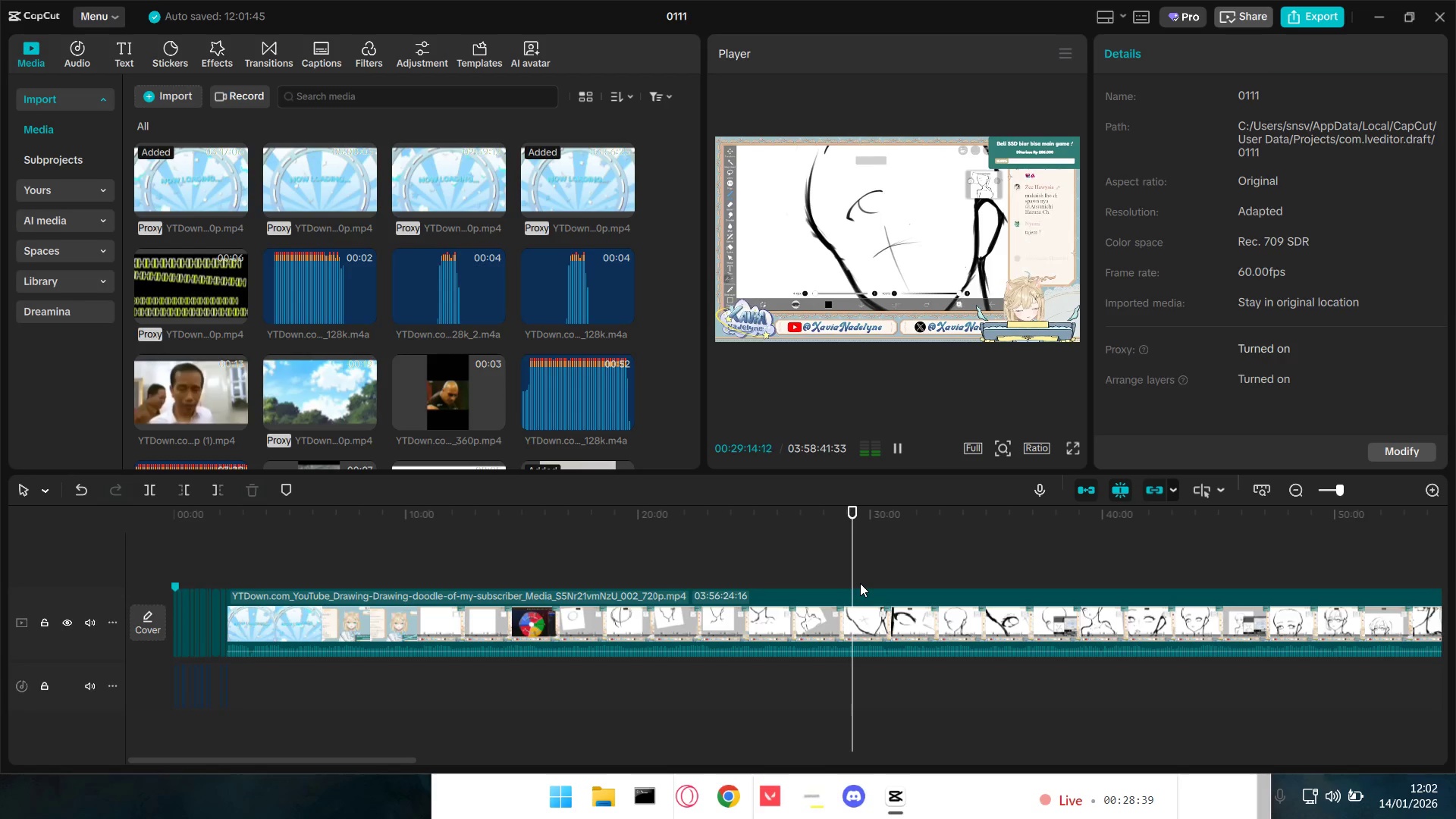 
left_click_drag(start_coordinate=[855, 570], to_coordinate=[850, 570])
 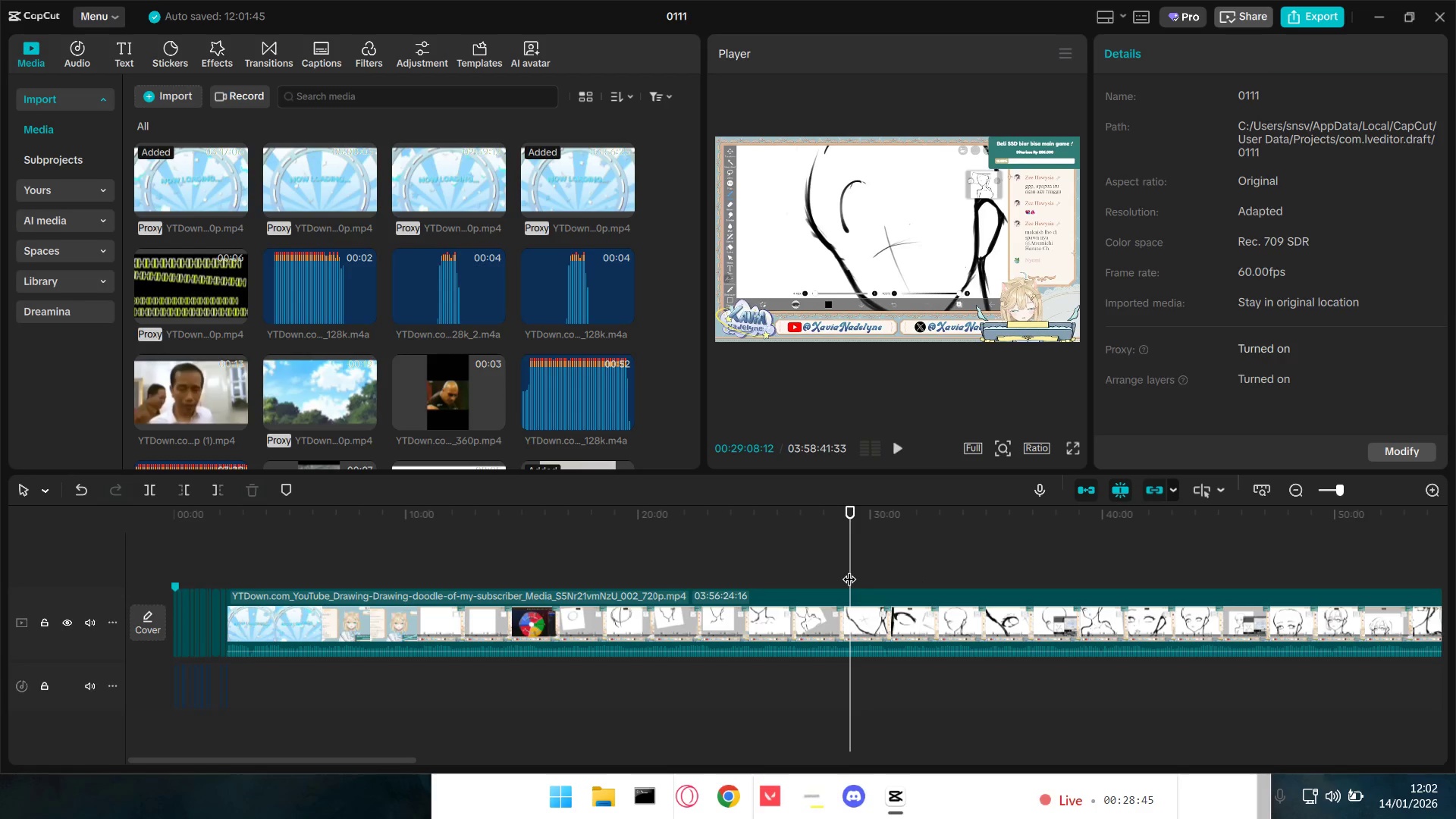 
key(Space)
 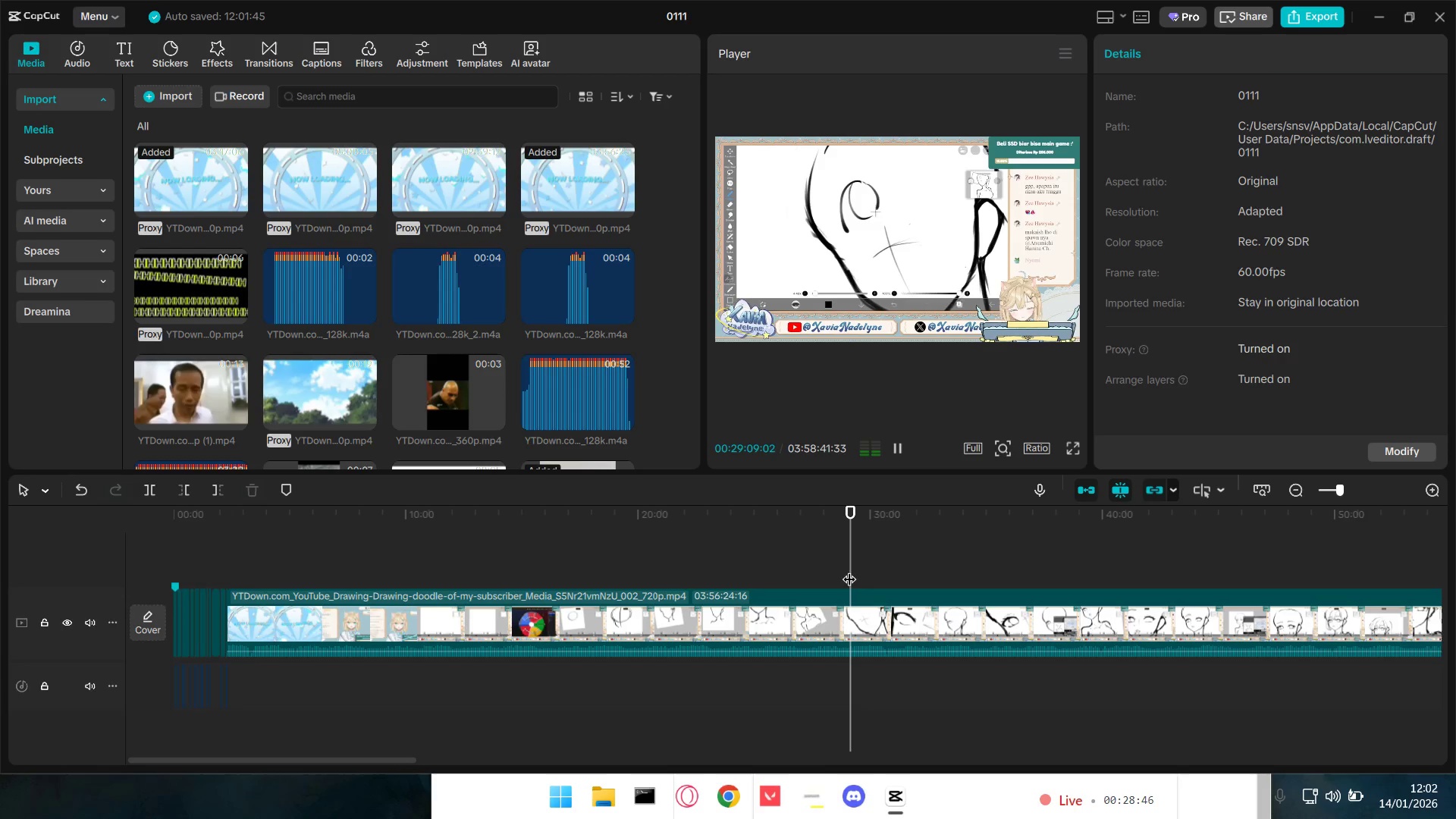 
hold_key(key=Space, duration=0.89)
 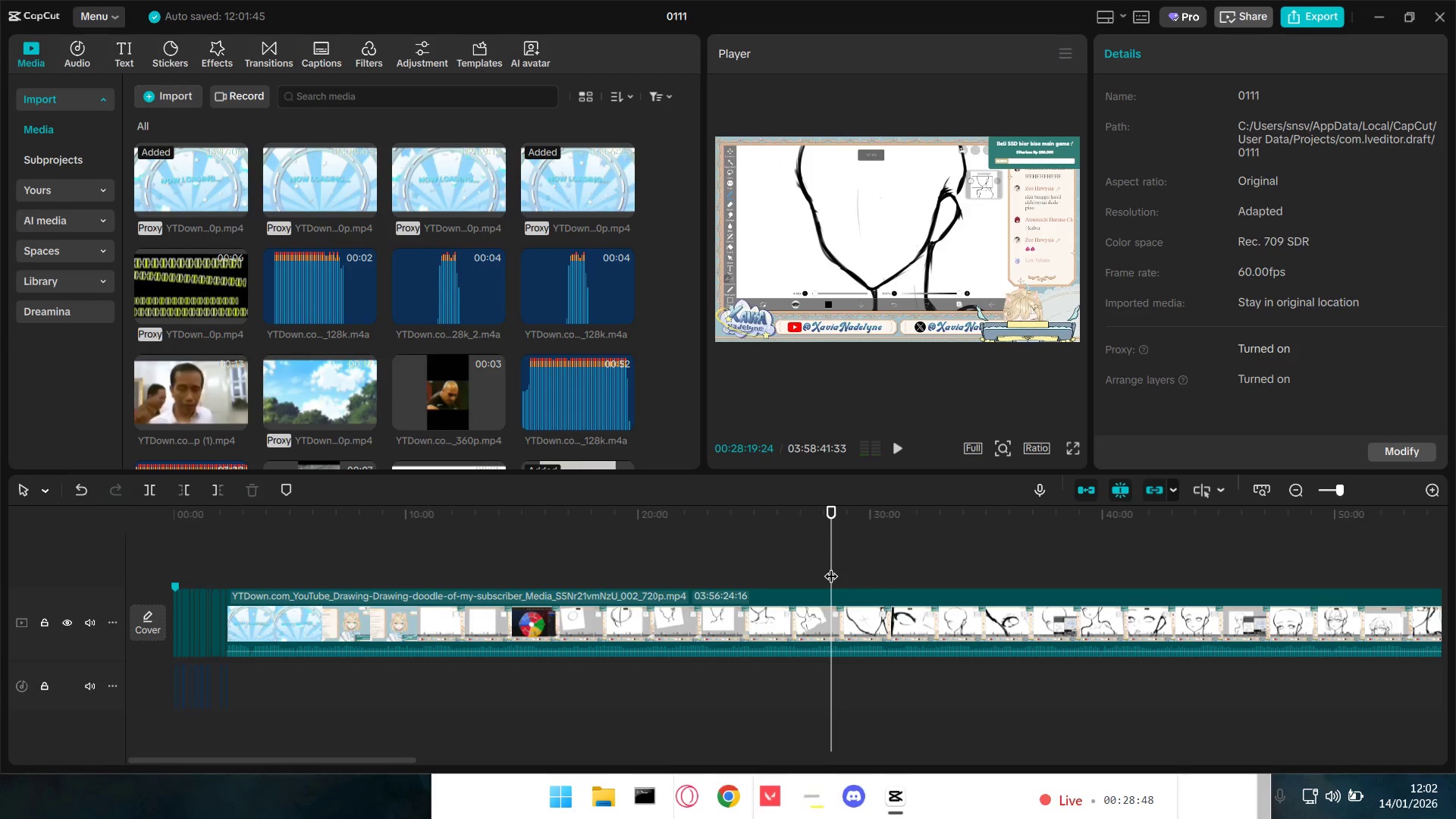 
left_click([831, 566])
 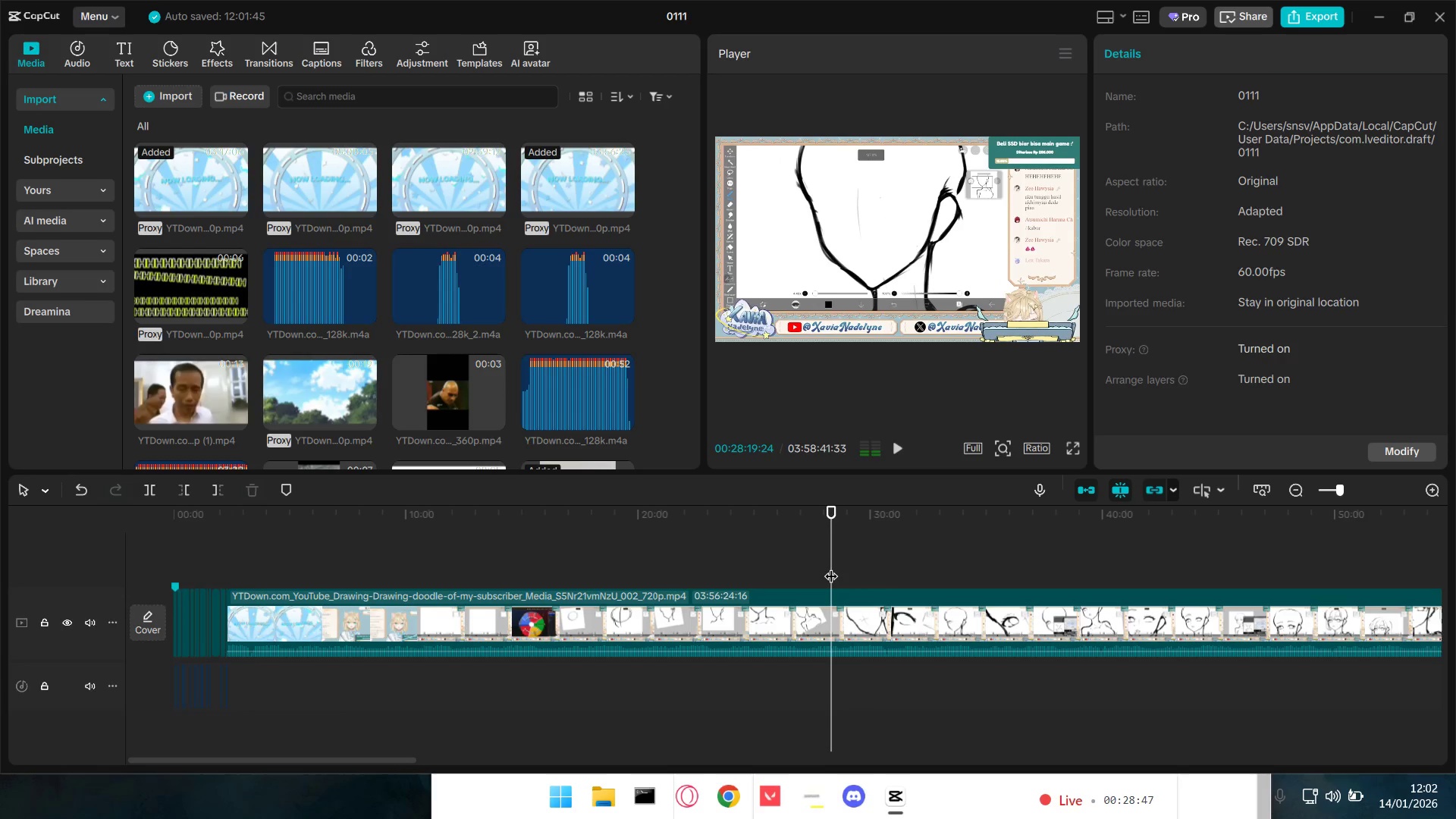 
key(Space)
 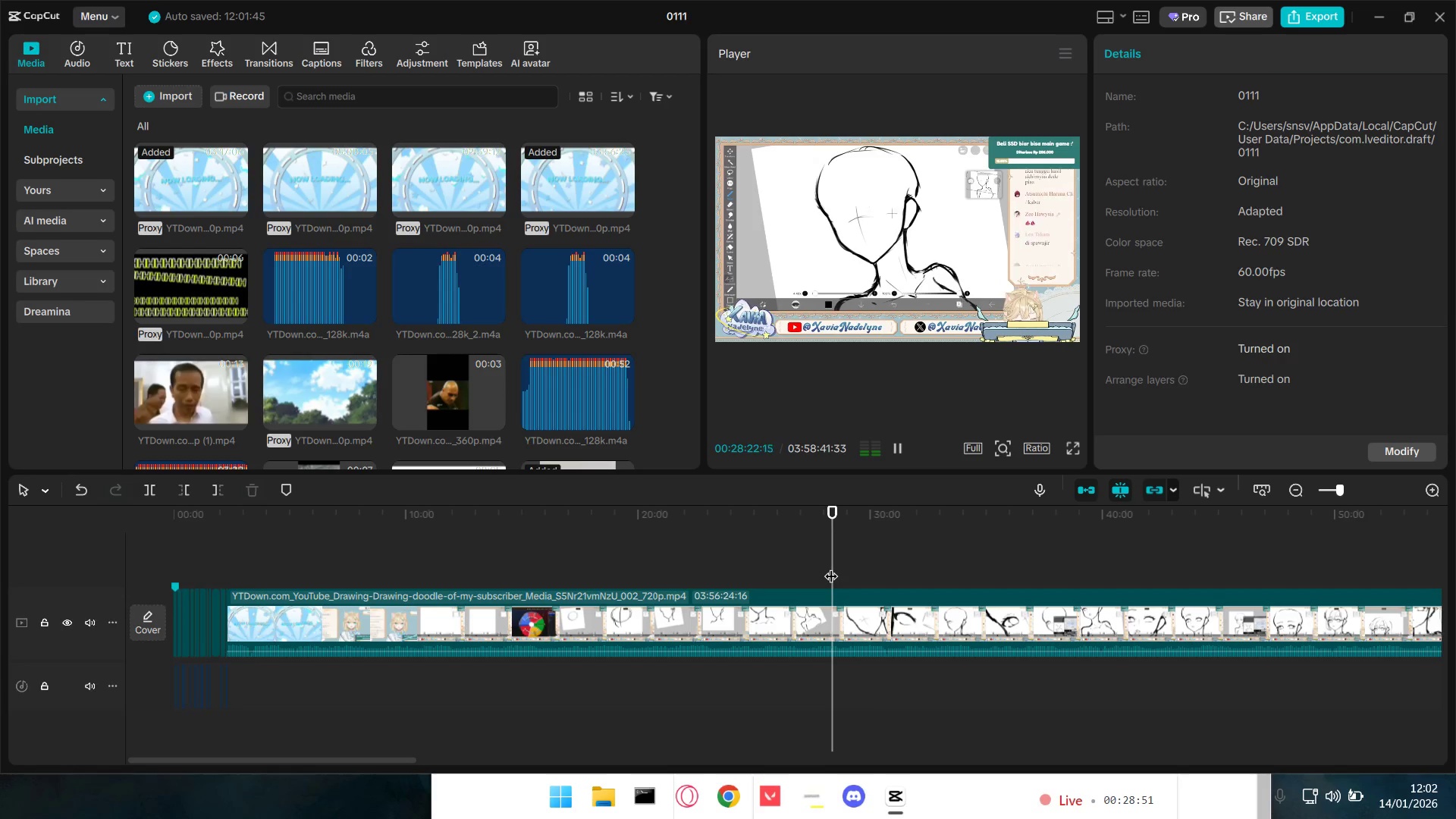 
left_click([1010, 582])
 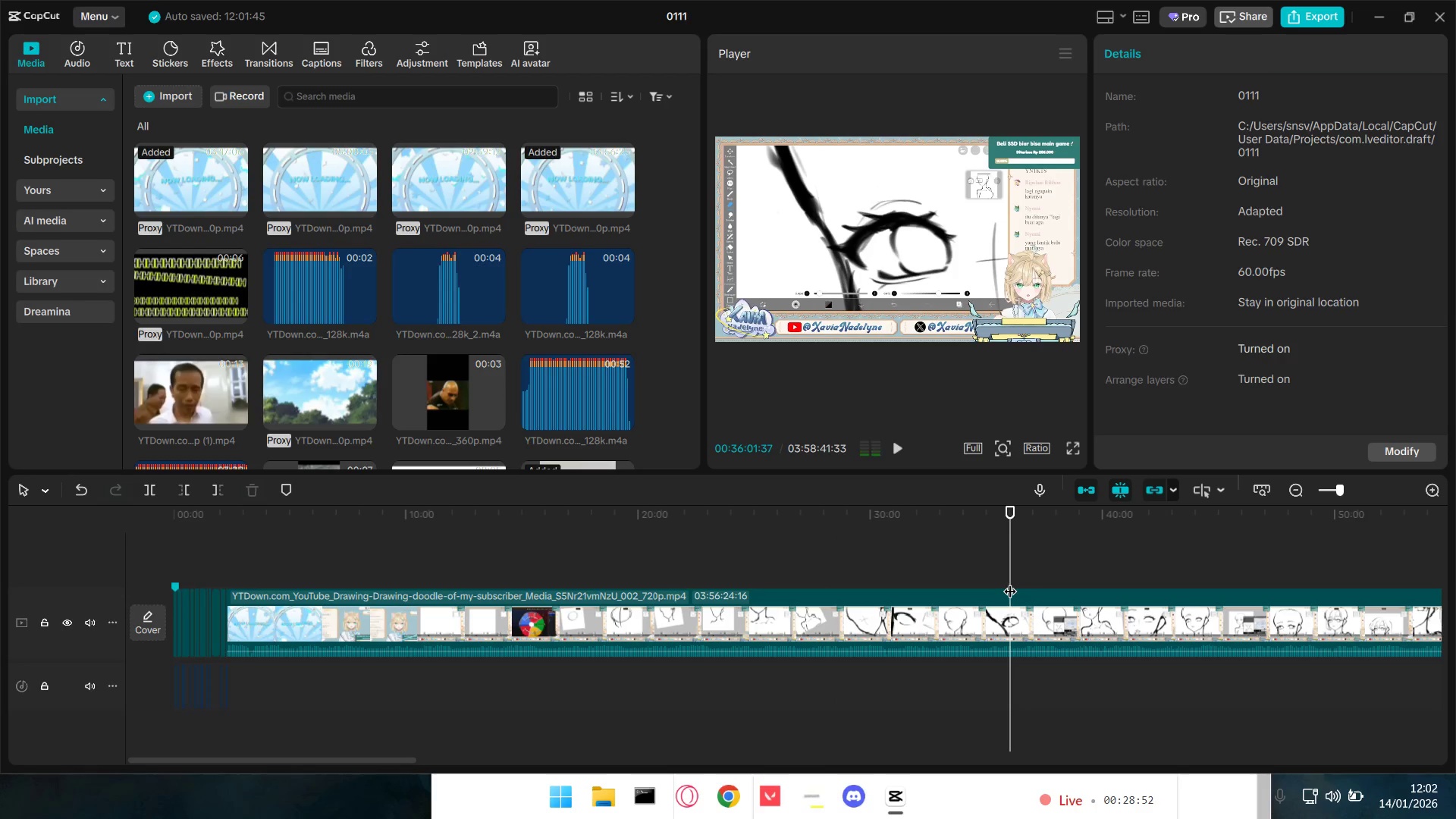 
key(Space)
 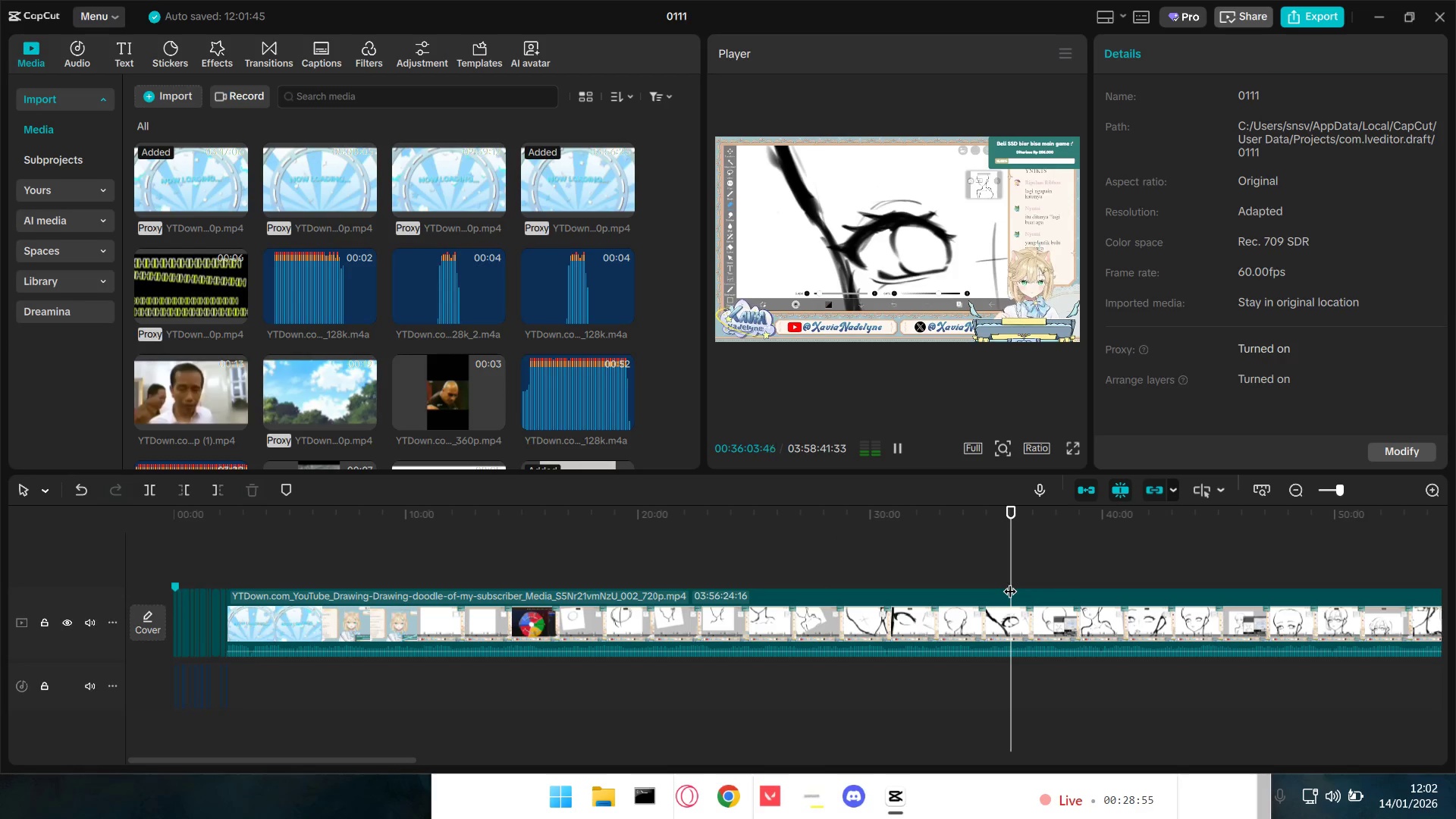 
left_click([1104, 566])
 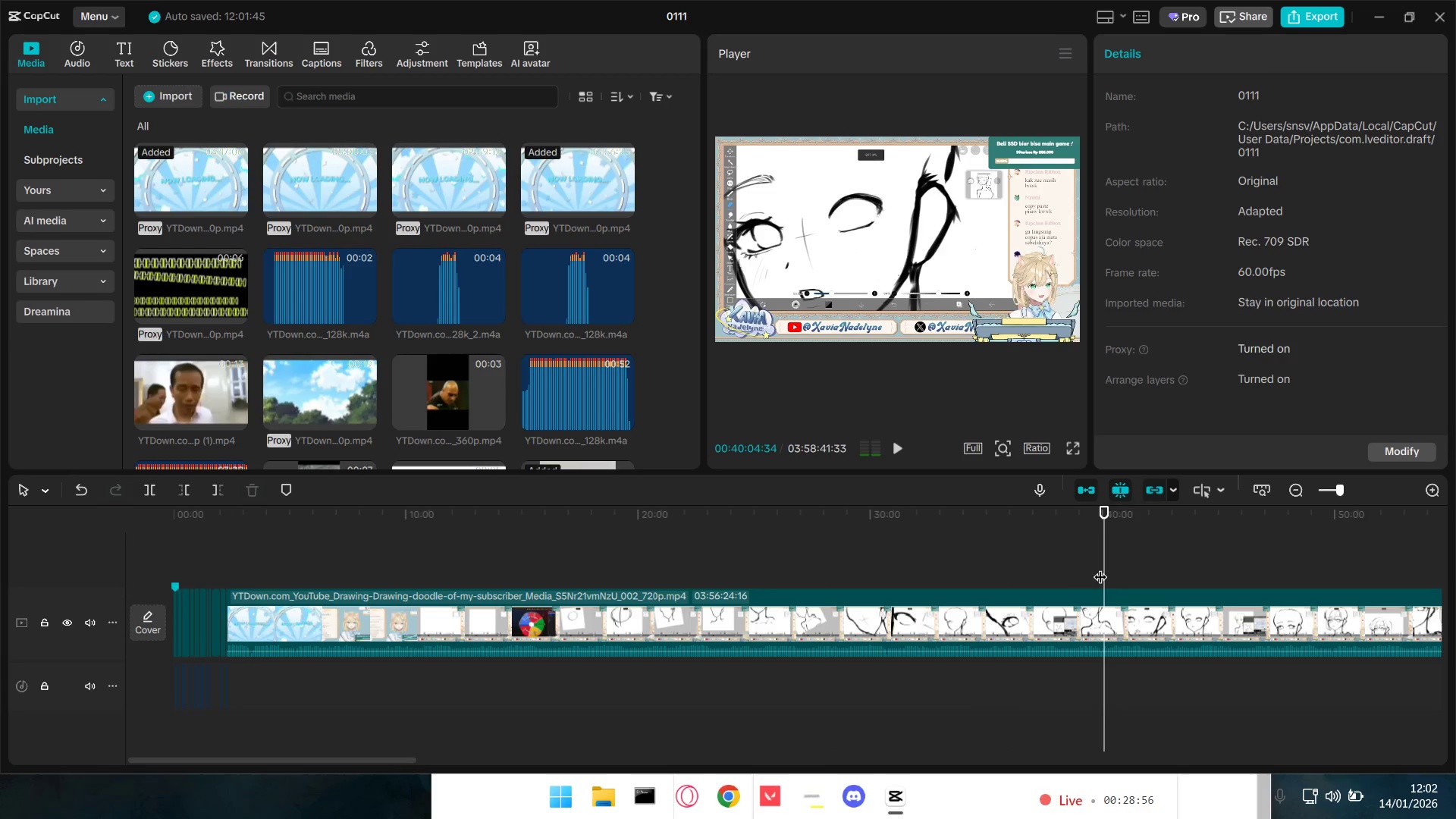 
double_click([1079, 572])
 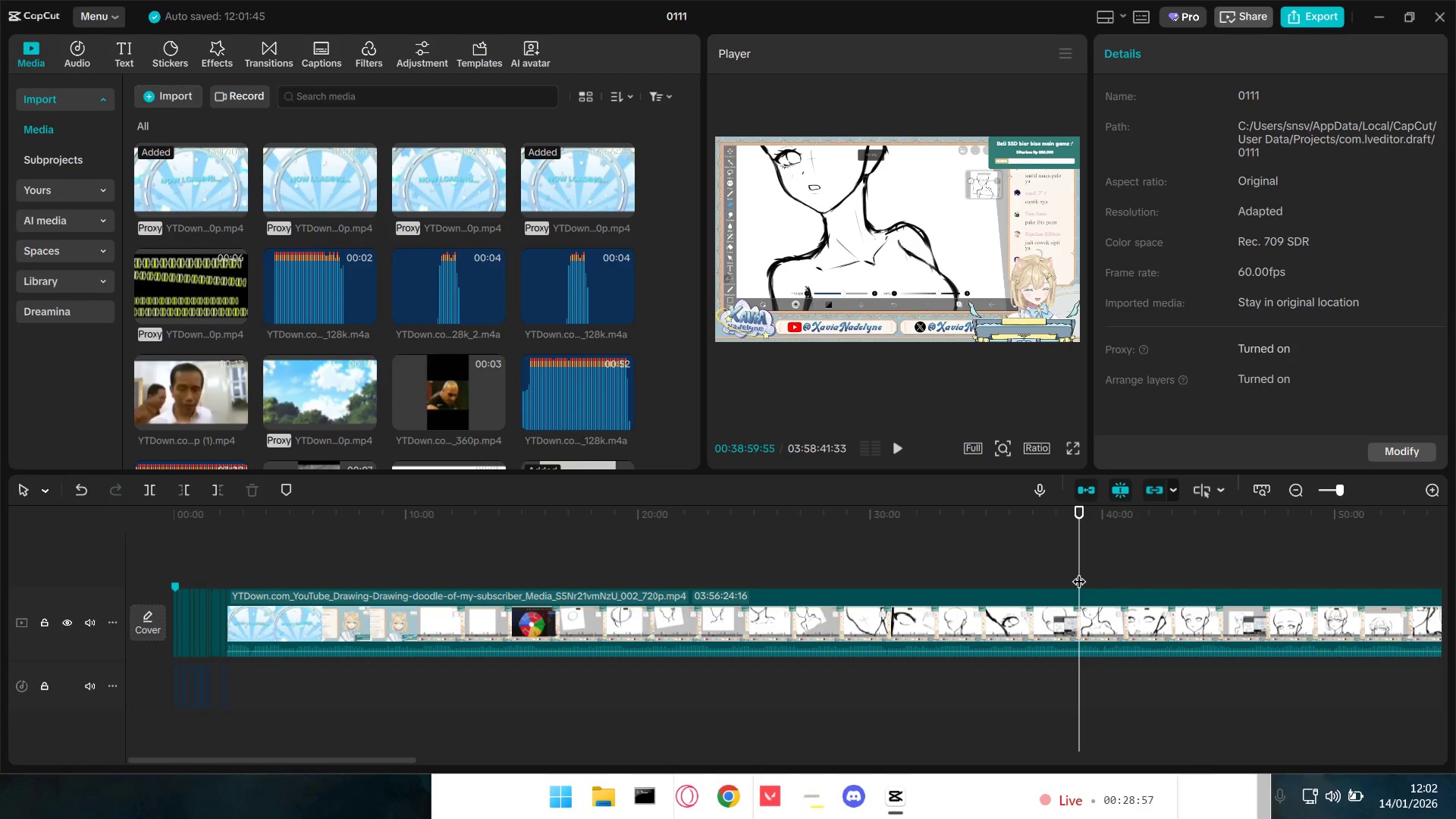 
hold_key(key=Space, duration=0.58)
 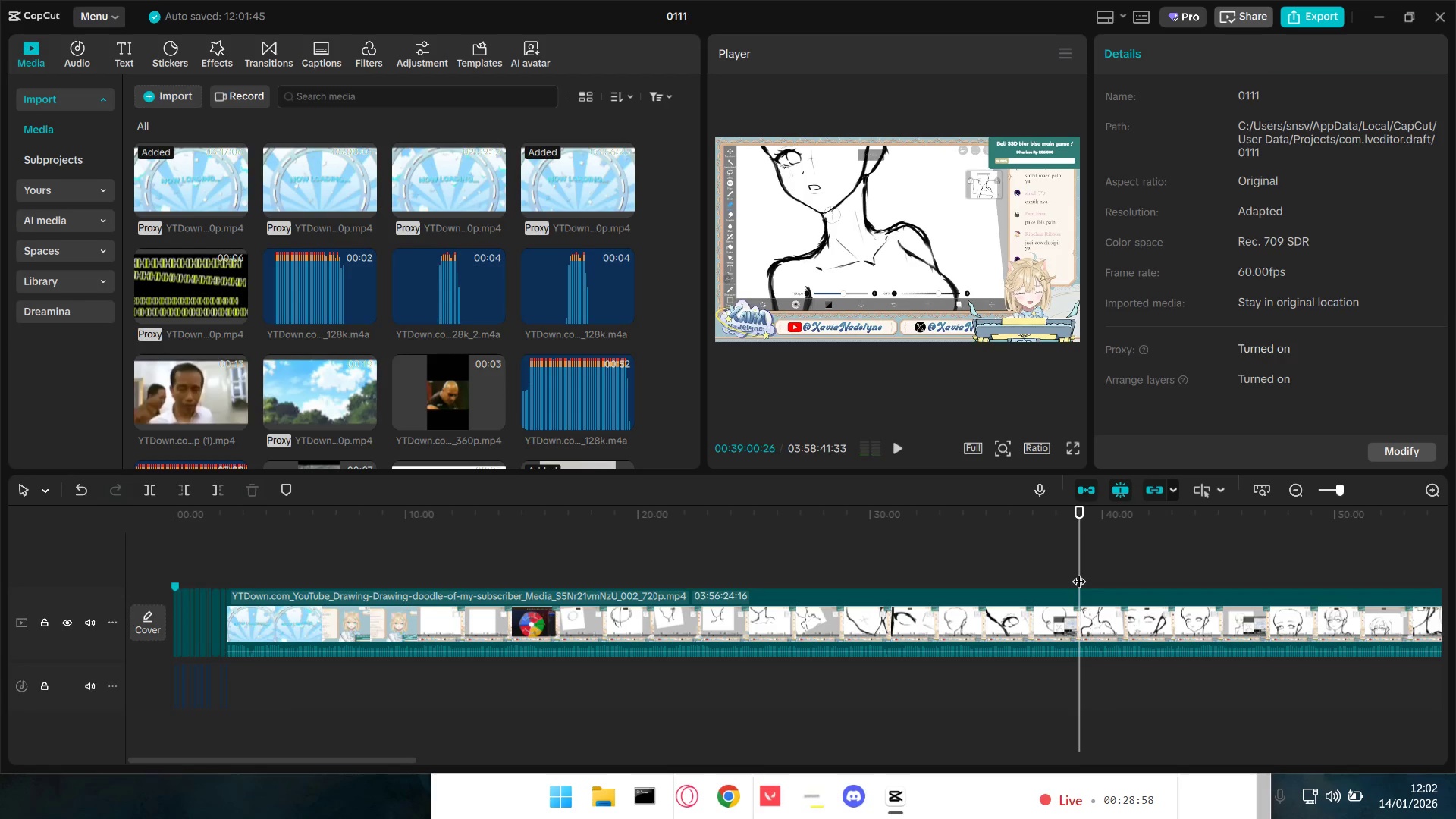 
hold_key(key=Space, duration=0.8)
 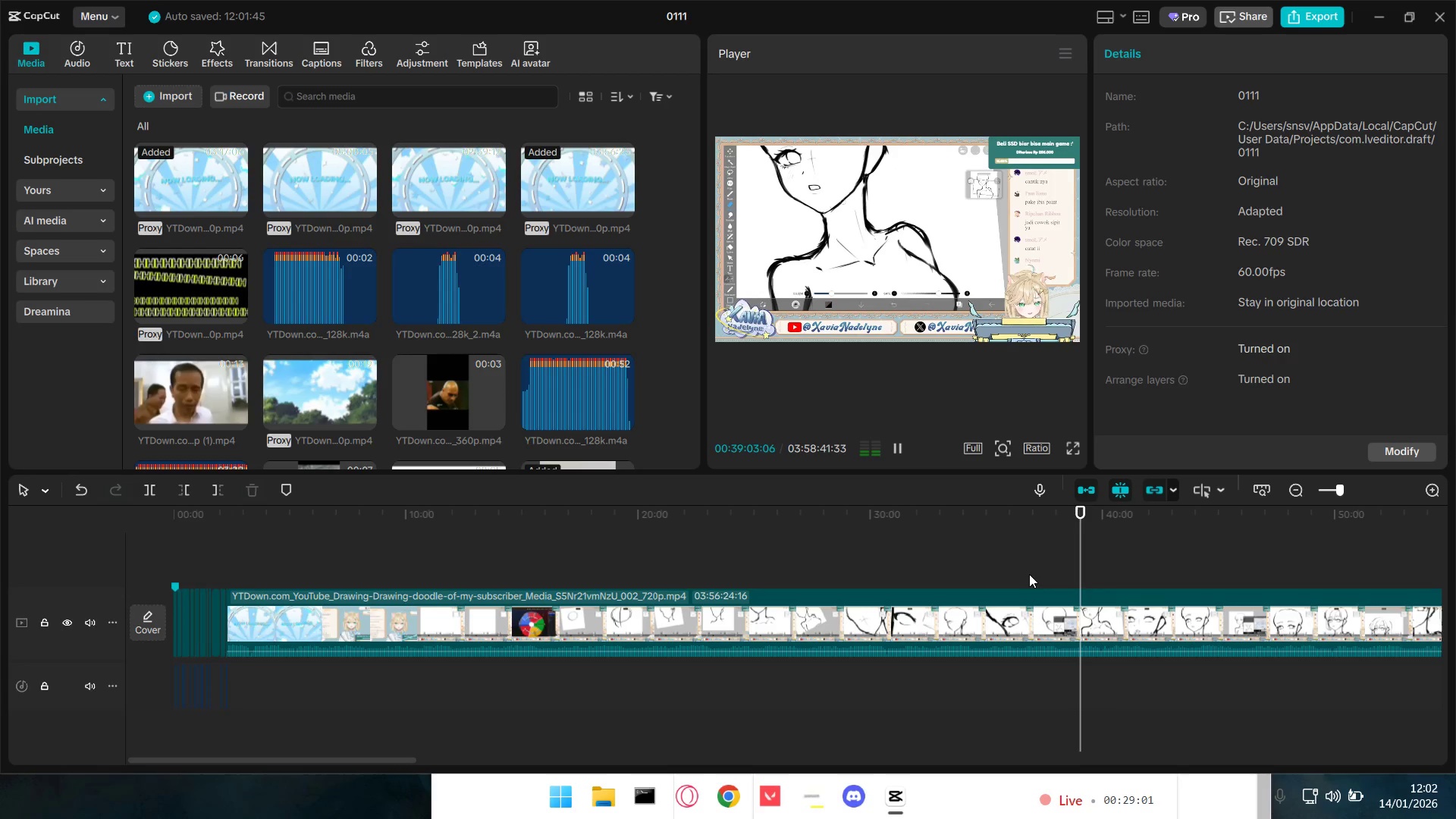 
left_click([812, 582])
 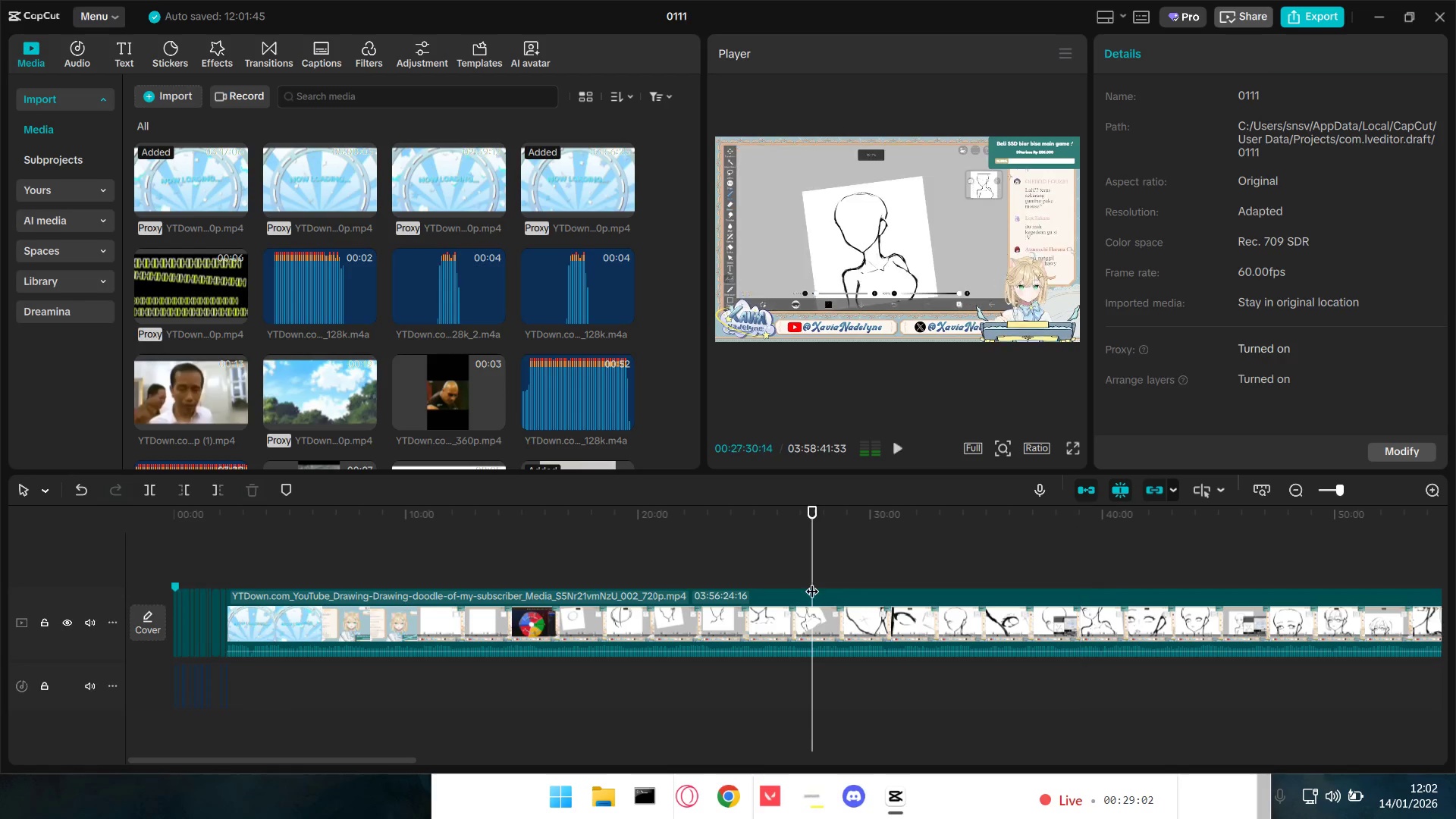 
key(Space)
 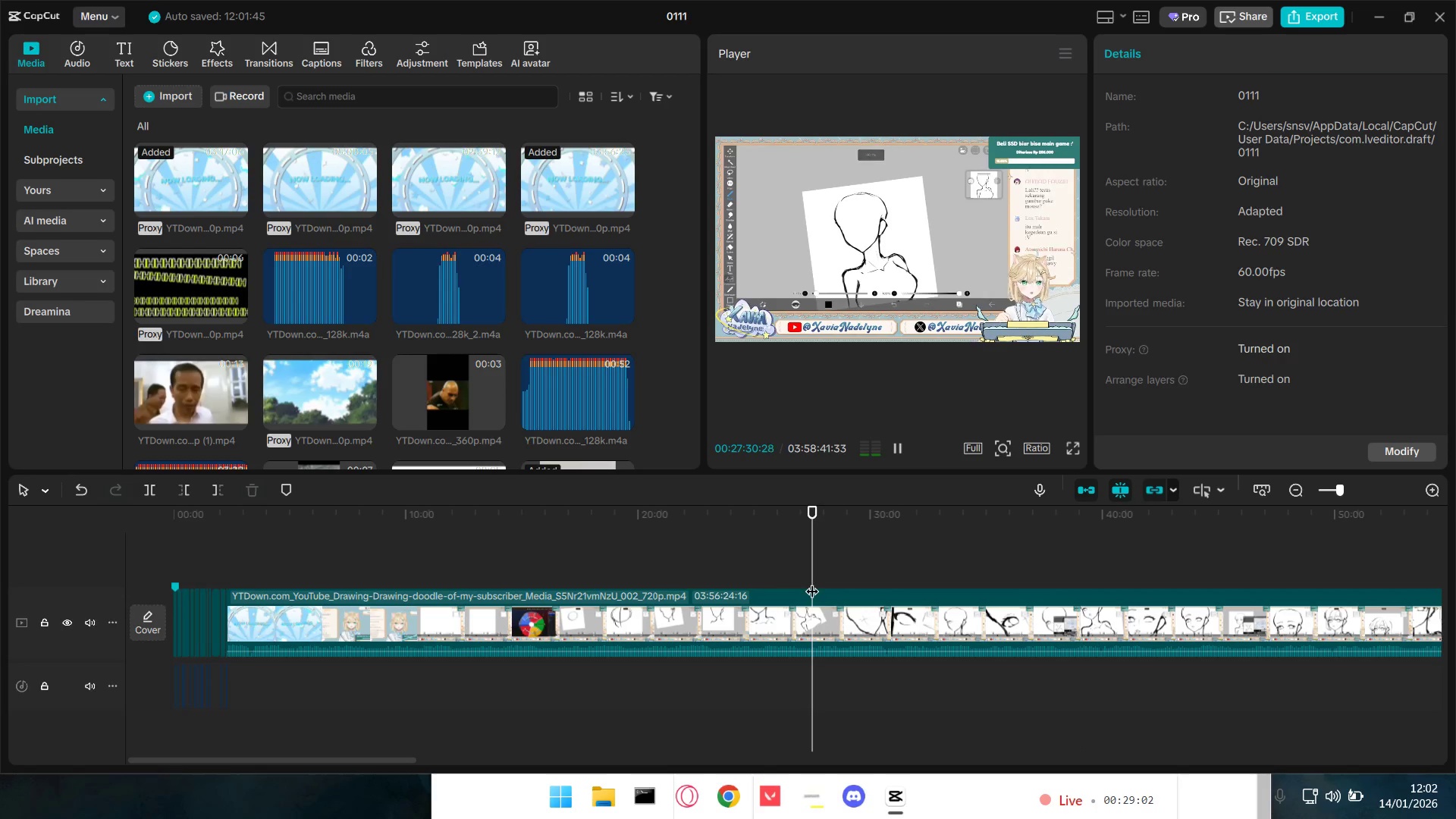 
left_click([782, 582])
 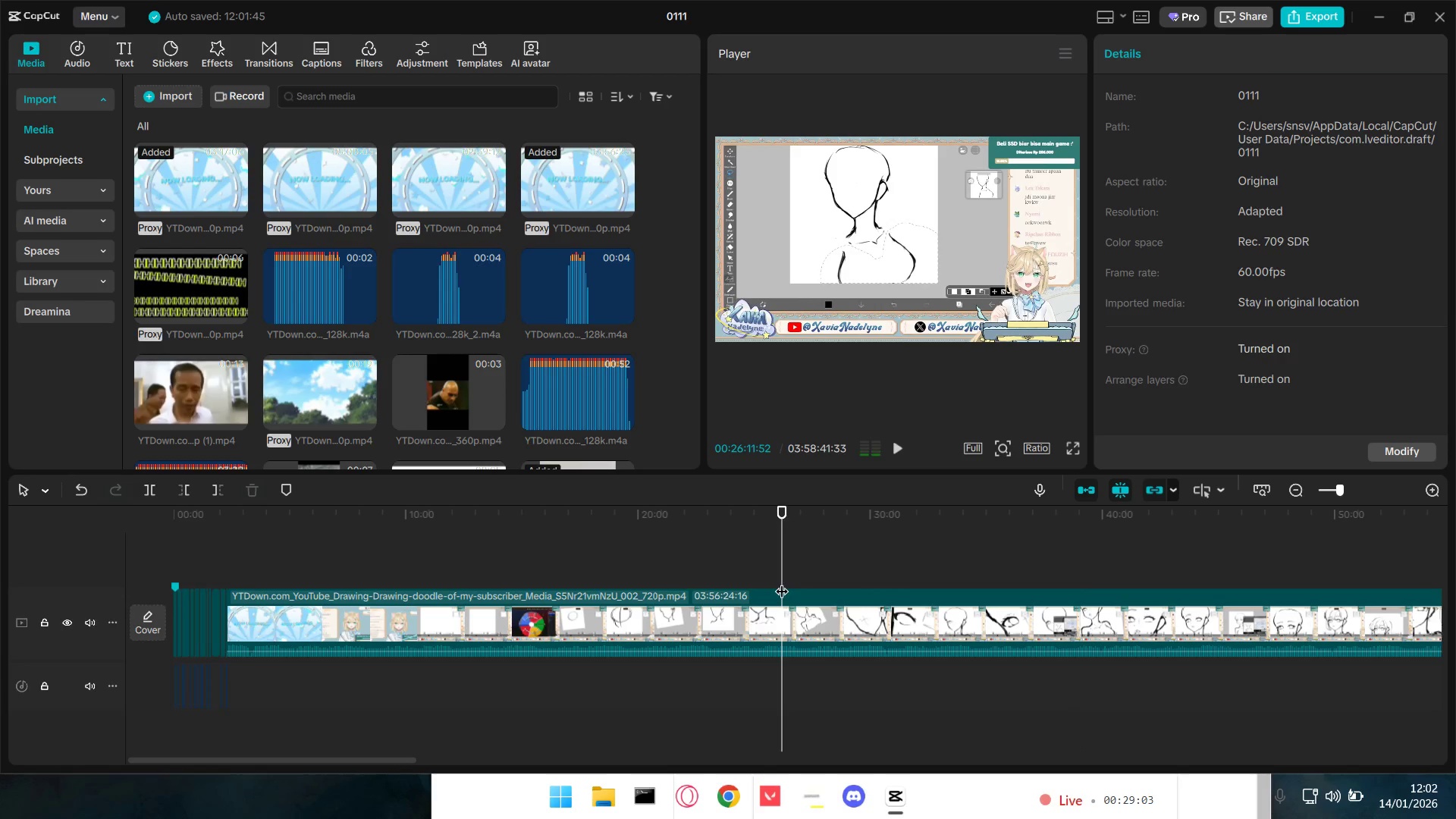 
double_click([745, 582])
 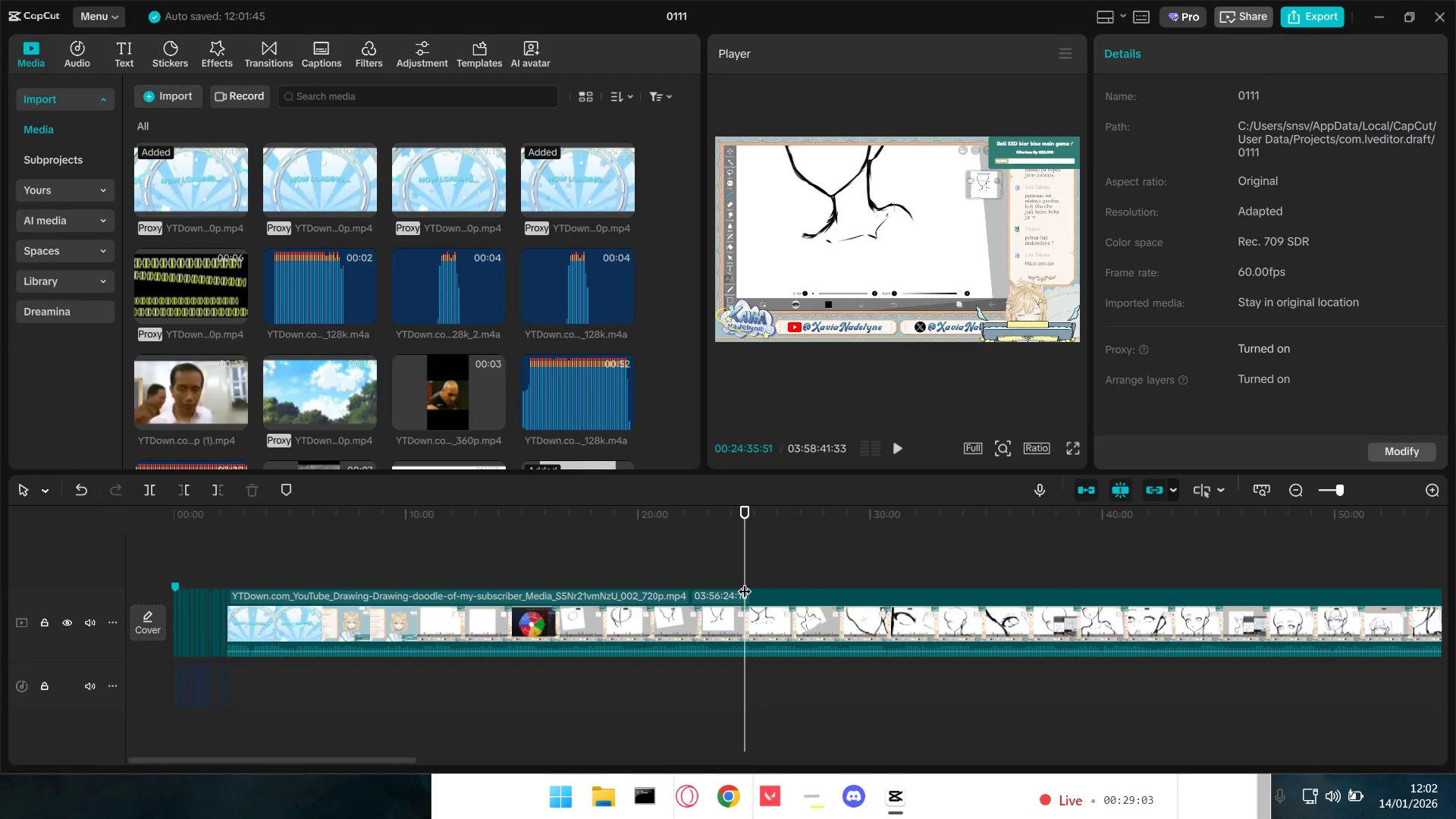 
key(Space)
 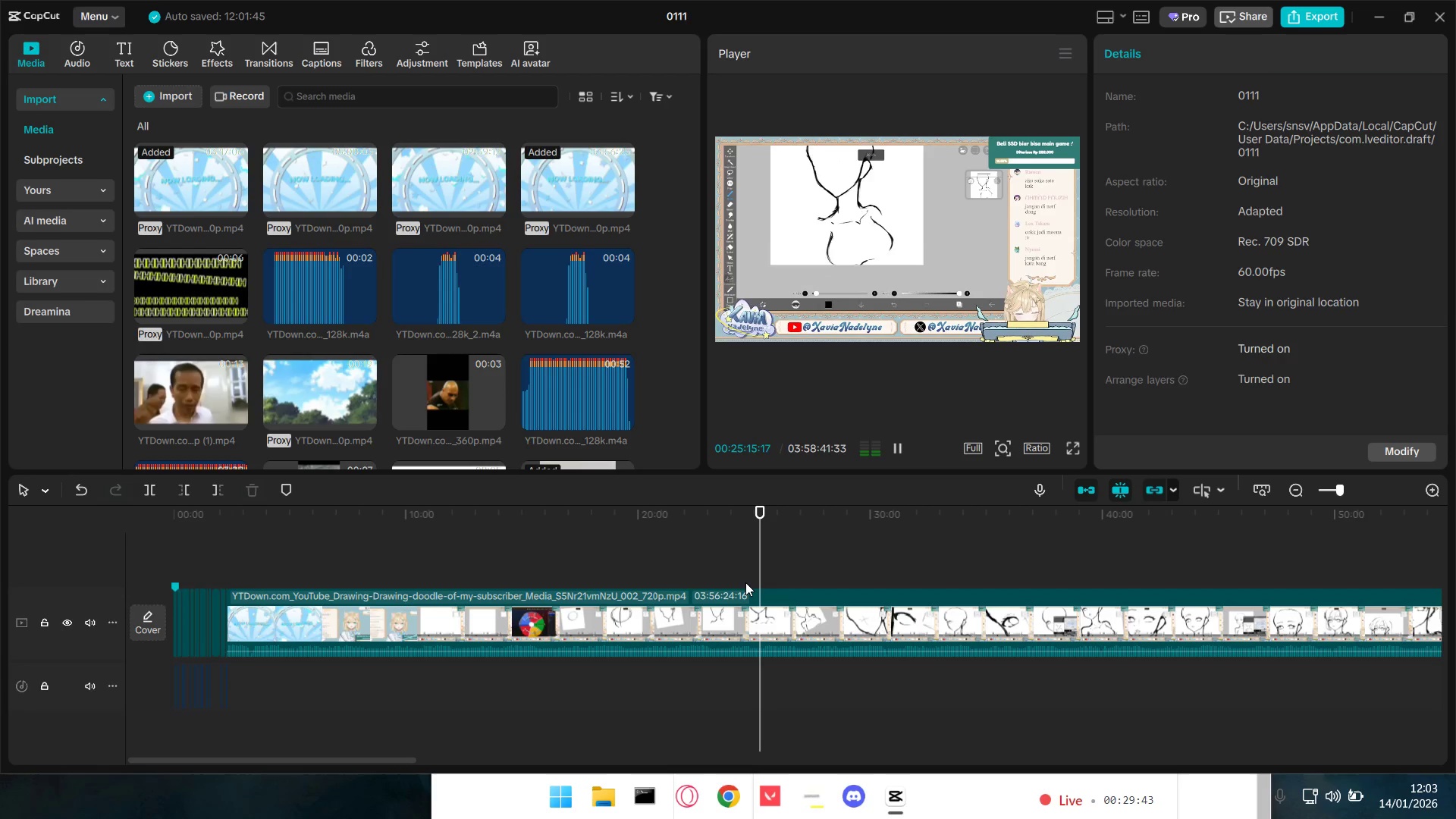 
wait(44.64)
 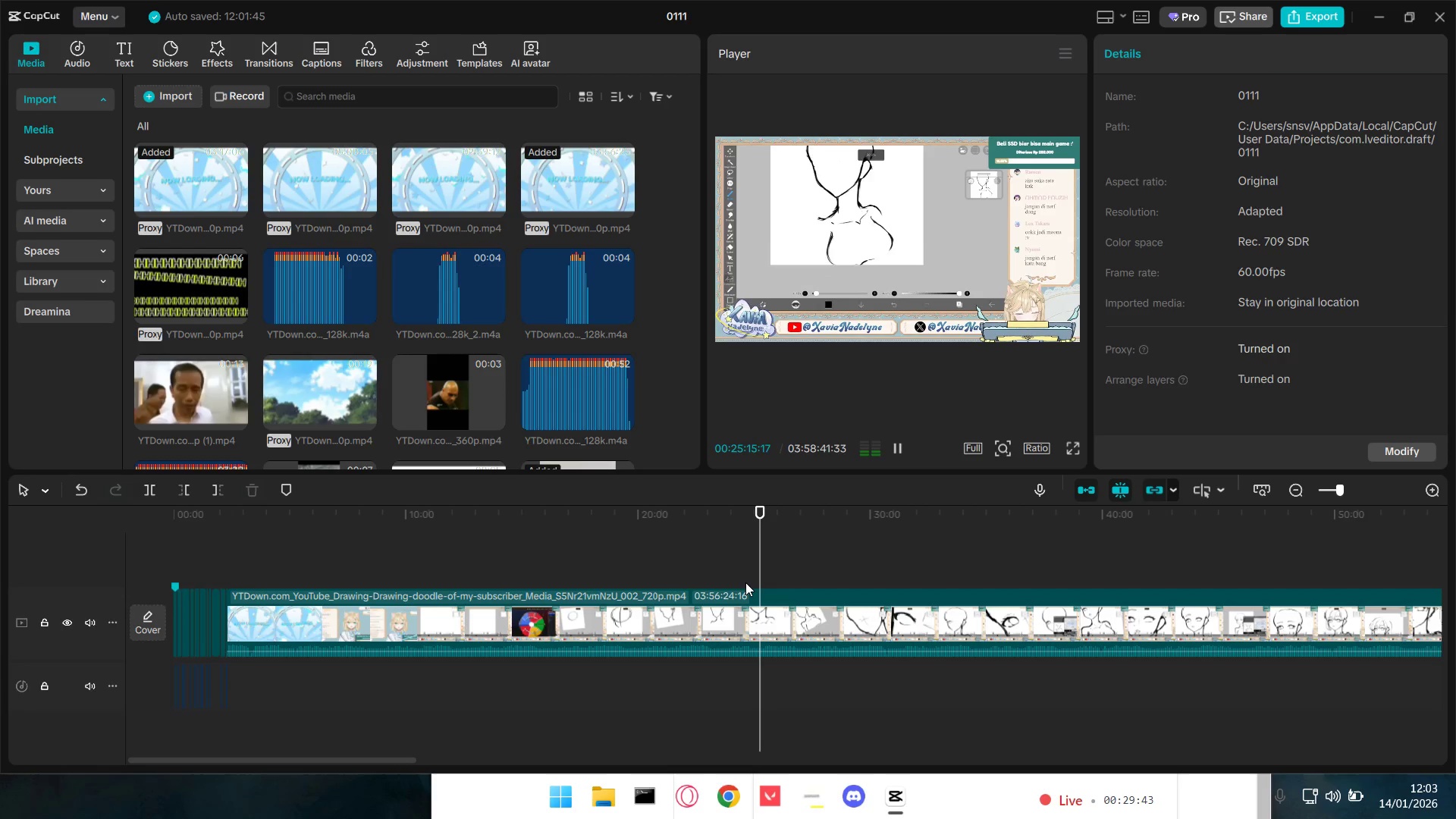 
key(Space)
 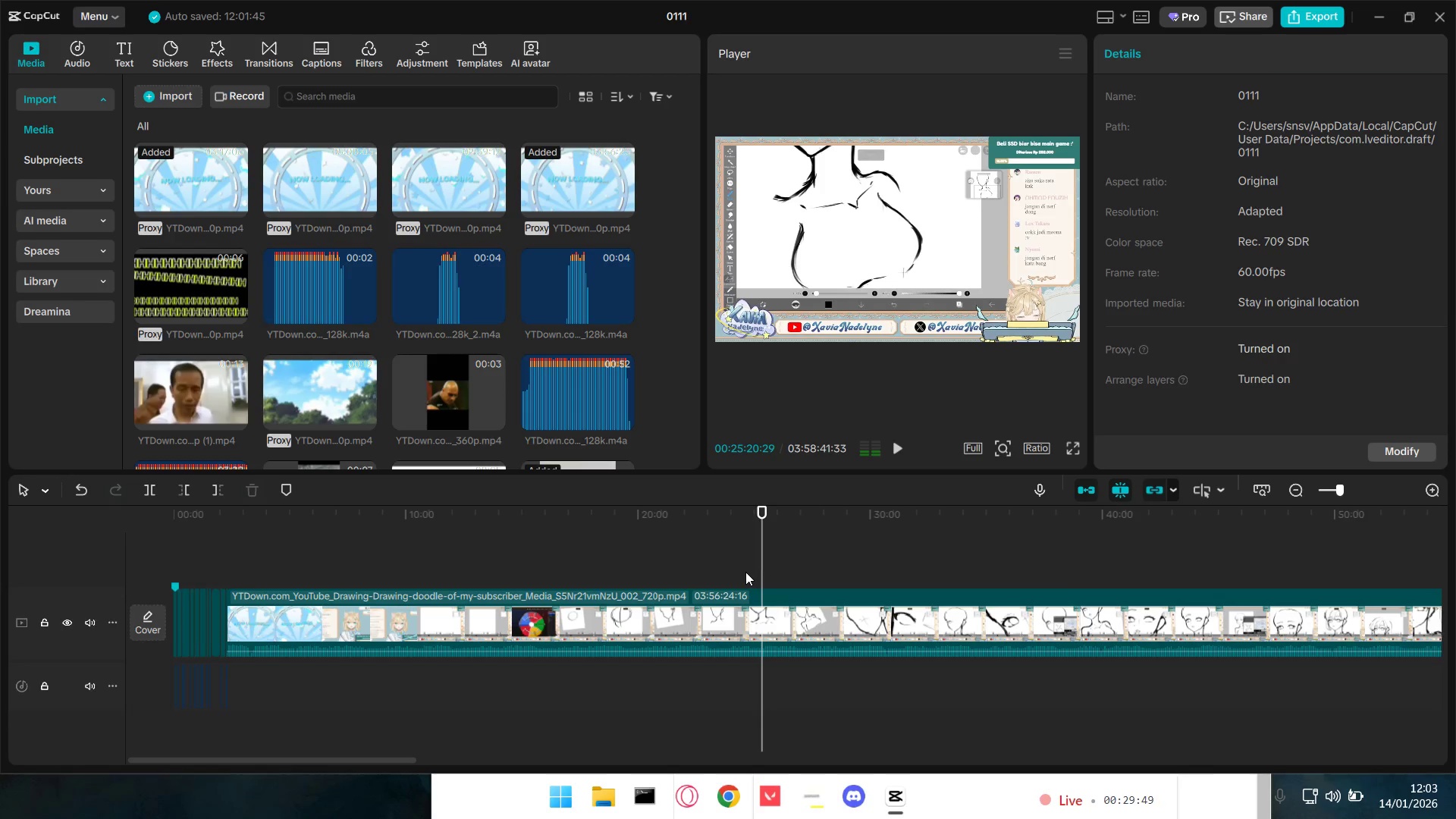 
key(Space)
 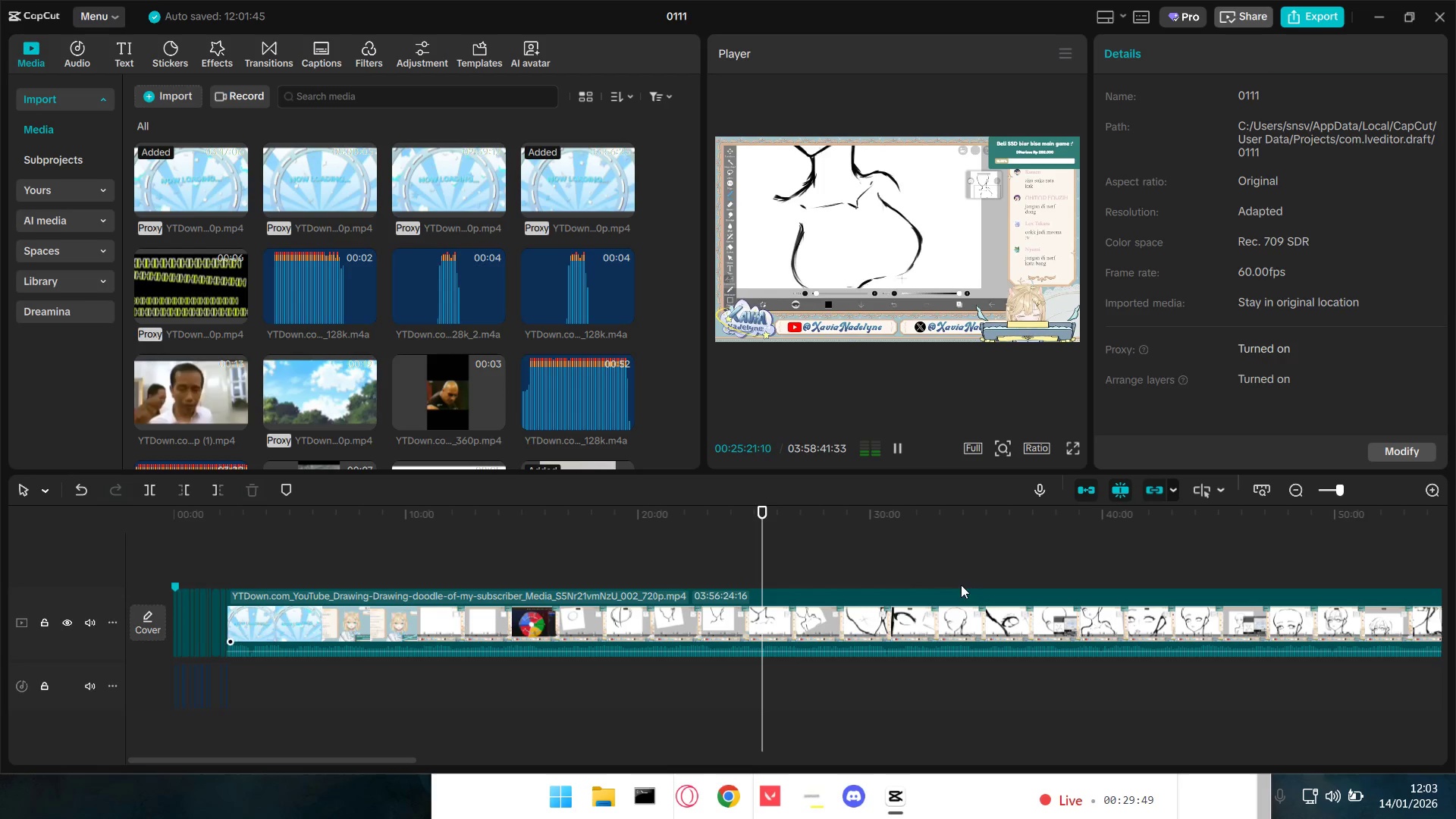 
hold_key(key=ControlLeft, duration=0.83)
scroll: coordinate [879, 671], scroll_direction: down, amount: 7.0
 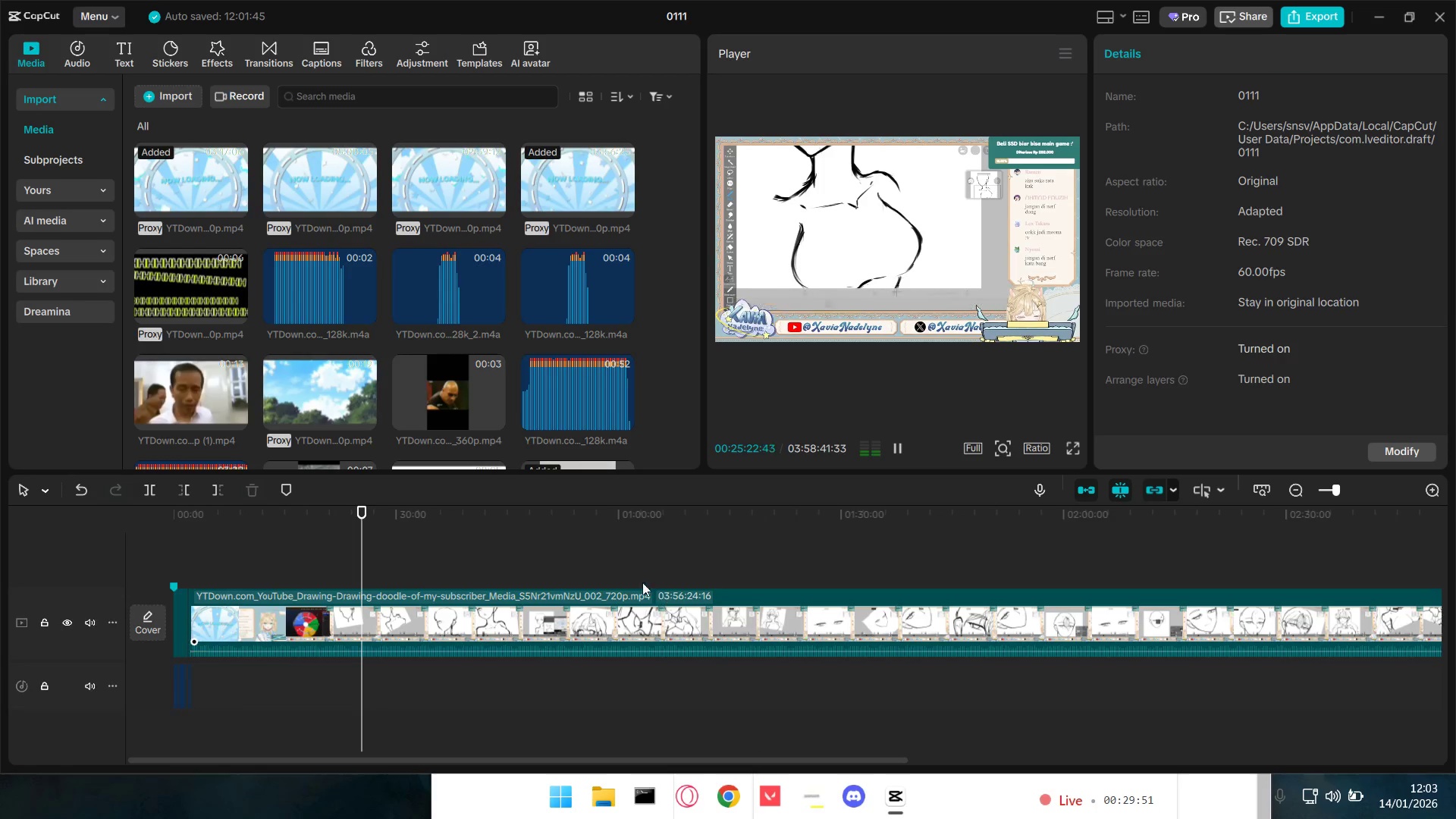 
left_click([580, 578])
 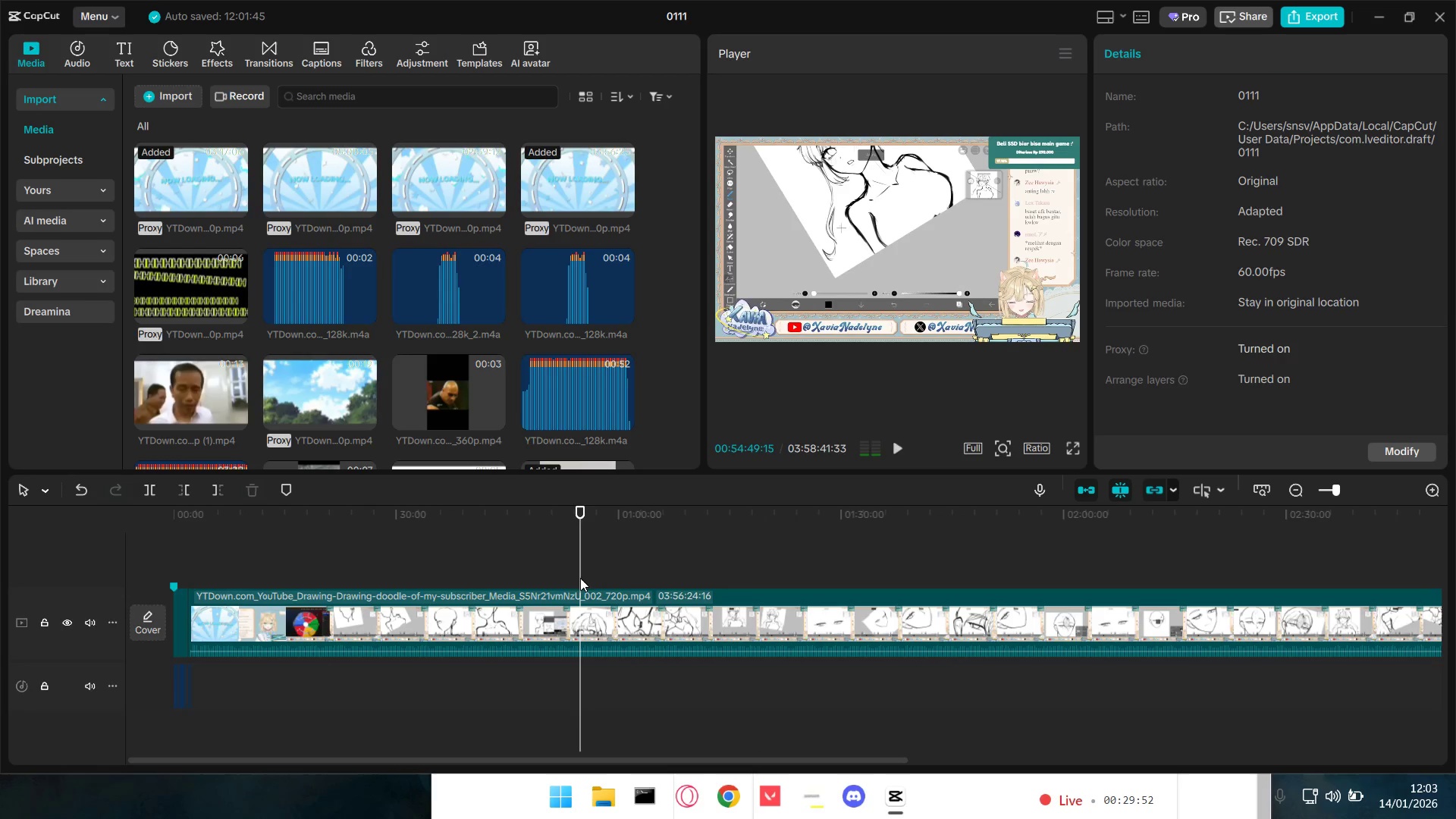 
key(Space)
 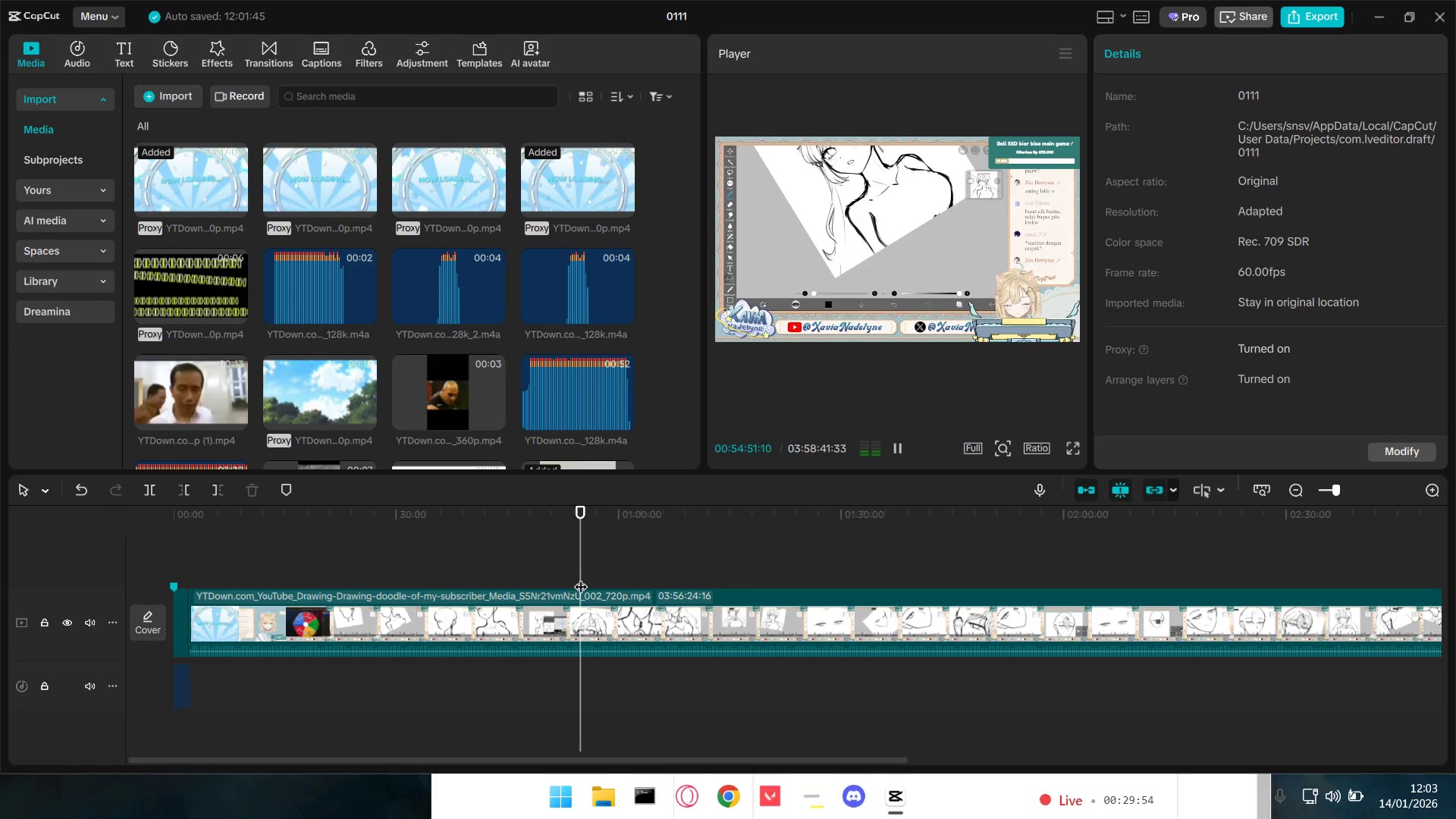 
left_click([615, 560])
 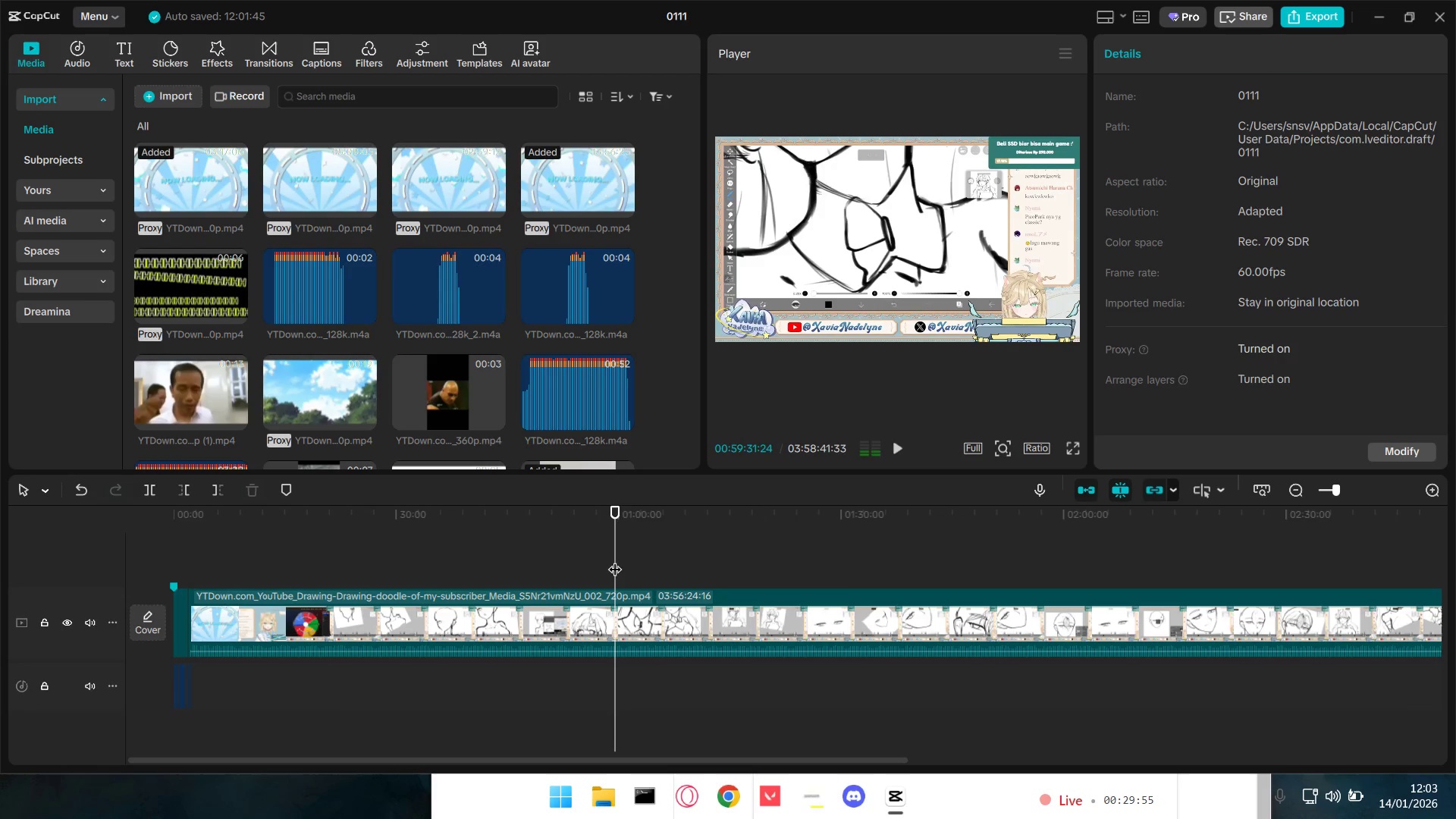 
key(Space)
 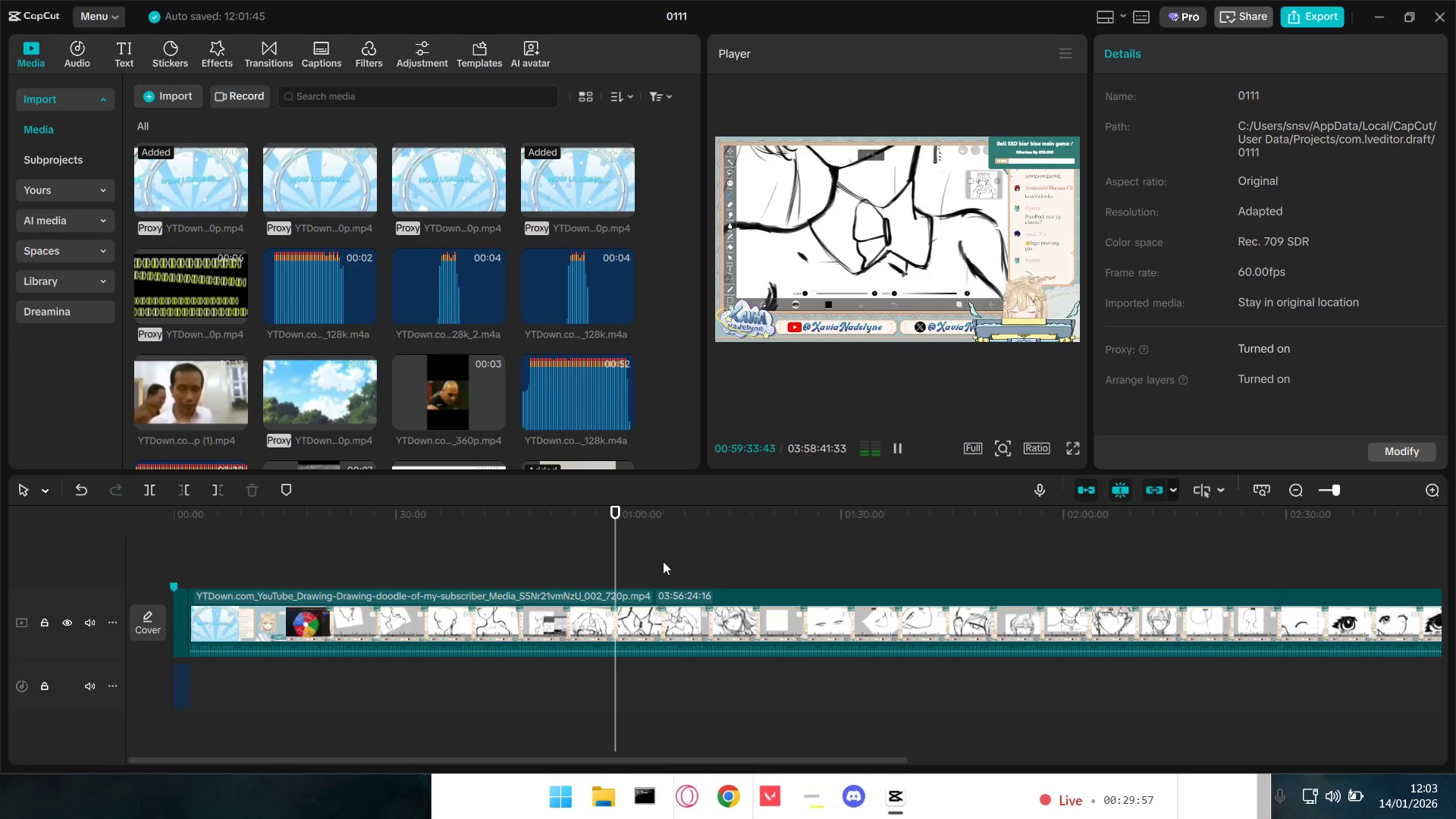 
left_click([664, 562])
 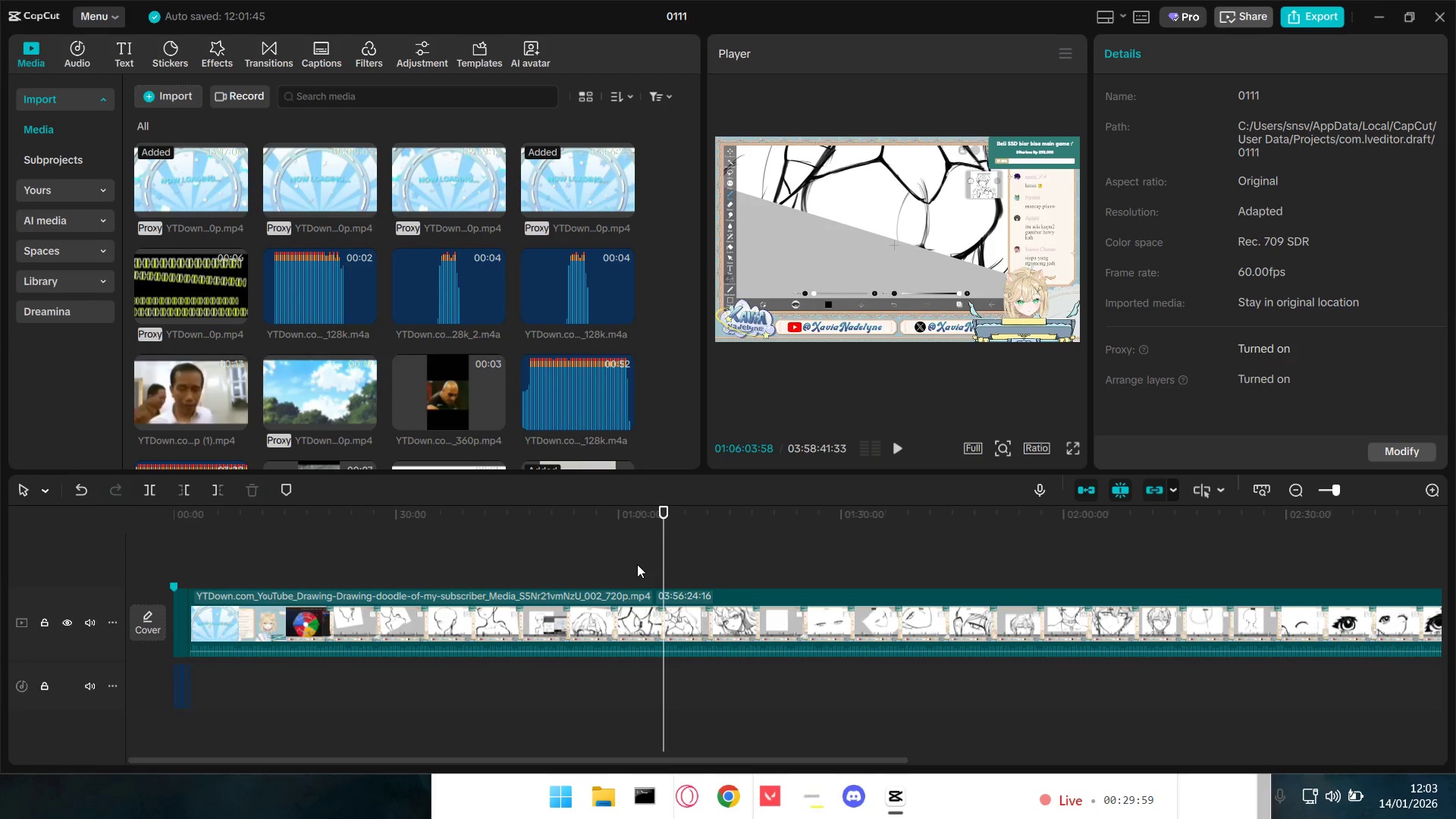 
left_click([623, 564])
 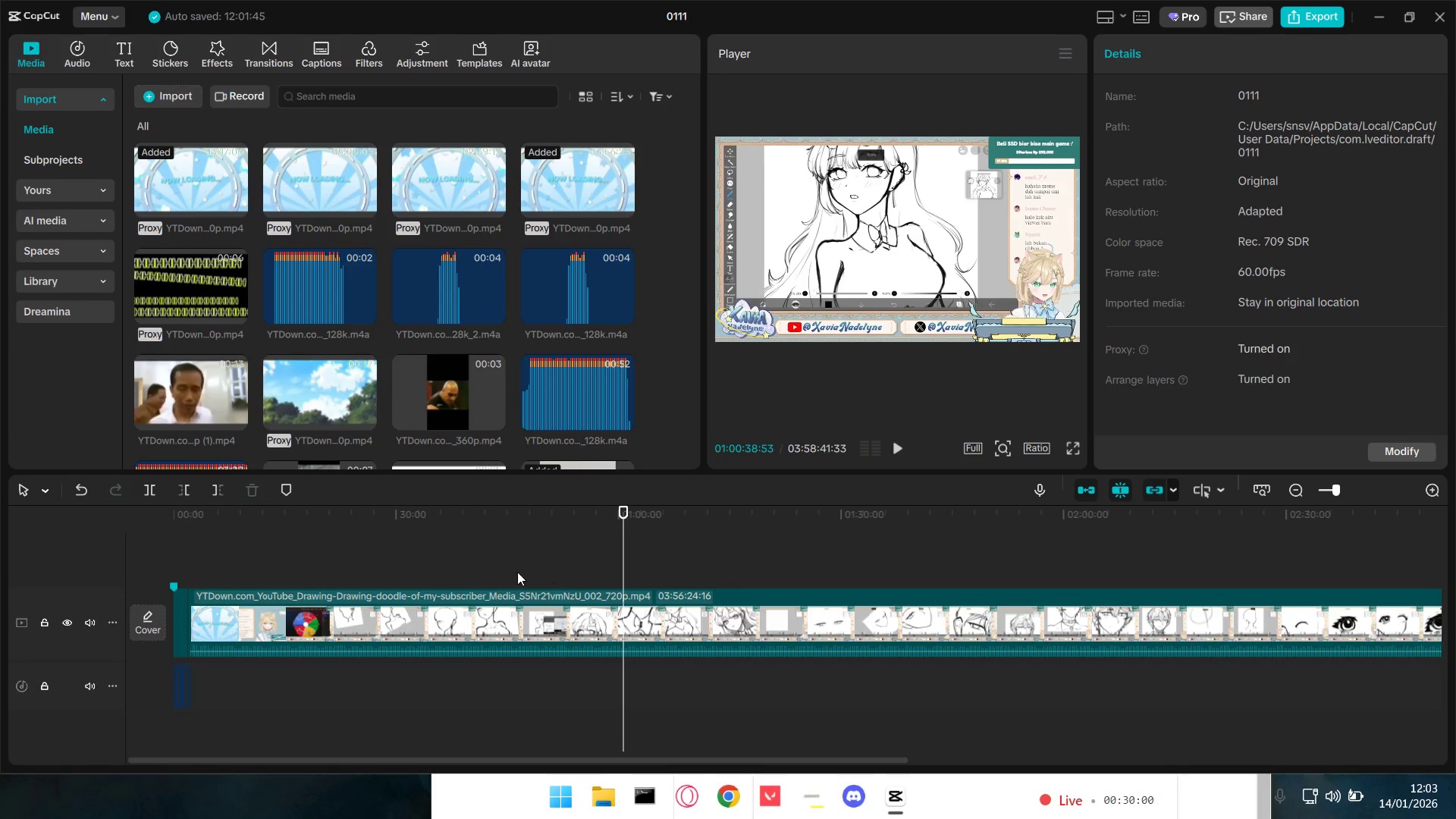 
double_click([492, 572])
 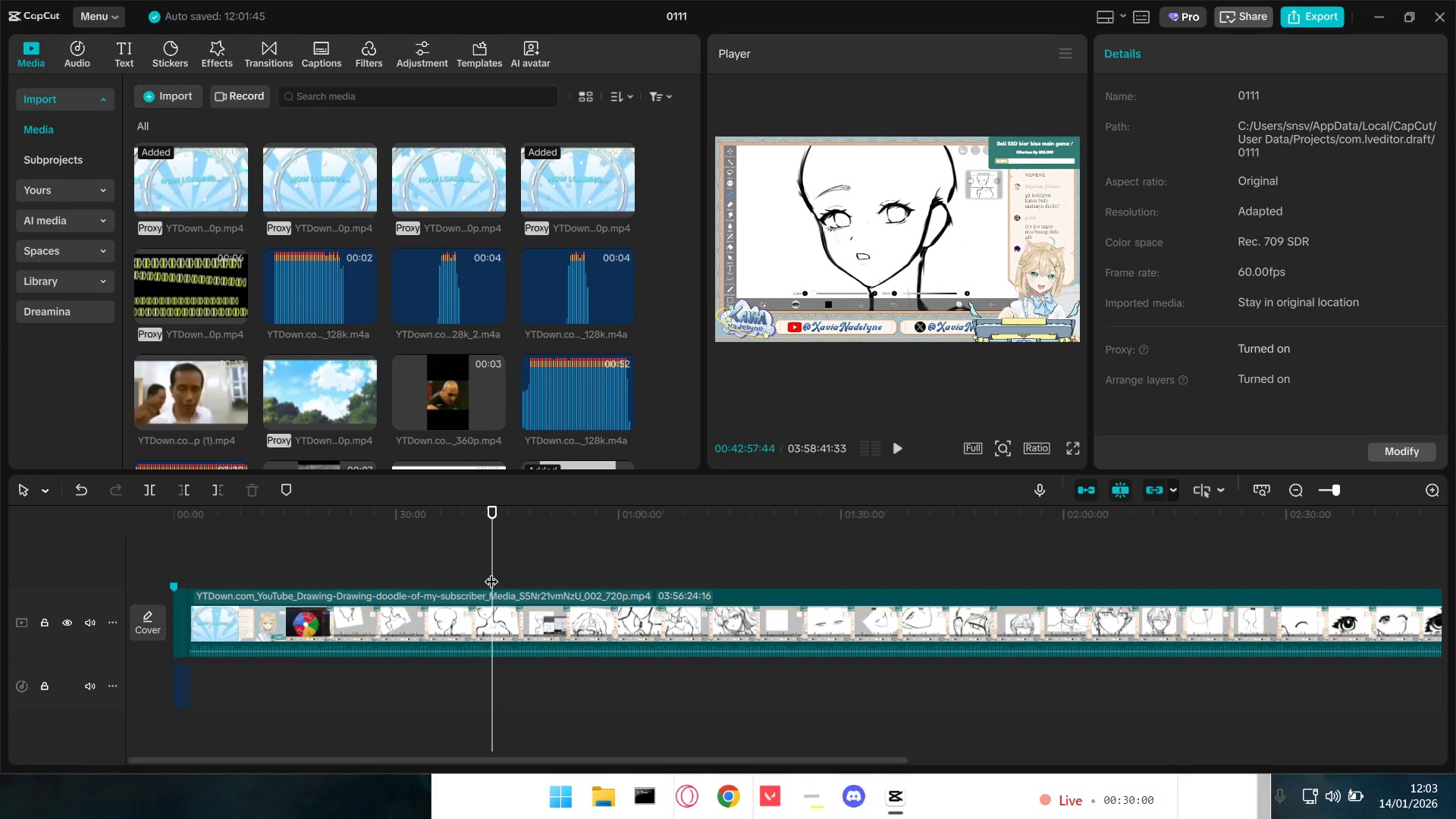 
key(Space)
 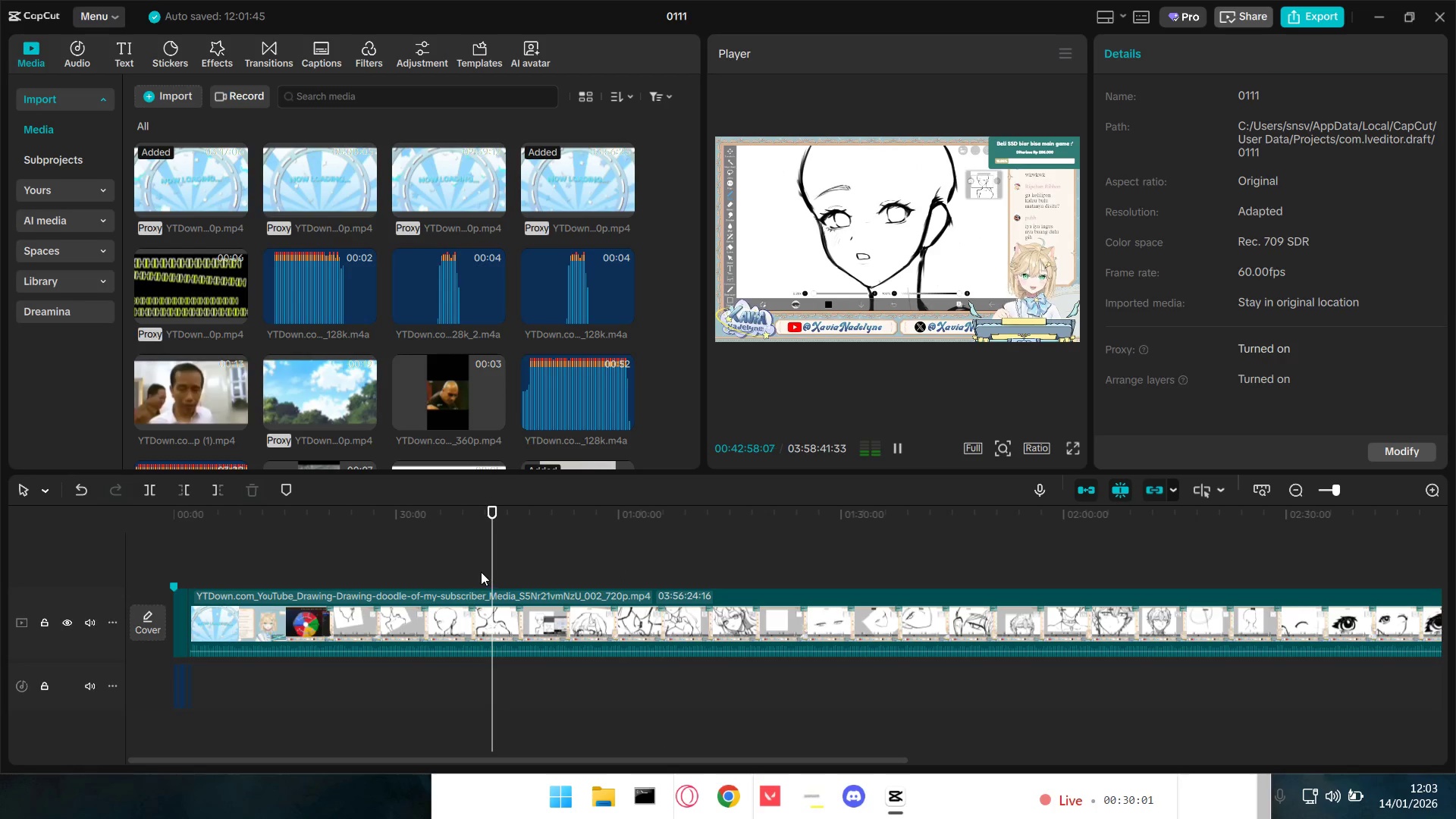 
left_click([476, 571])
 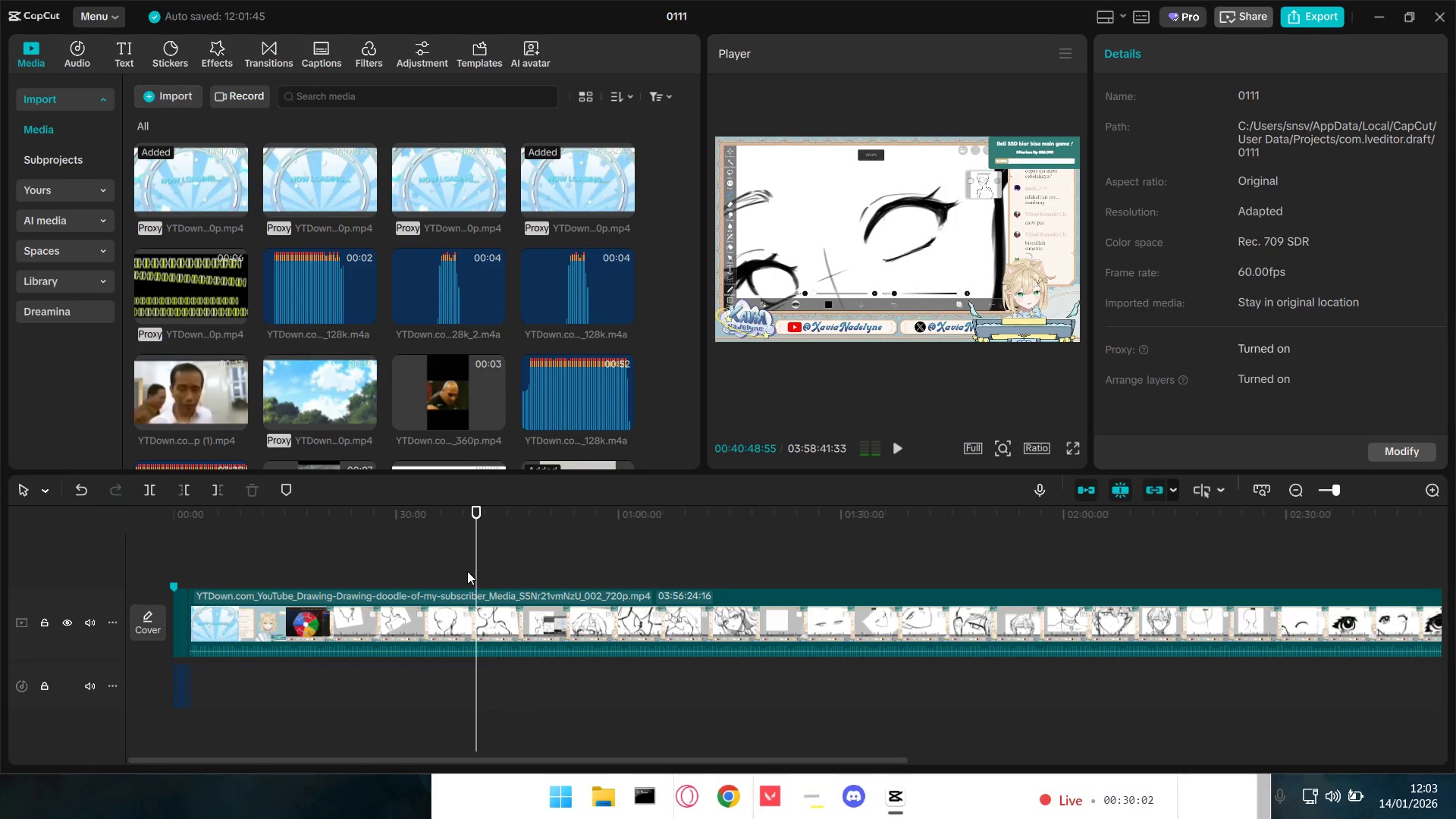 
double_click([455, 571])
 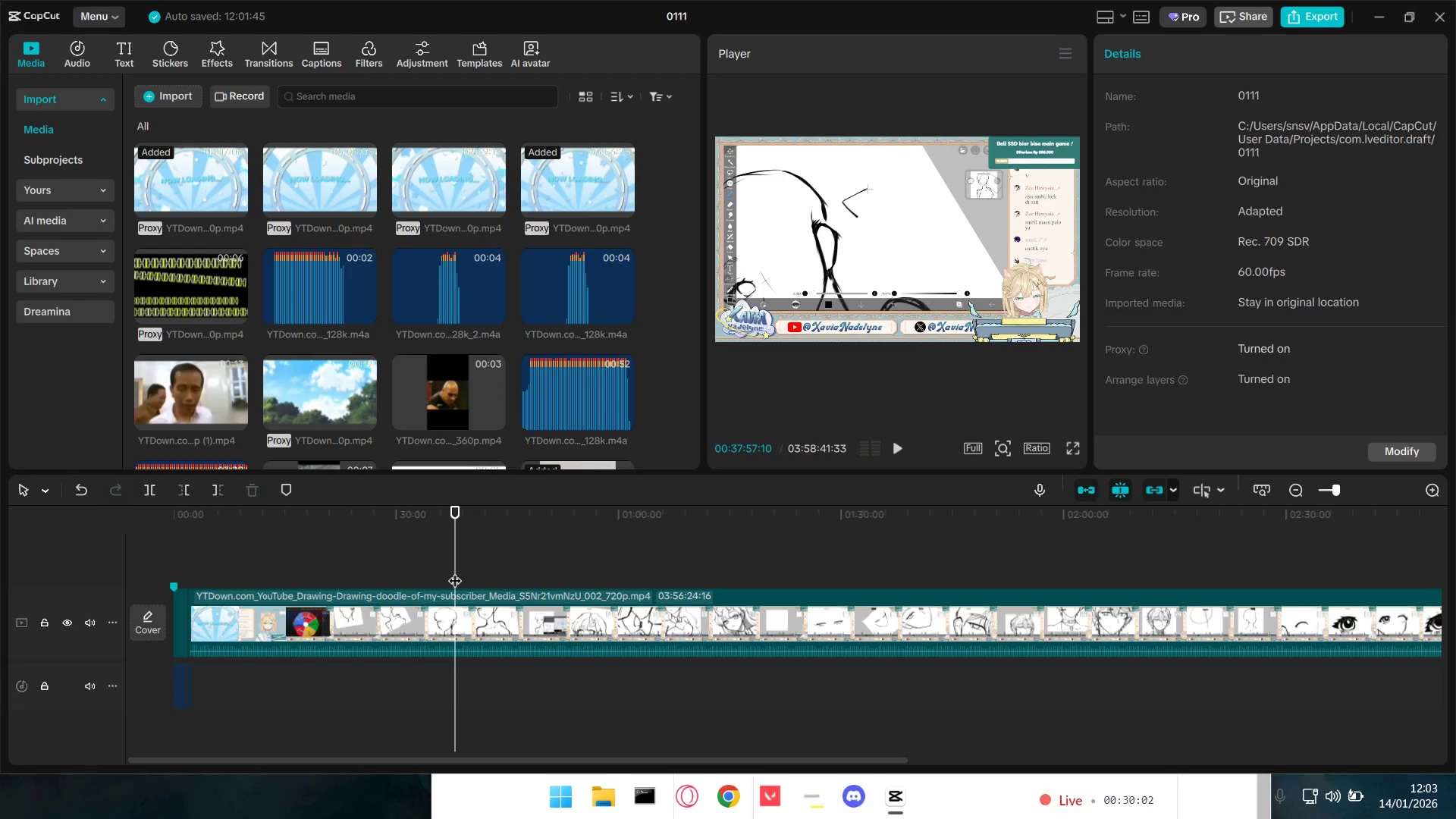 
key(Space)
 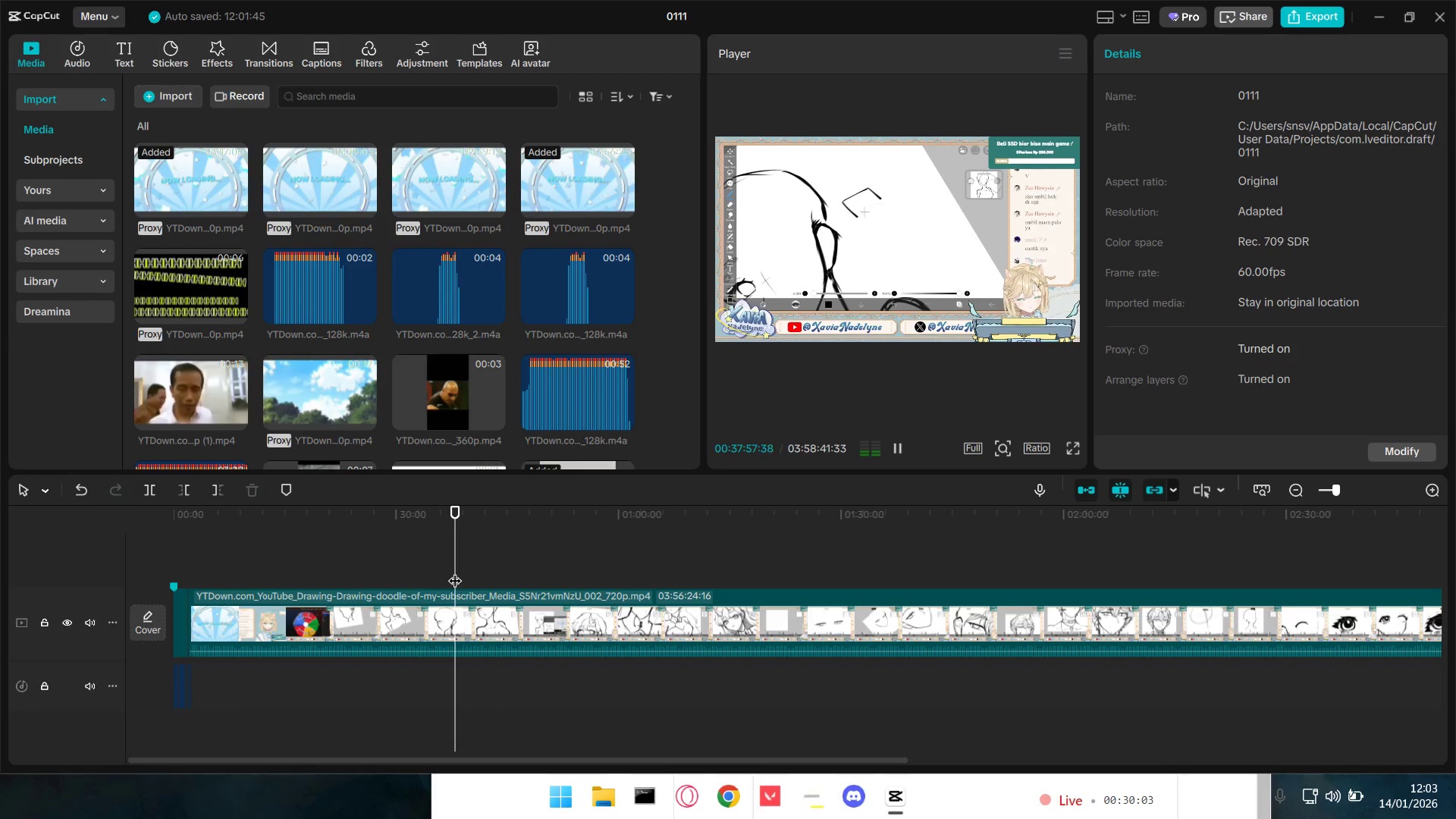 
left_click([466, 569])
 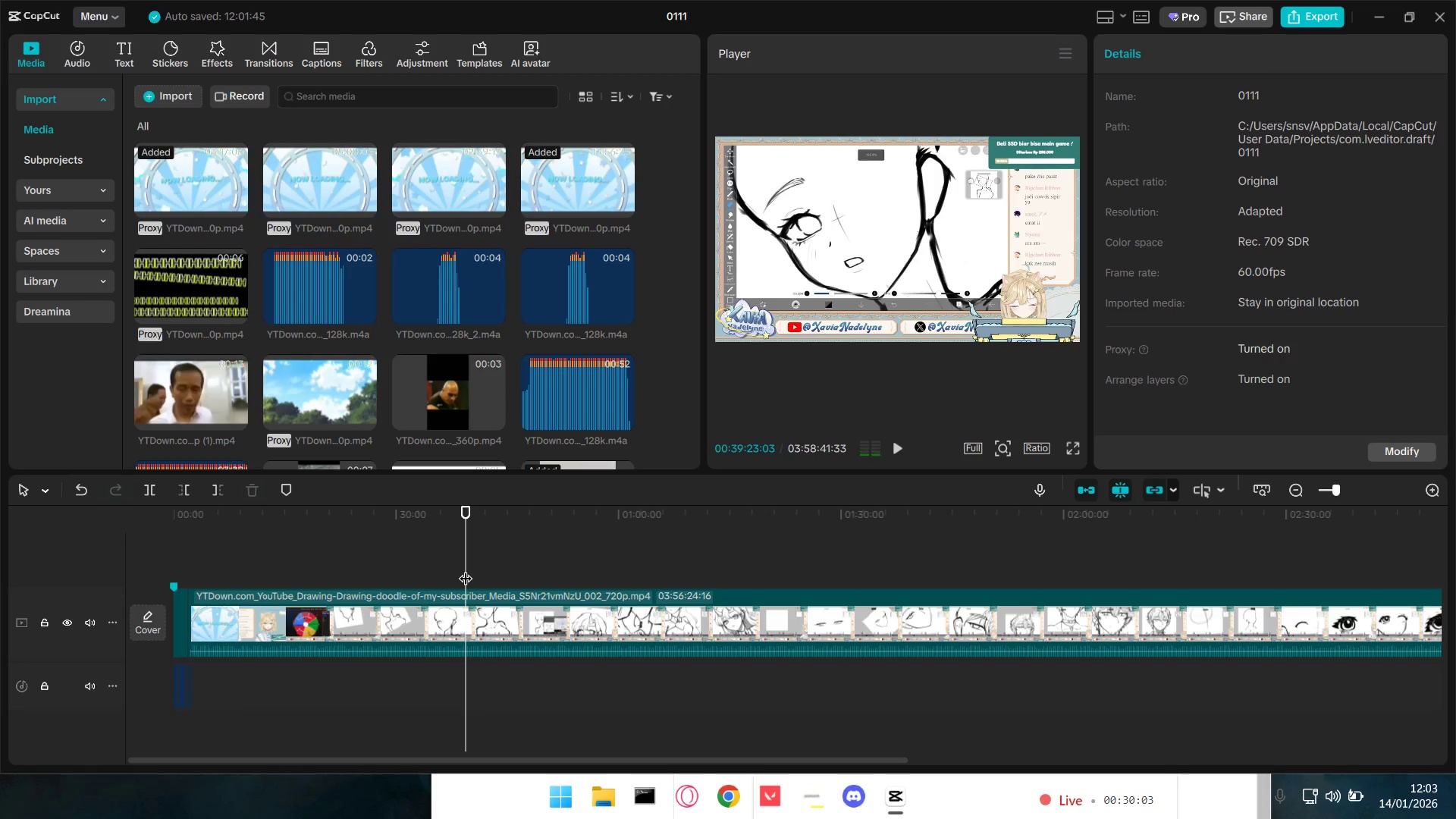 
key(Space)
 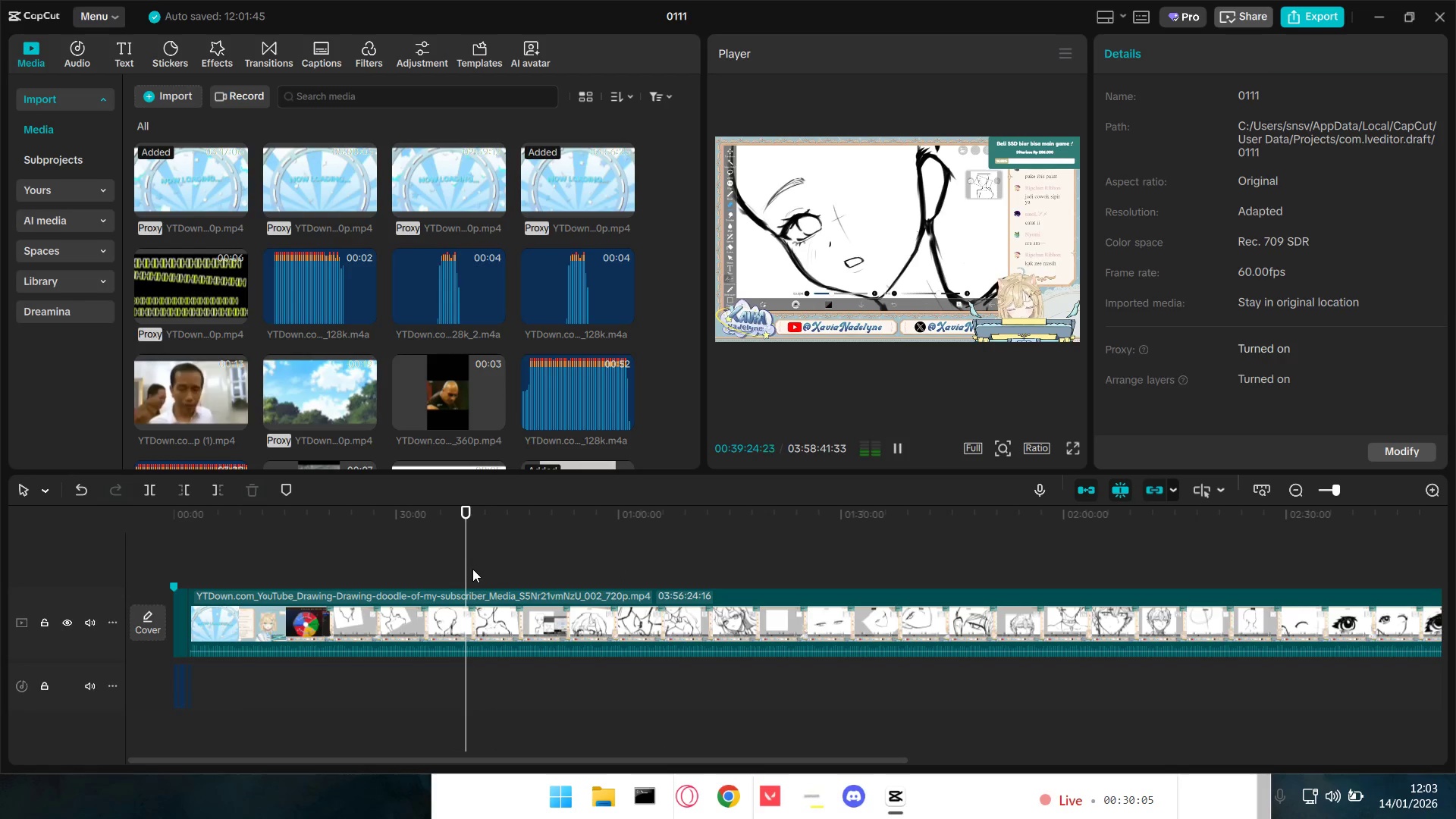 
left_click([476, 568])
 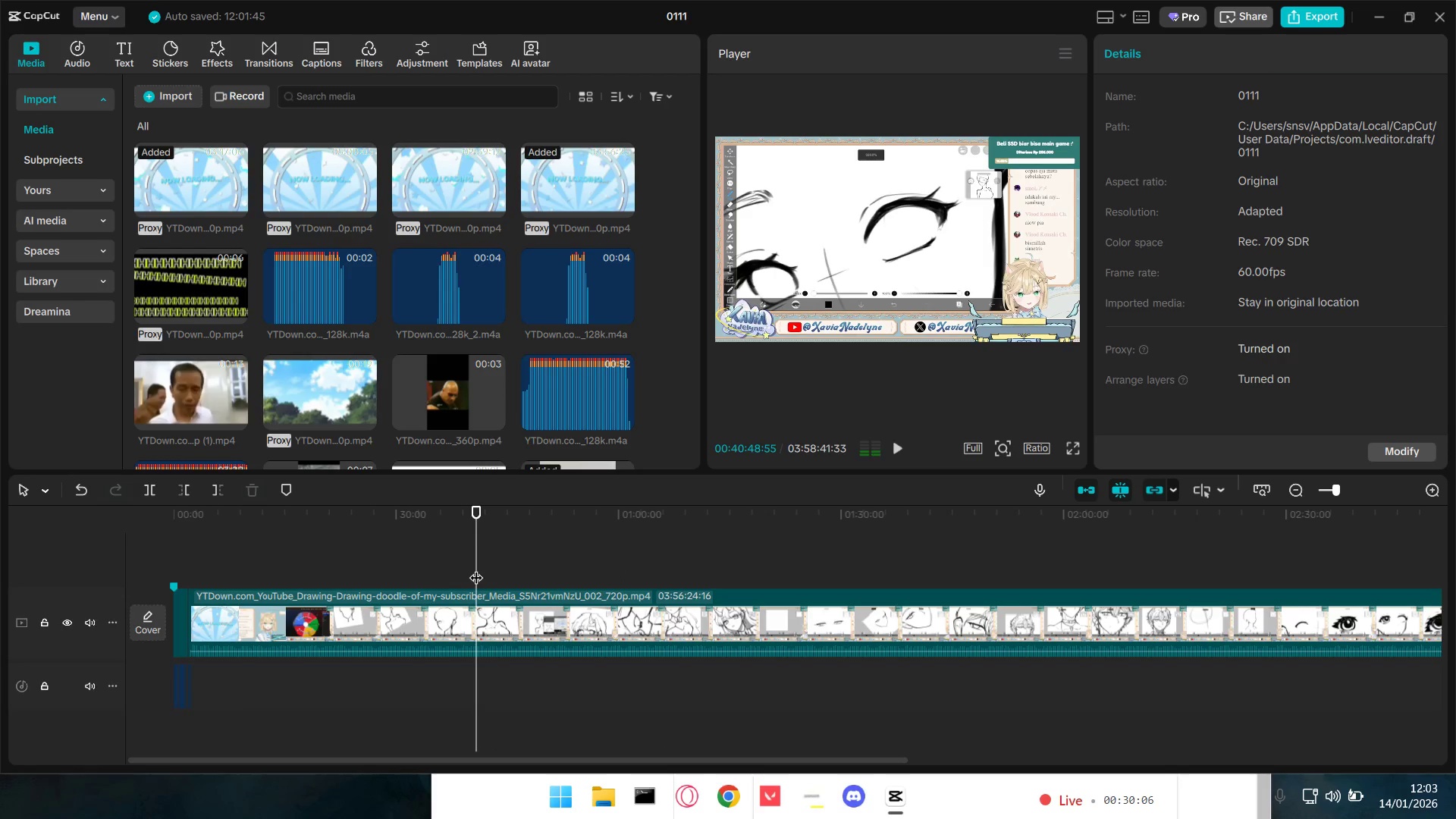 
left_click_drag(start_coordinate=[476, 568], to_coordinate=[359, 571])
 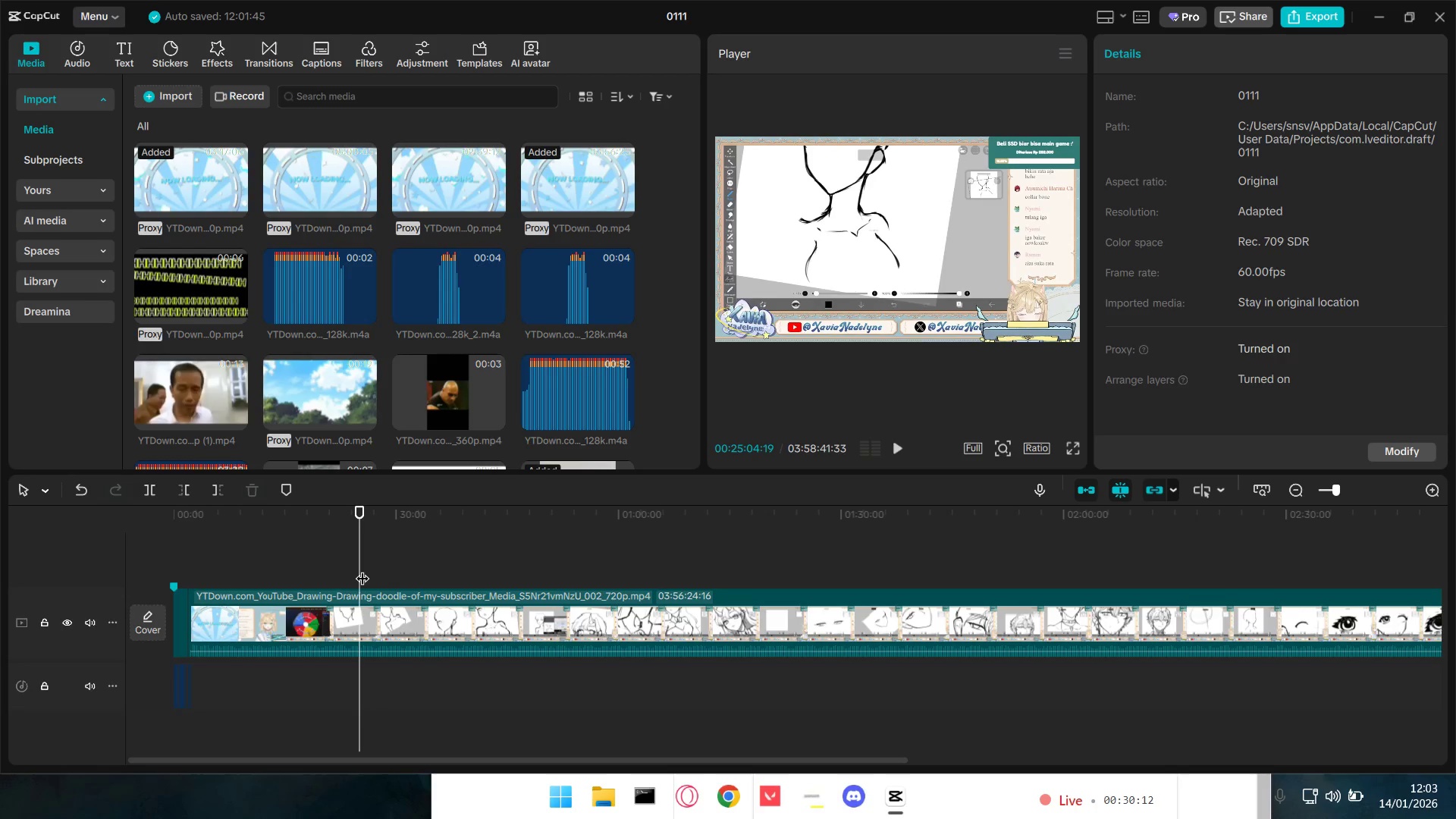 
key(Space)
 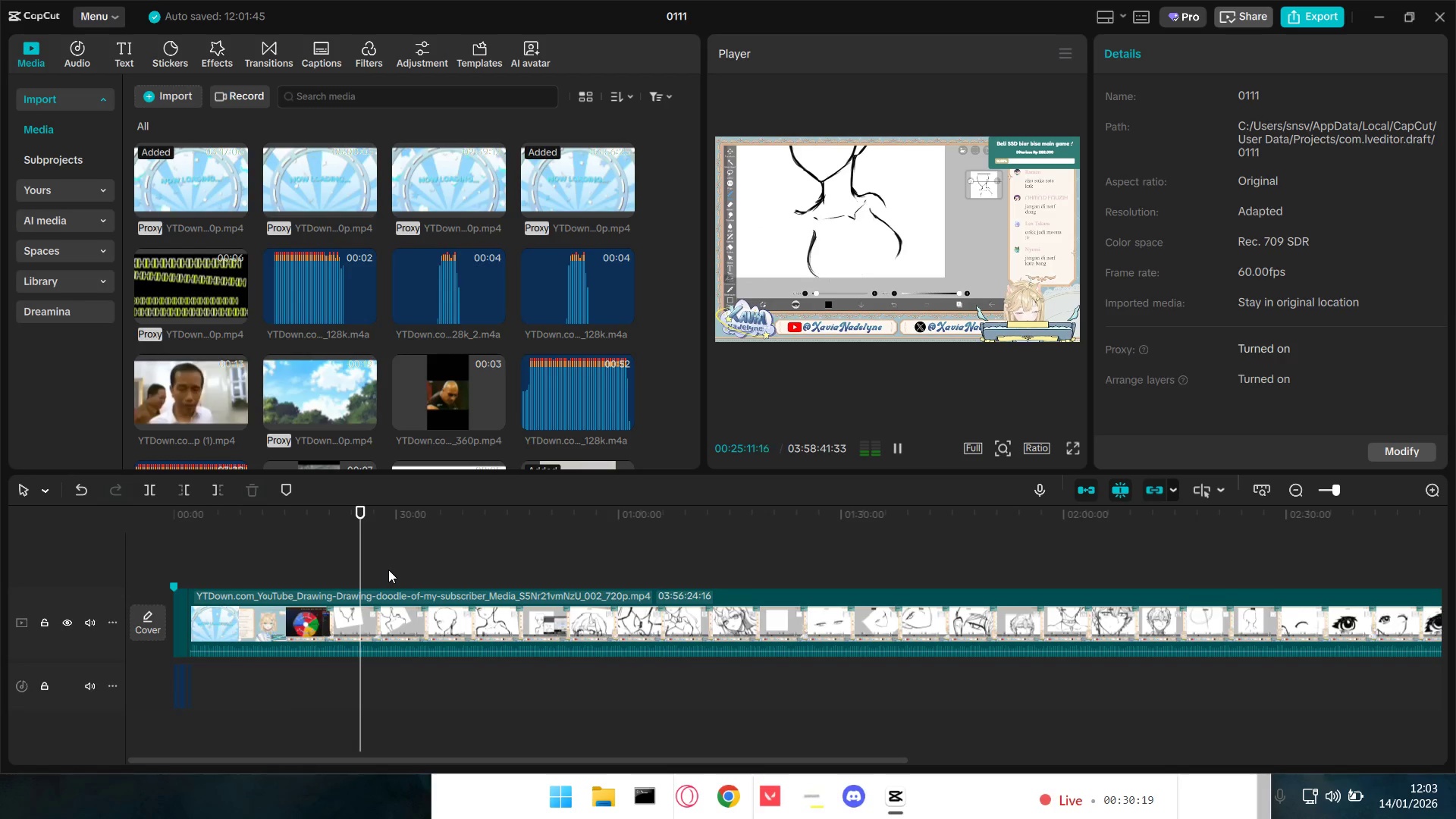 
wait(12.11)
 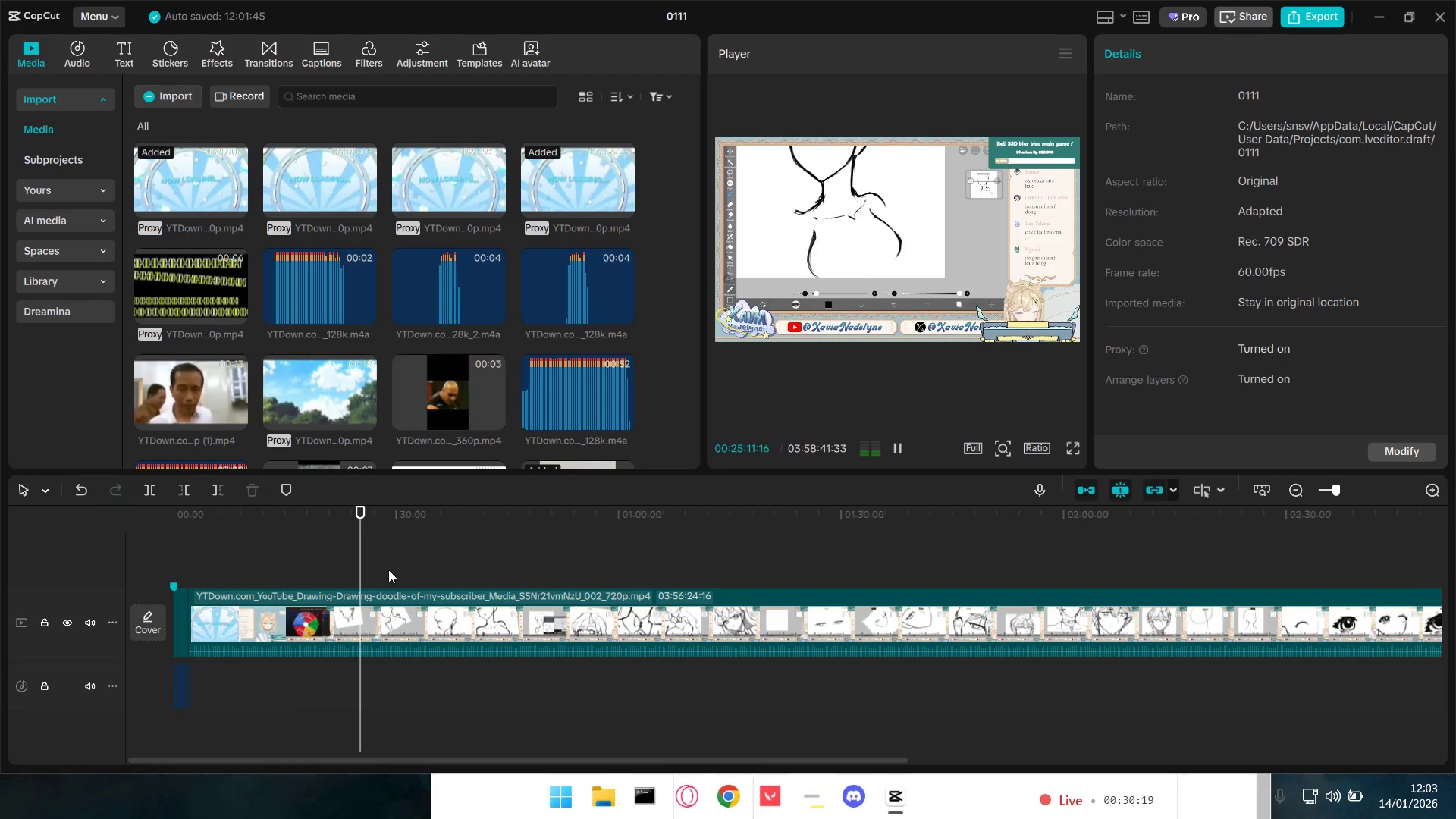 
key(Space)
 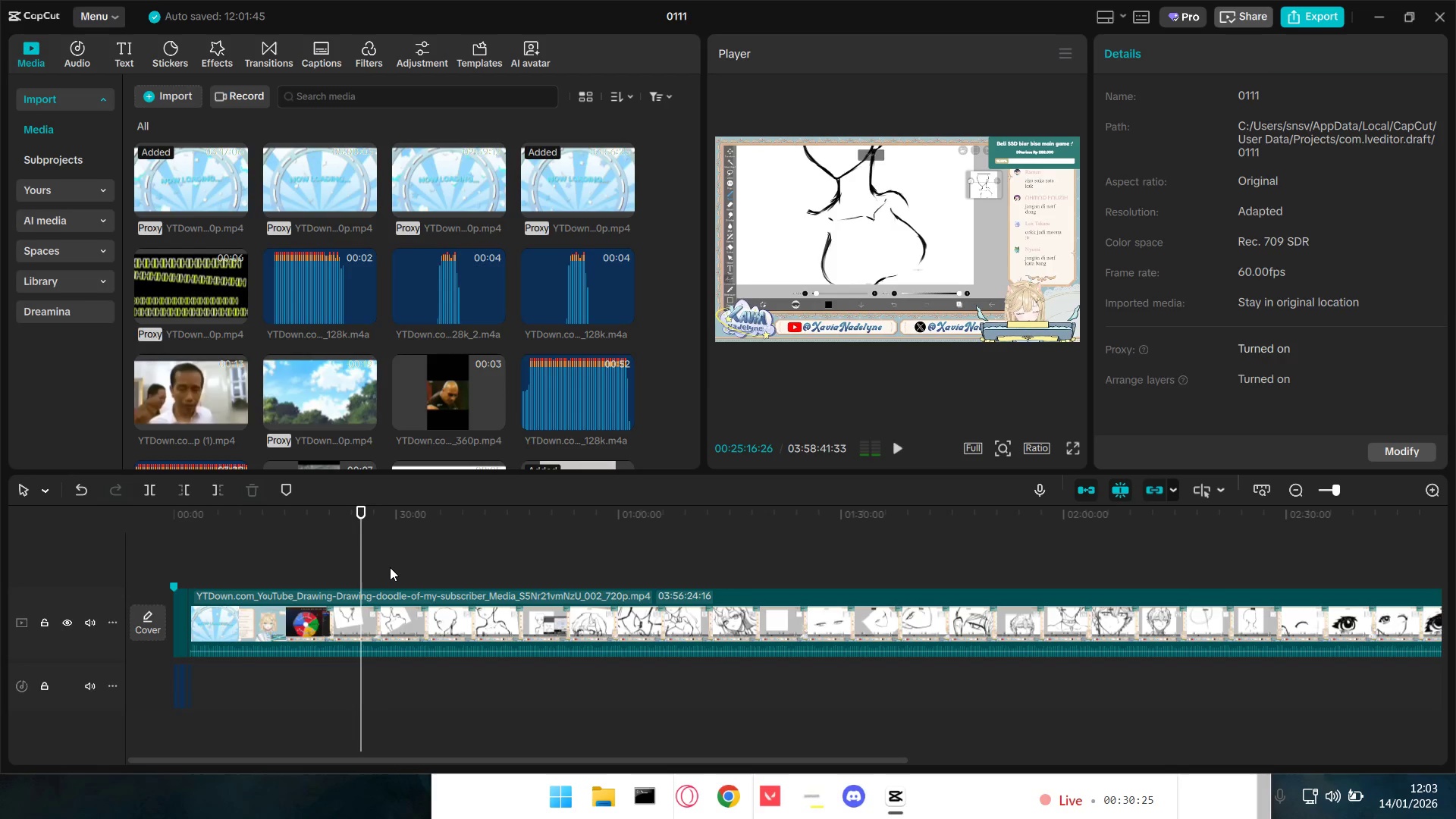 
key(Space)
 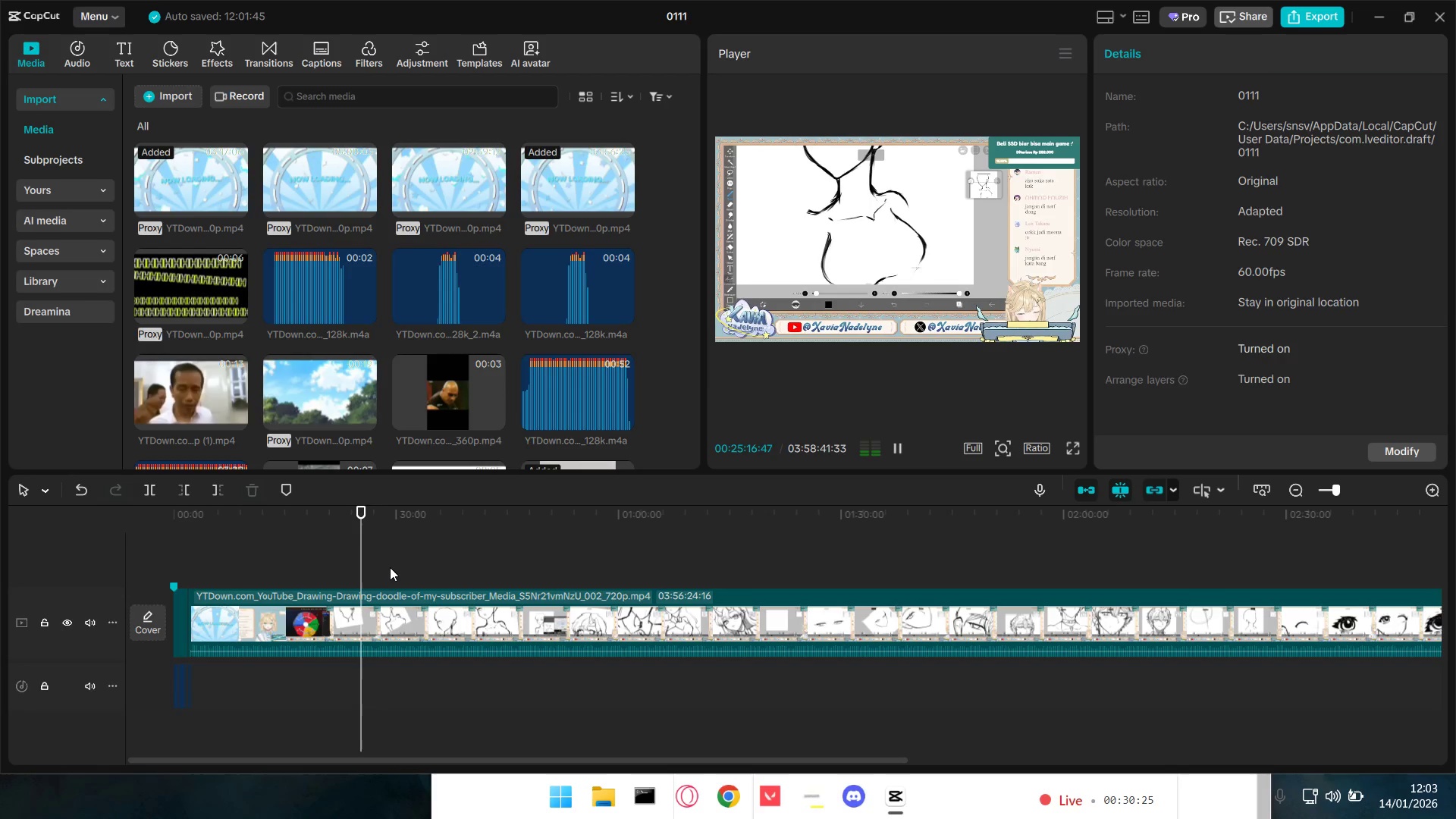 
hold_key(key=ControlLeft, duration=1.36)
scroll: coordinate [410, 612], scroll_direction: up, amount: 4.0
 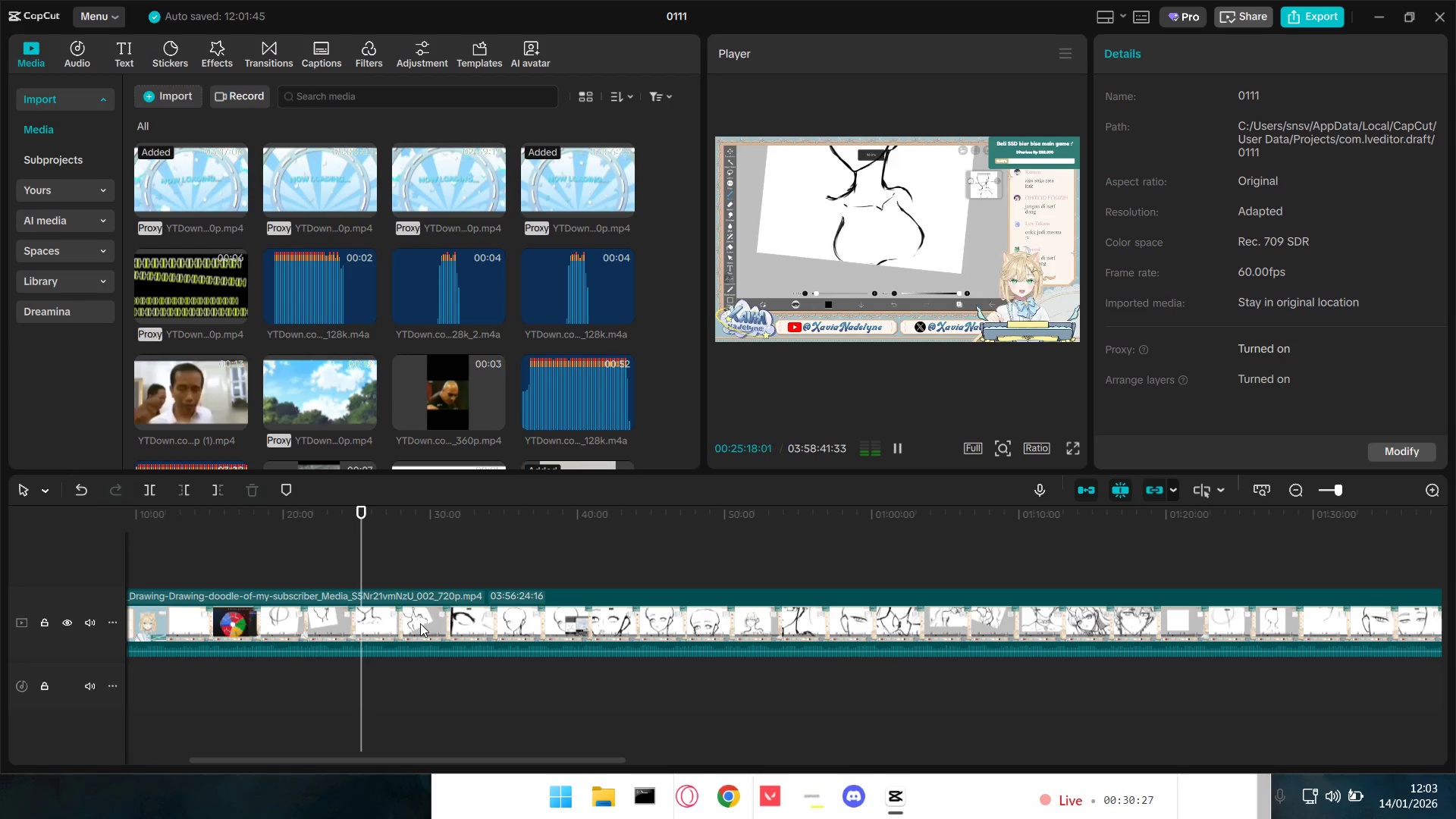 
hold_key(key=ControlLeft, duration=9.22)
left_click([313, 573])
 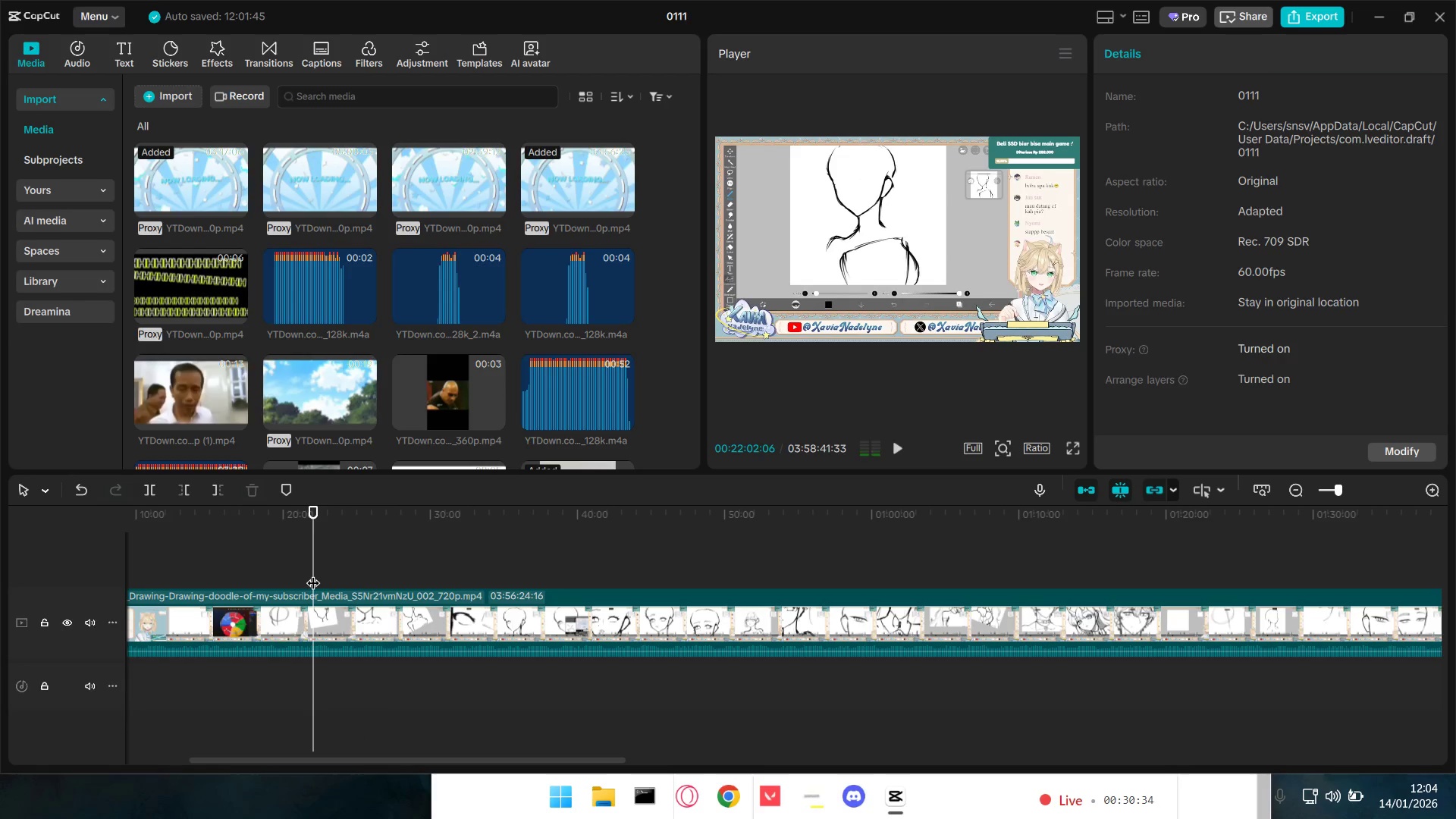 
key(Space)
 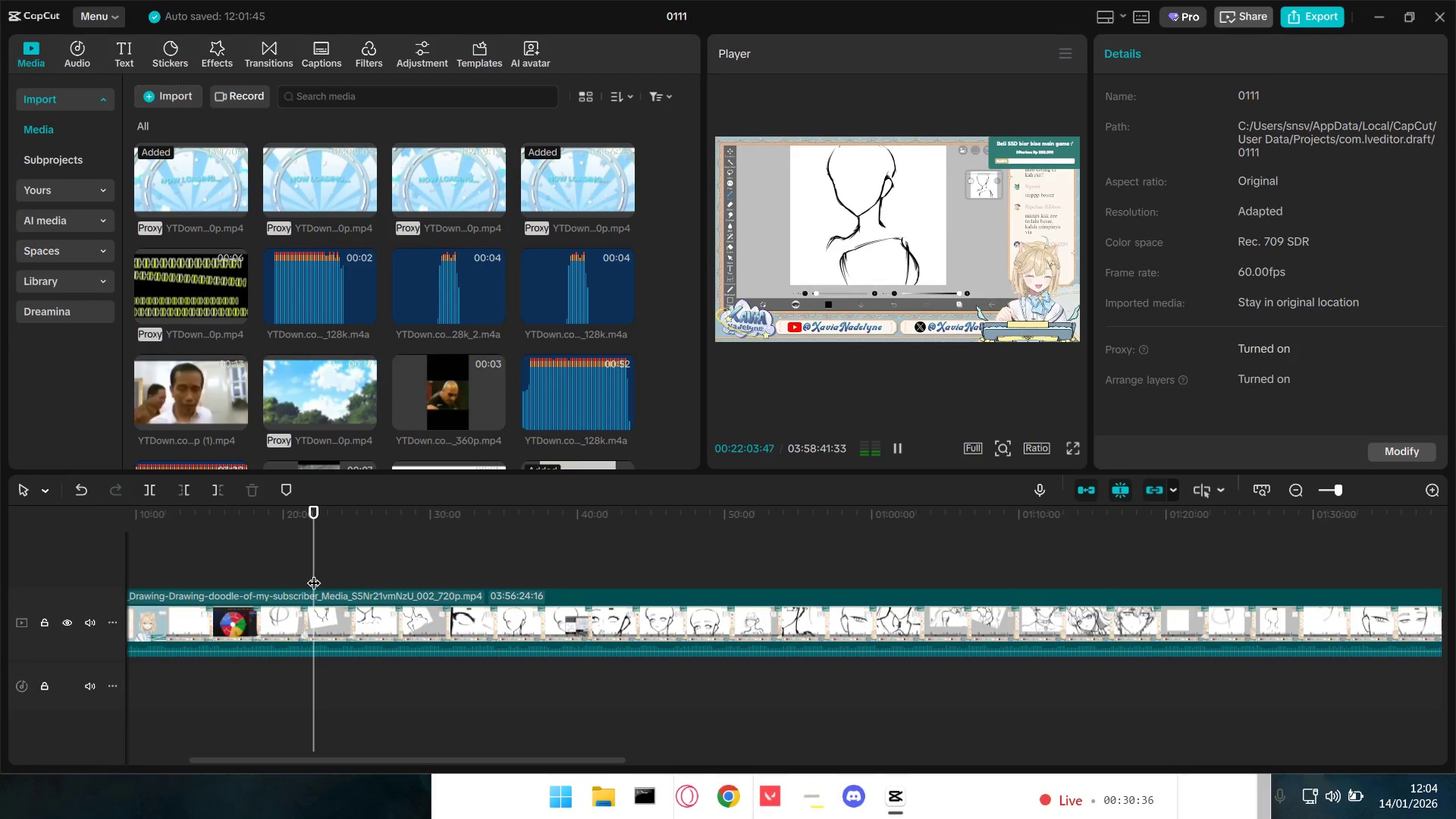 
hold_key(key=ControlLeft, duration=0.84)
scroll: coordinate [331, 670], scroll_direction: up, amount: 6.0
 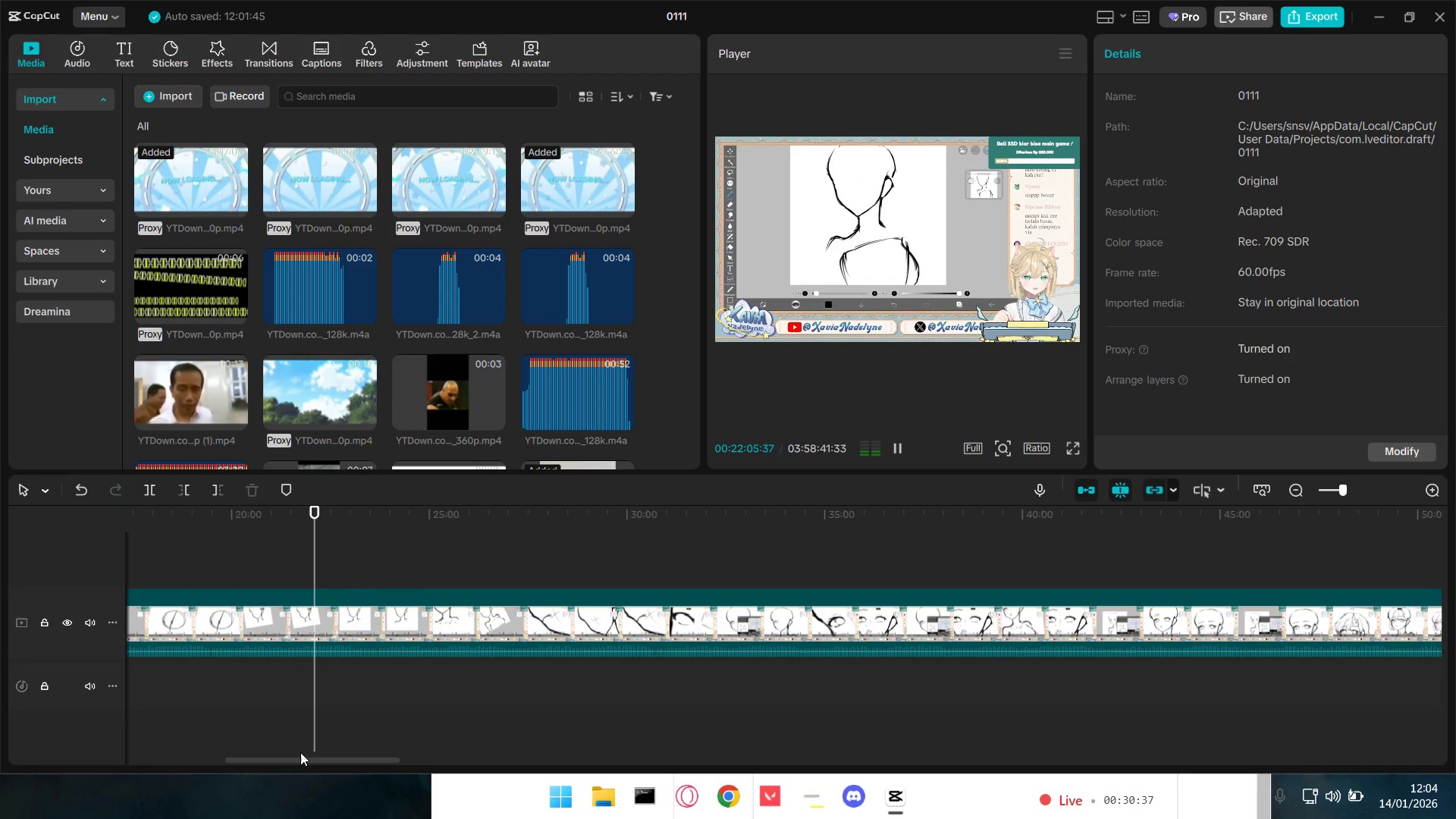 
left_click_drag(start_coordinate=[294, 759], to_coordinate=[260, 764])
 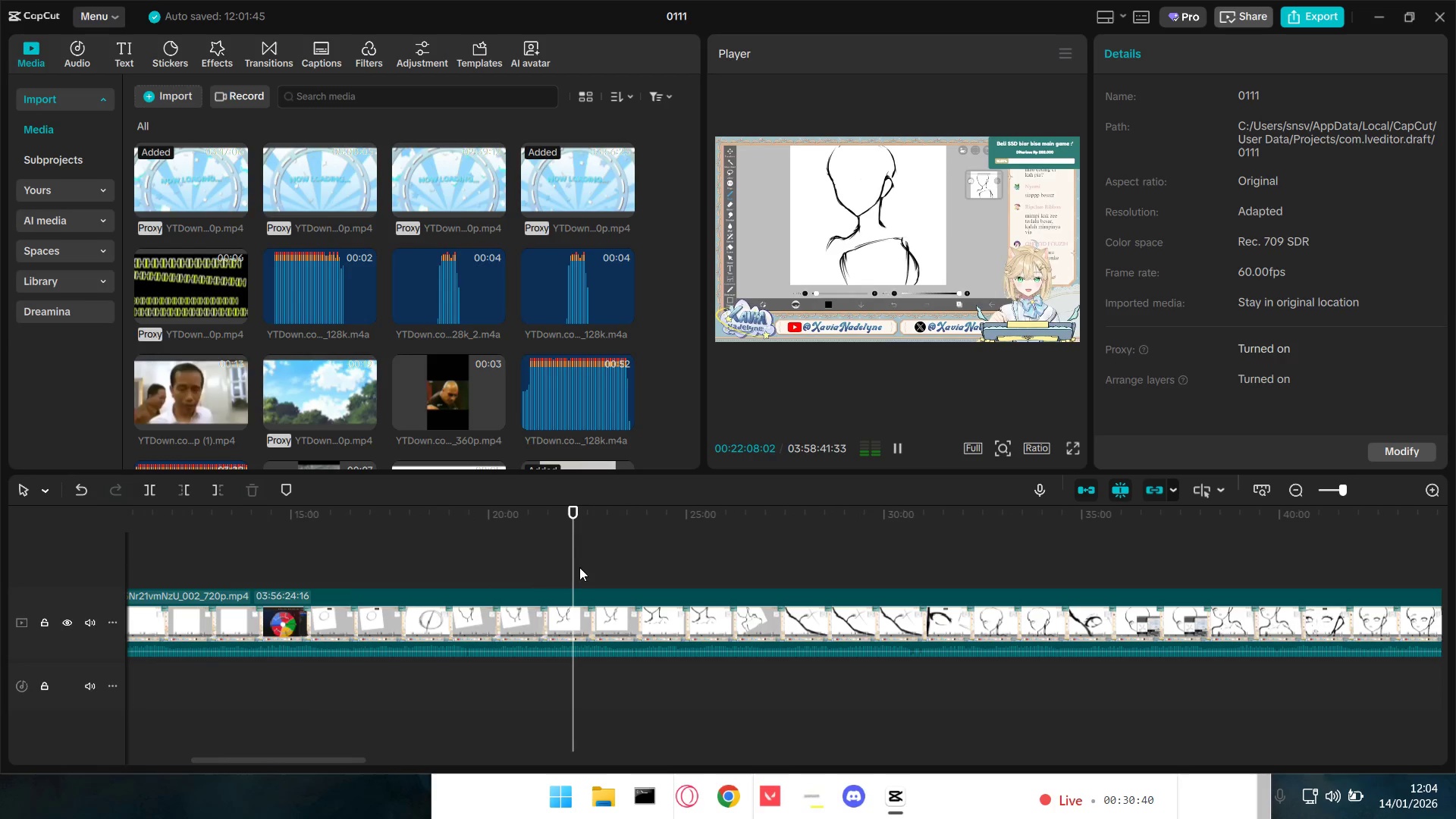 
left_click_drag(start_coordinate=[576, 567], to_coordinate=[618, 567])
 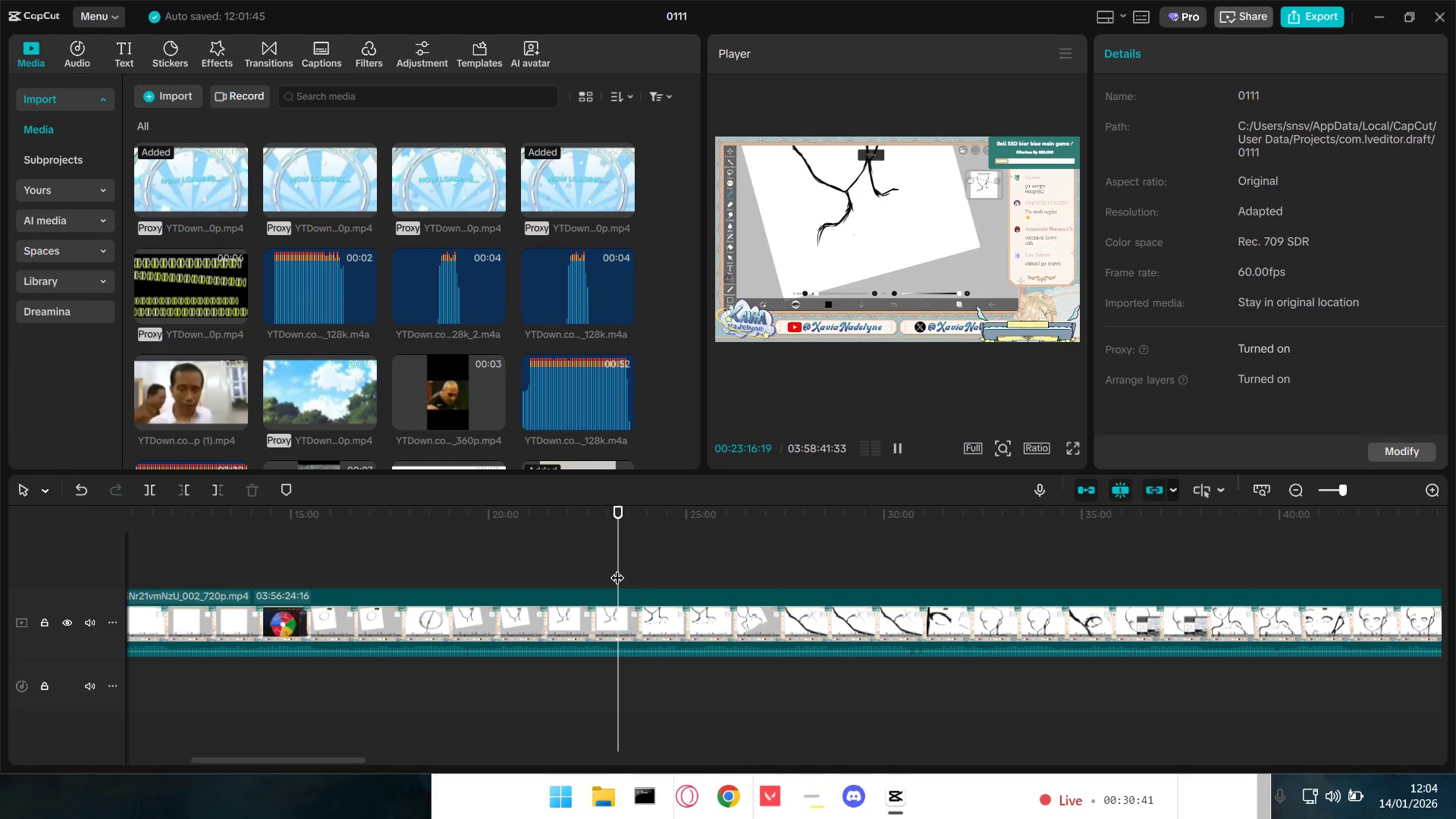 
key(Space)
 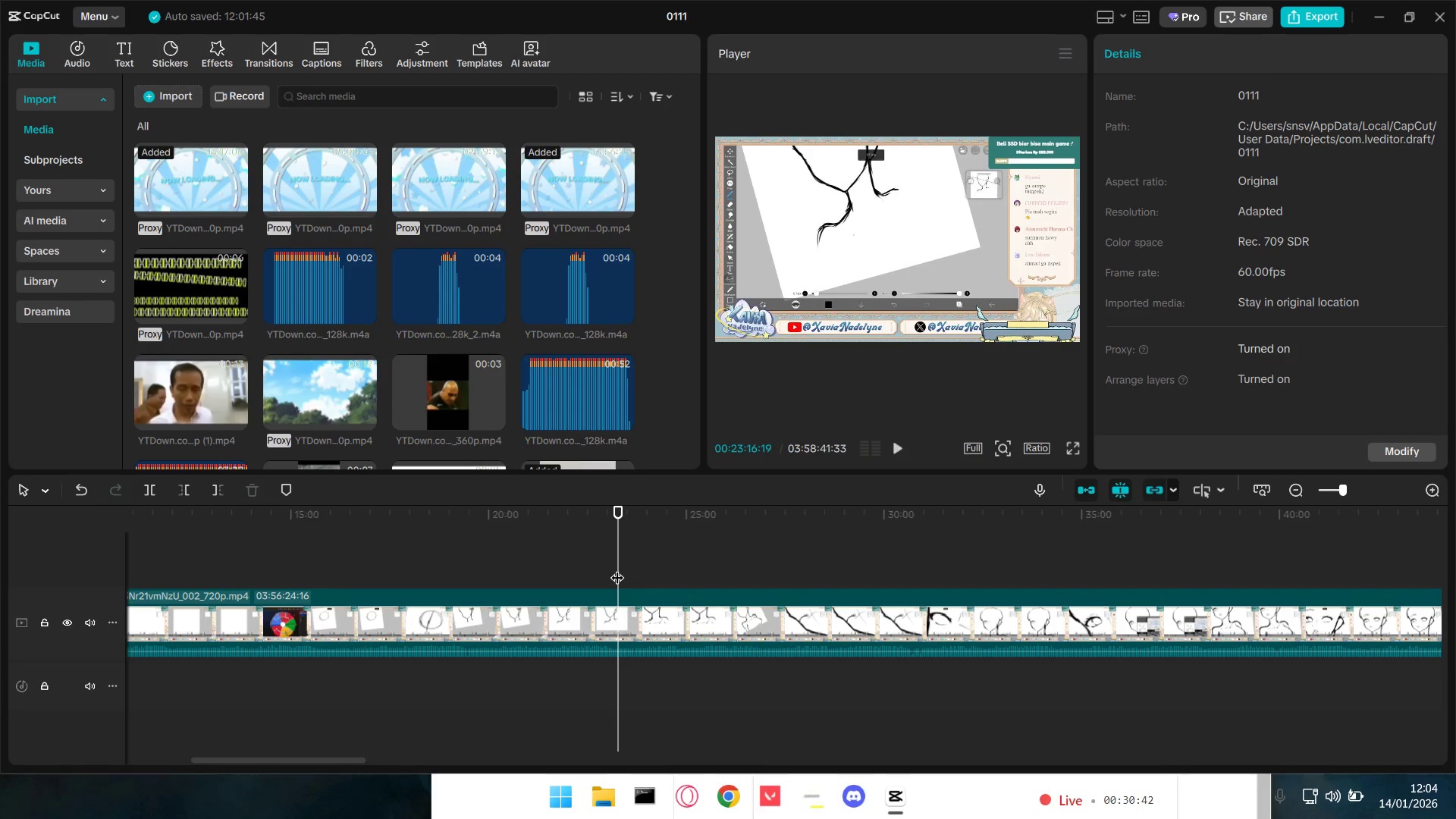 
key(Space)
 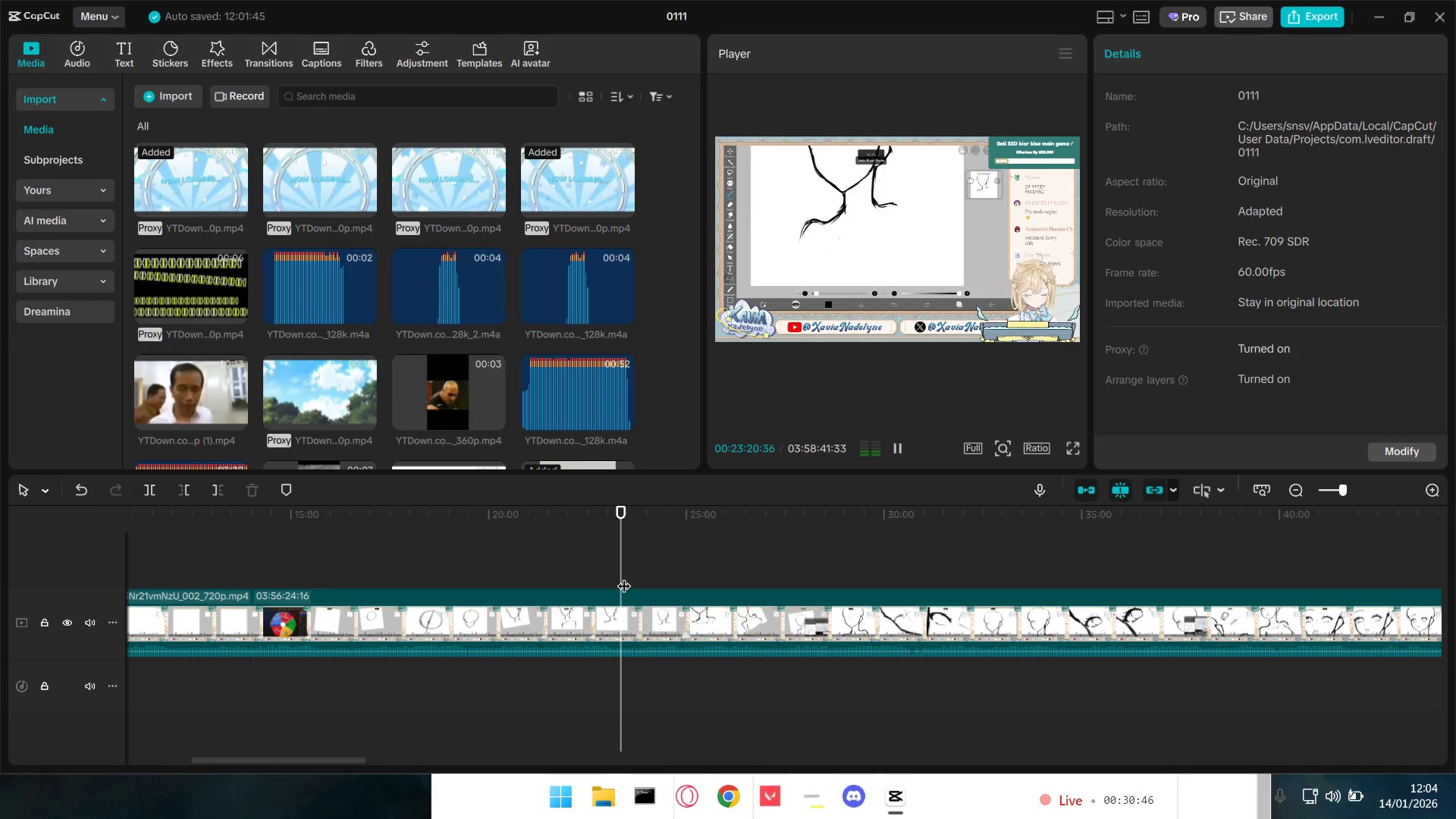 
wait(5.91)
 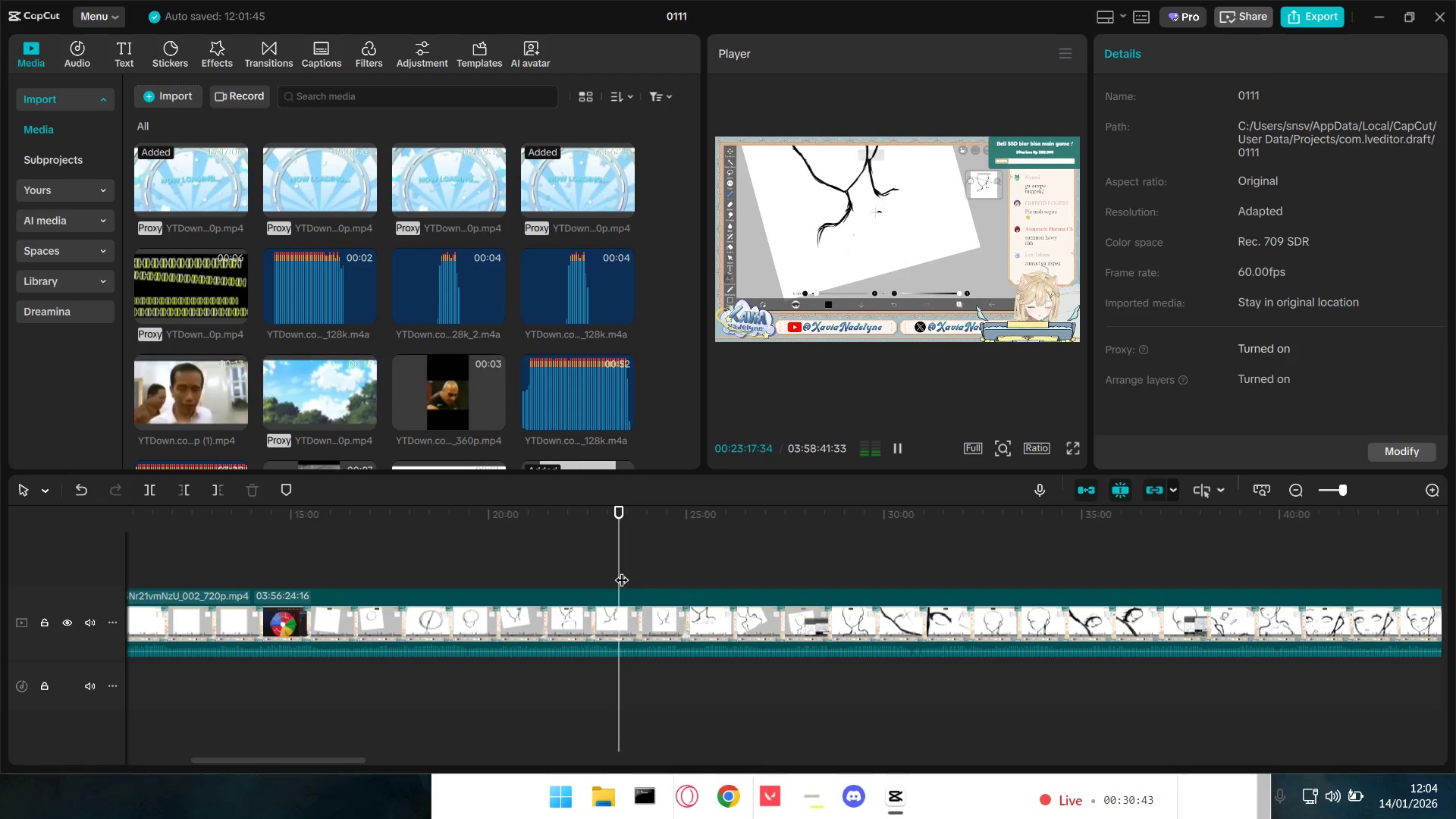 
left_click_drag(start_coordinate=[624, 569], to_coordinate=[629, 569])
 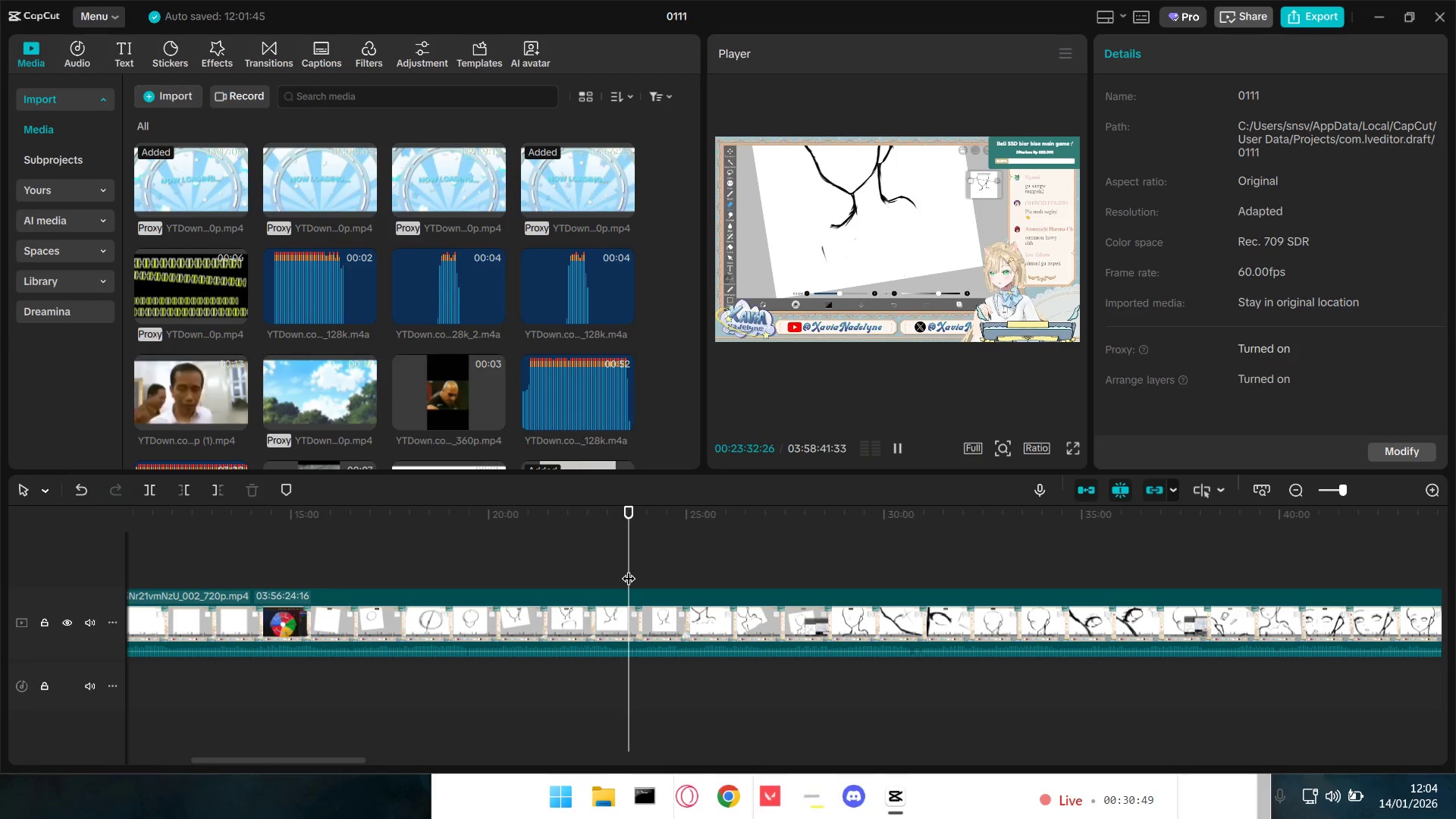 
key(Space)
 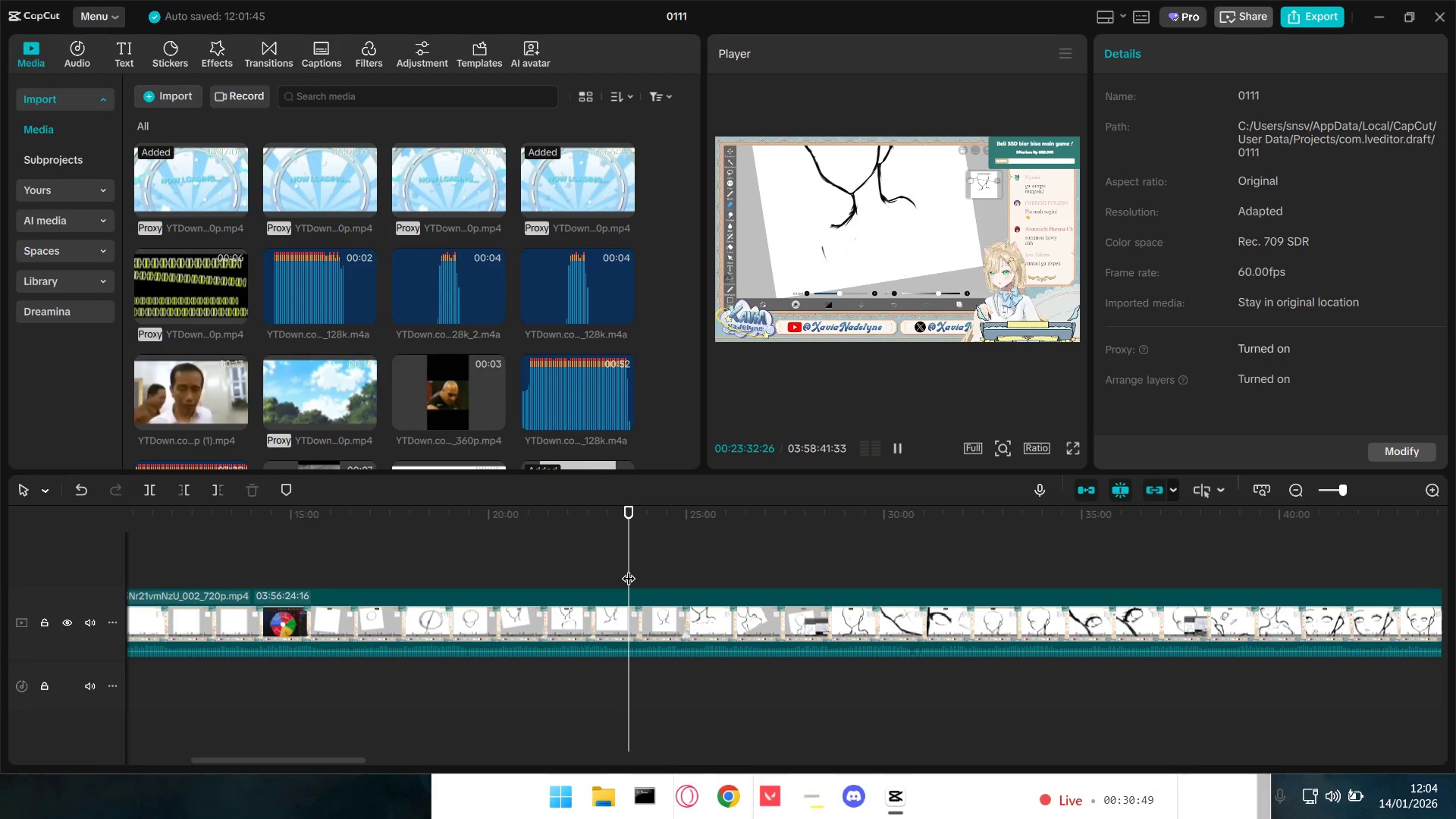 
key(Space)
 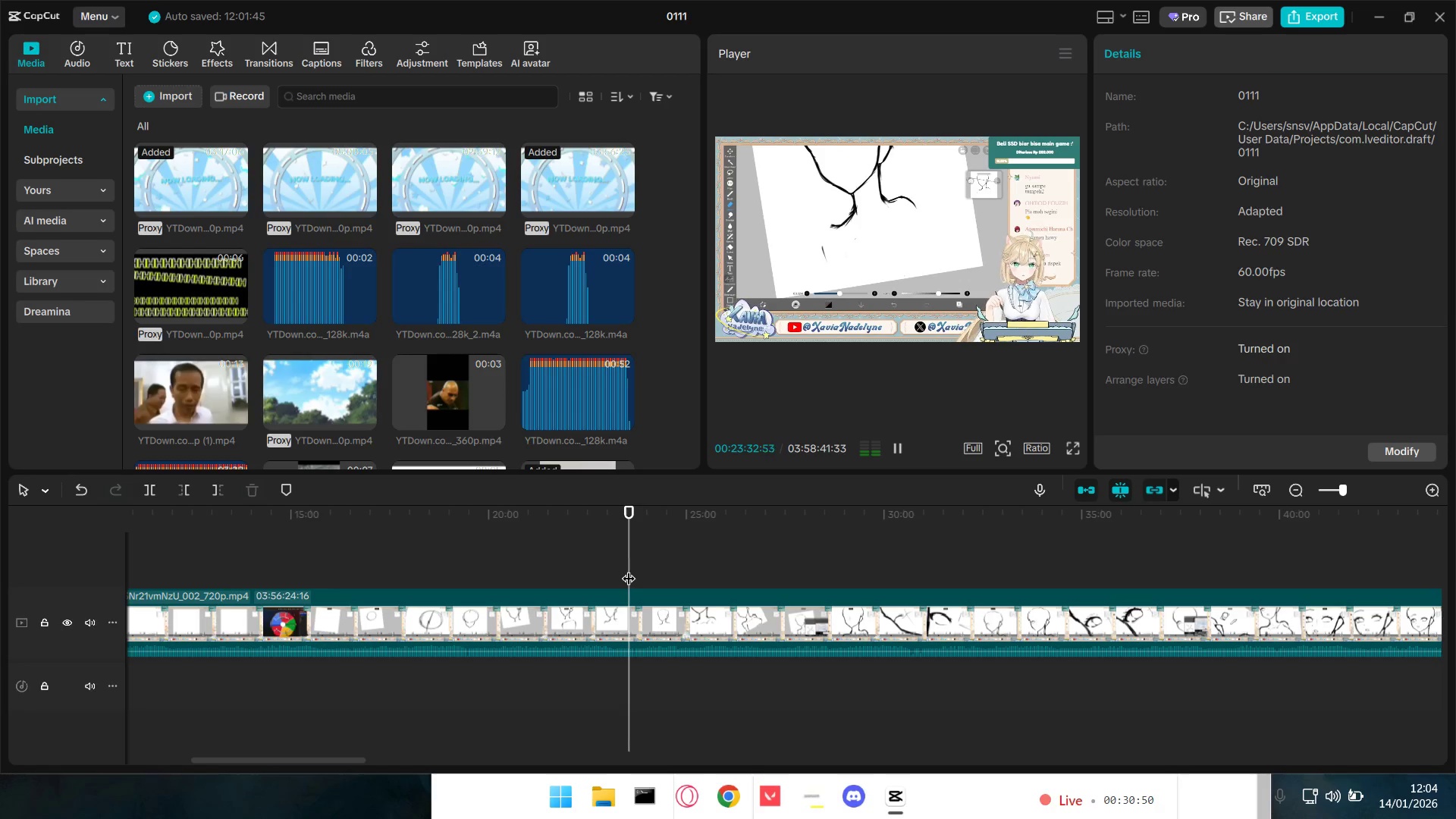 
left_click_drag(start_coordinate=[629, 568], to_coordinate=[679, 563])
 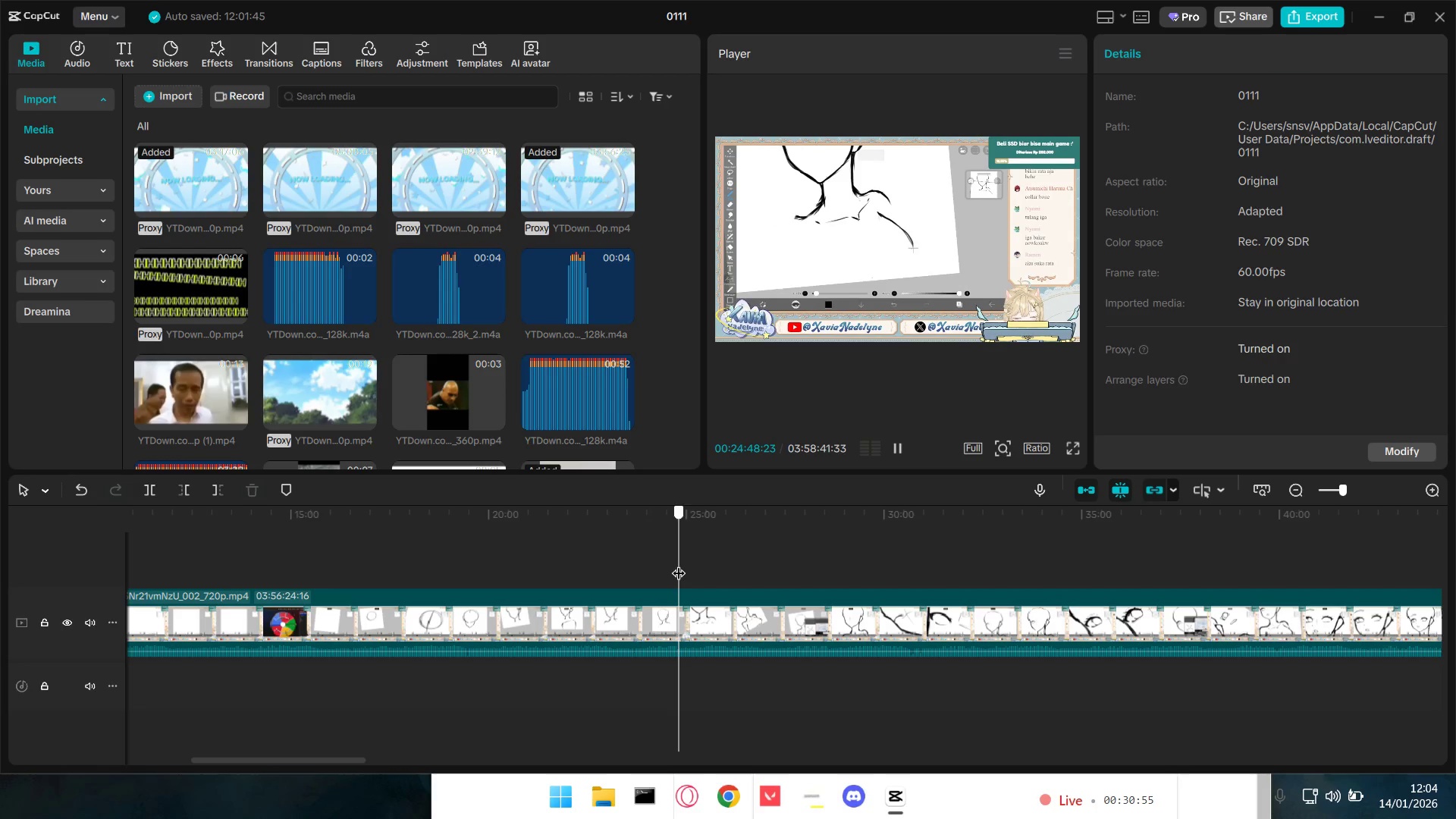 
key(Space)
 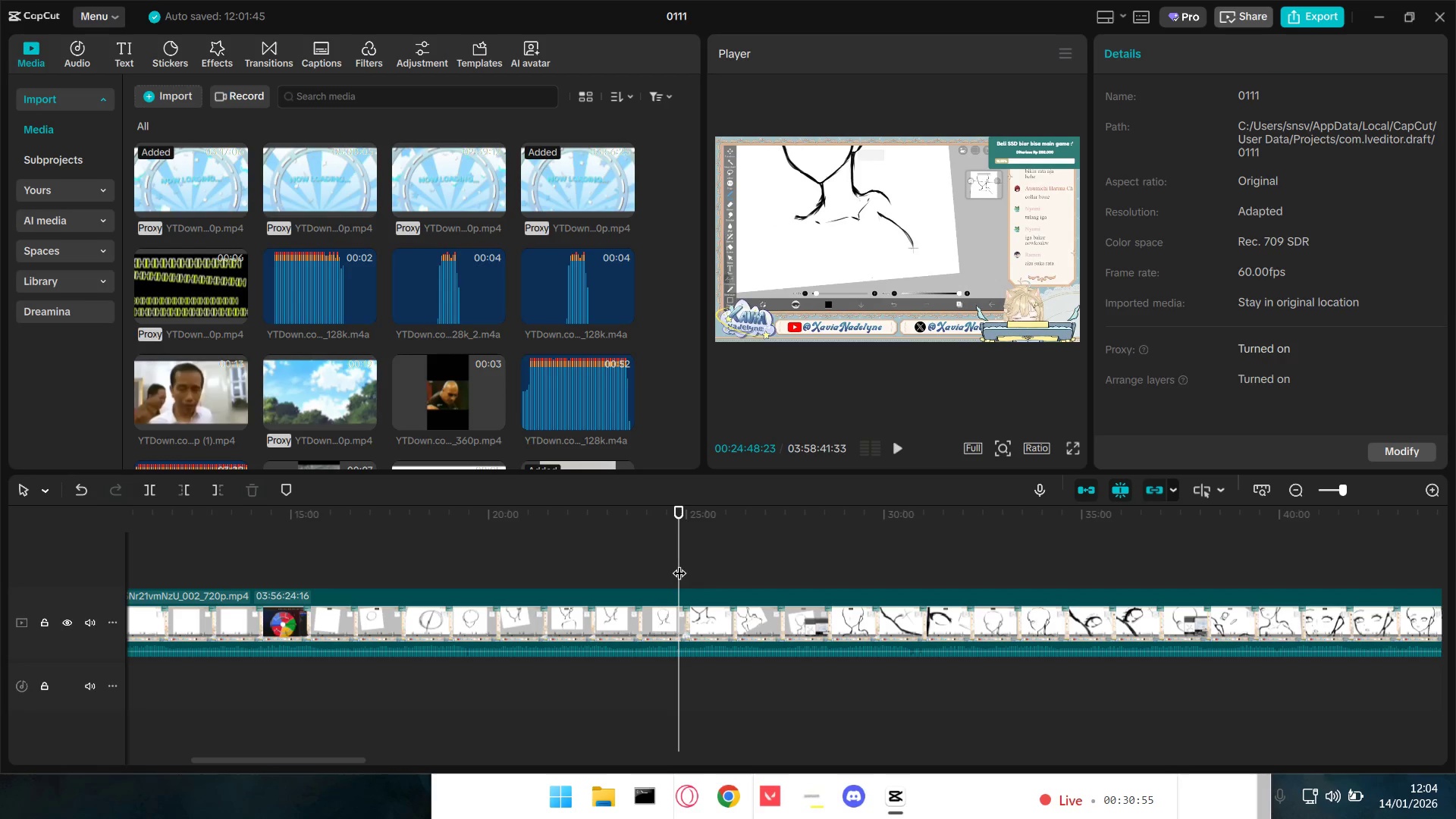 
key(Space)
 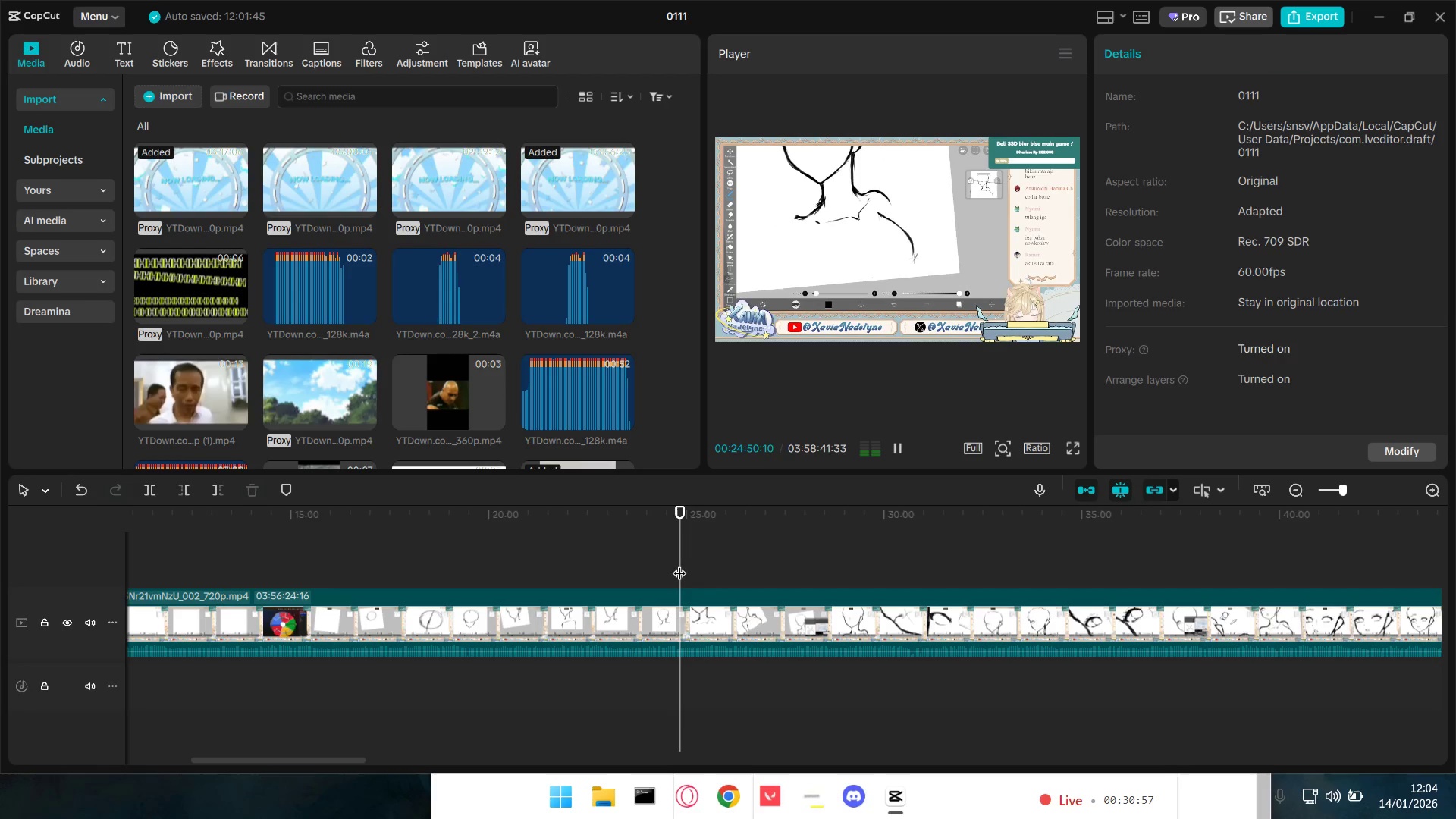 
key(Space)
 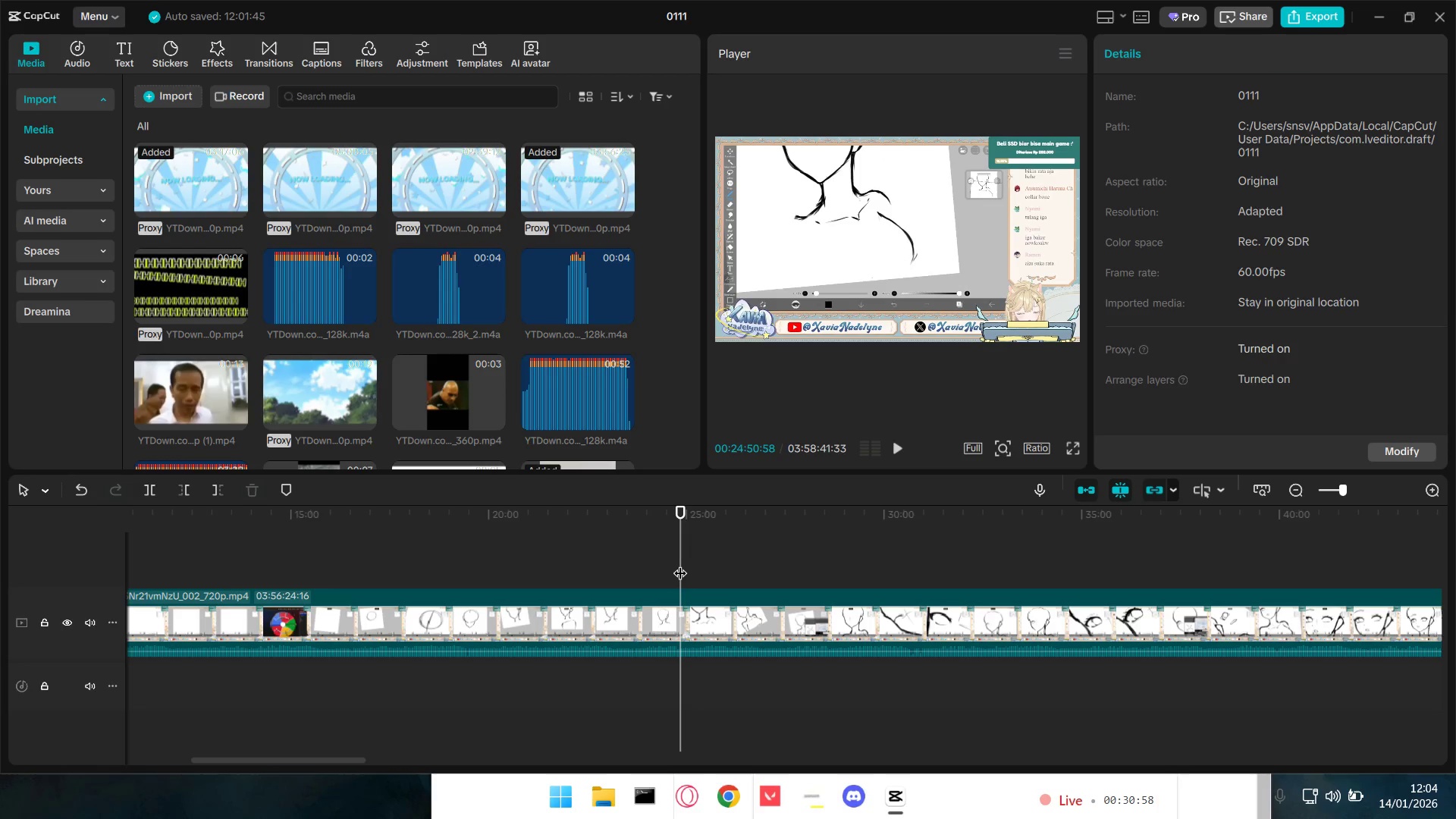 
key(Q)
 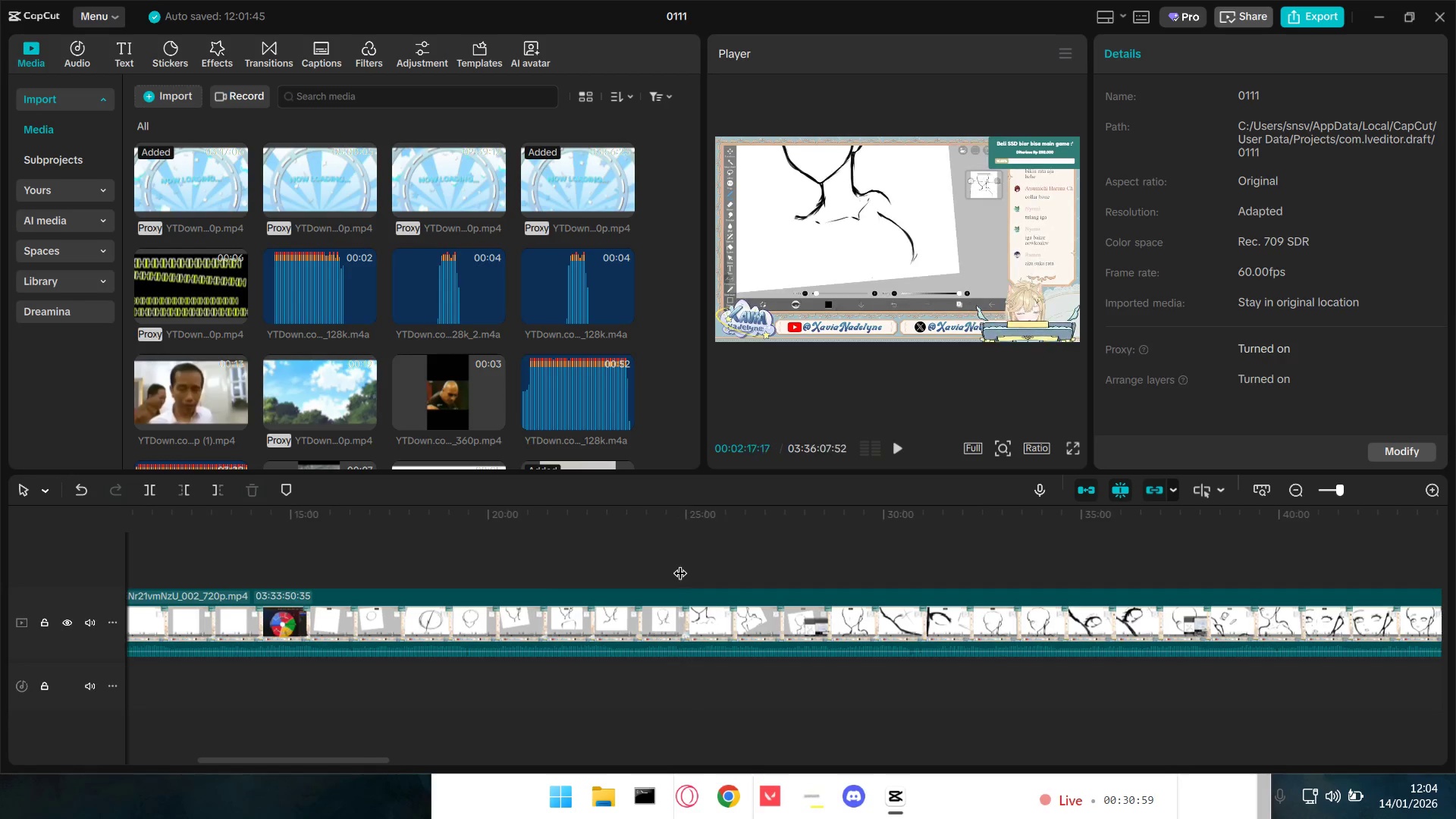 
key(Space)
 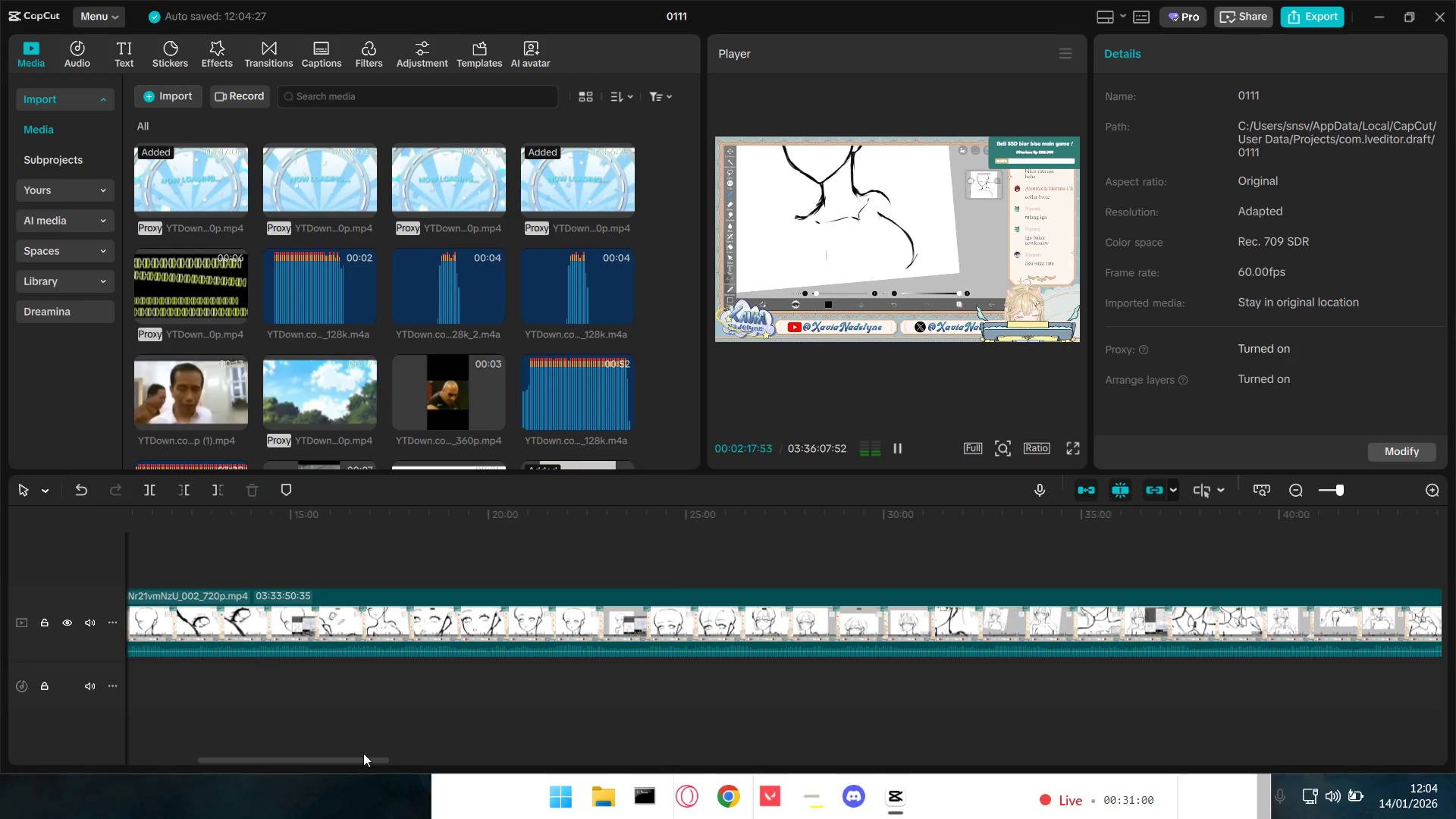 
left_click_drag(start_coordinate=[358, 756], to_coordinate=[220, 762])
 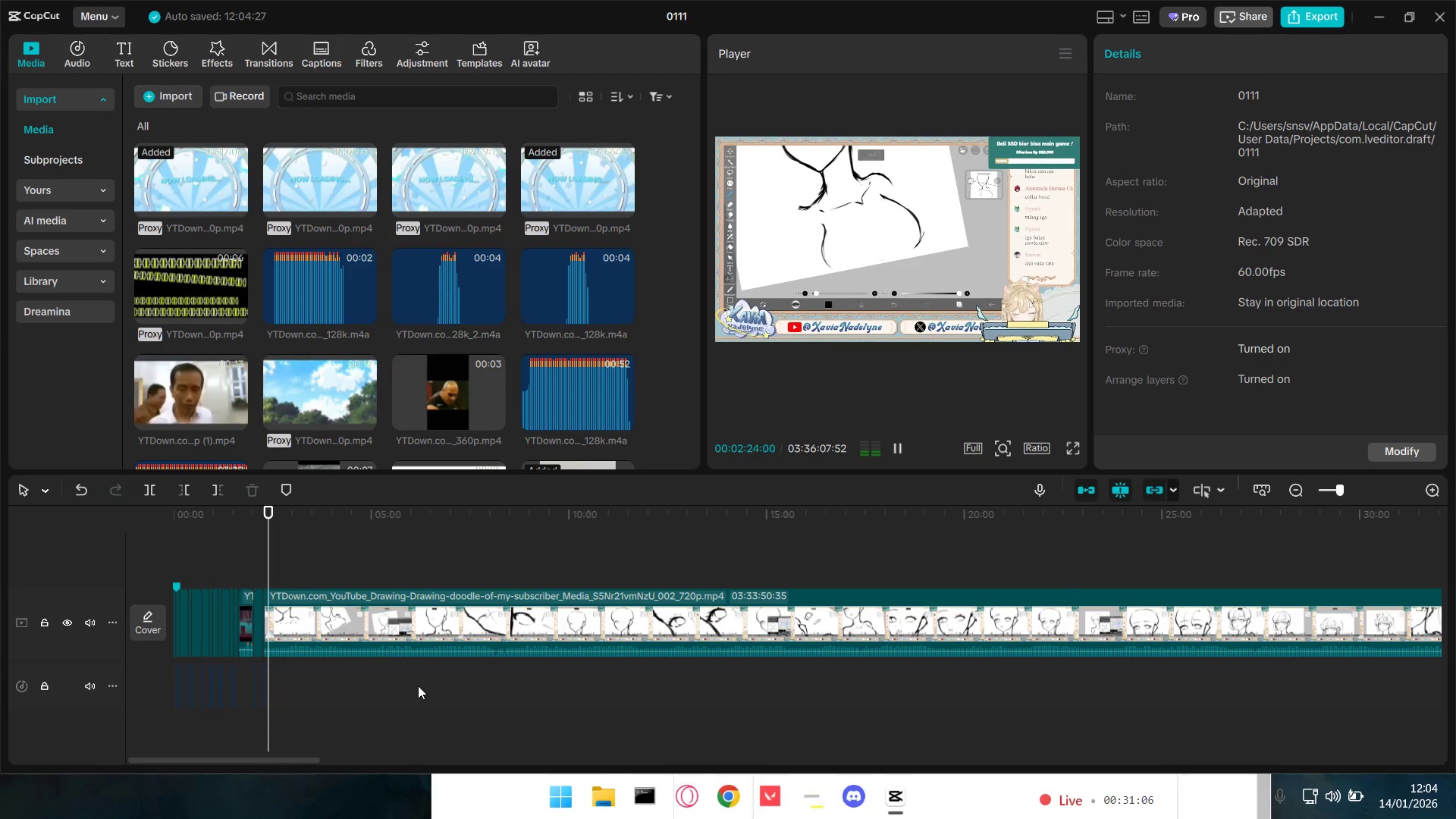 
wait(6.58)
 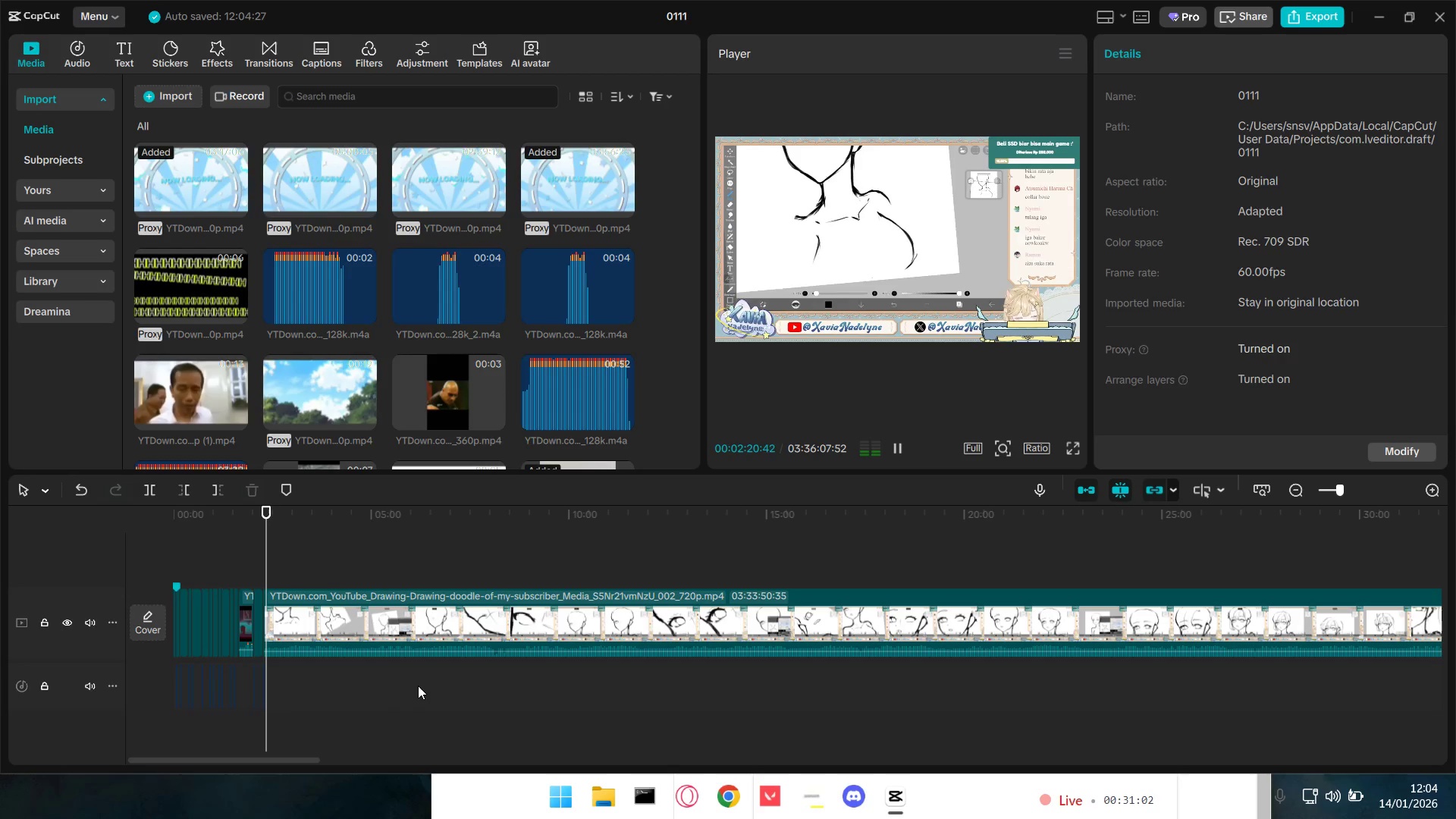 
key(Space)
 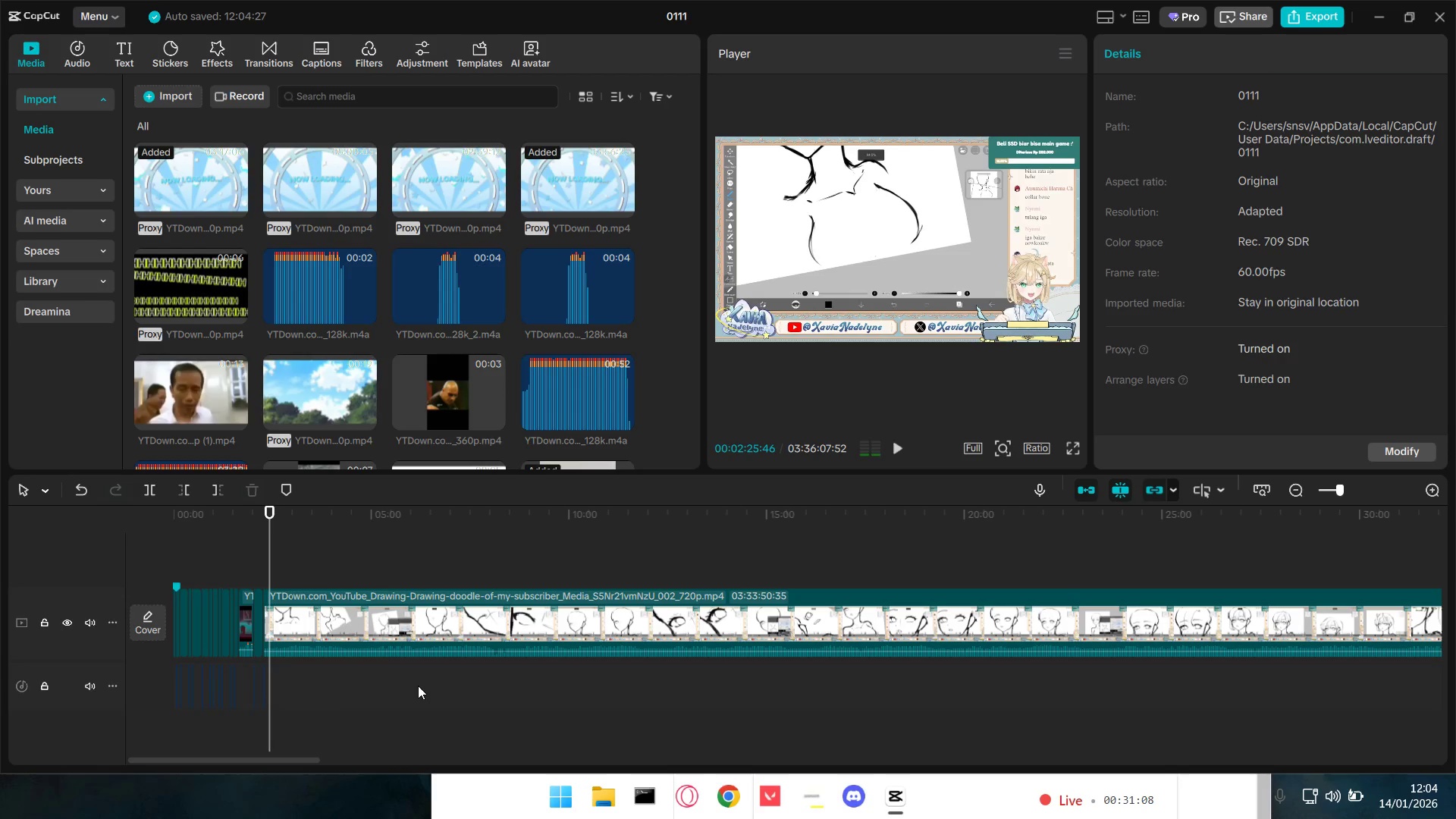 
key(Space)
 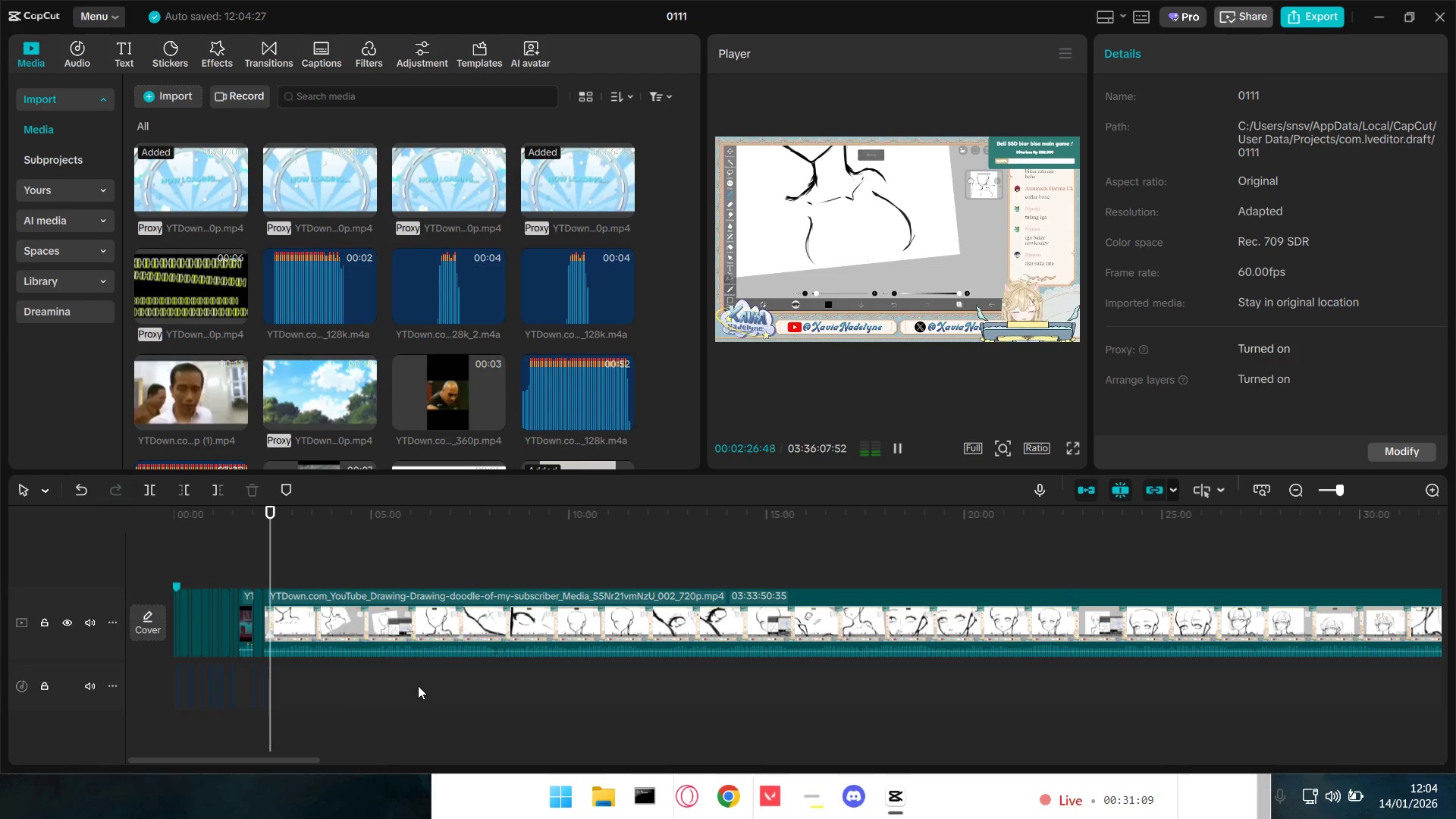 
key(Space)
 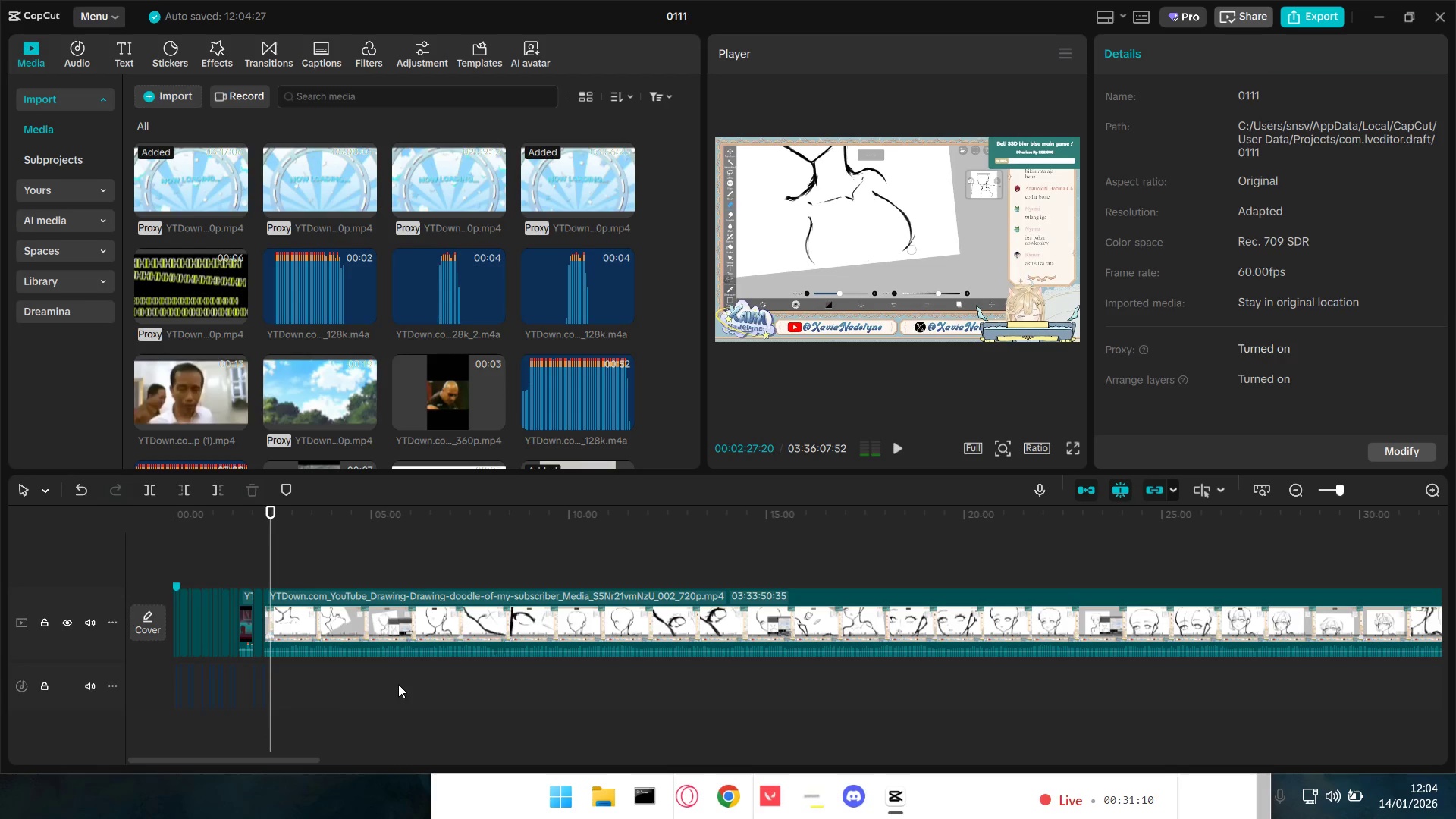 
hold_key(key=ControlLeft, duration=1.5)
 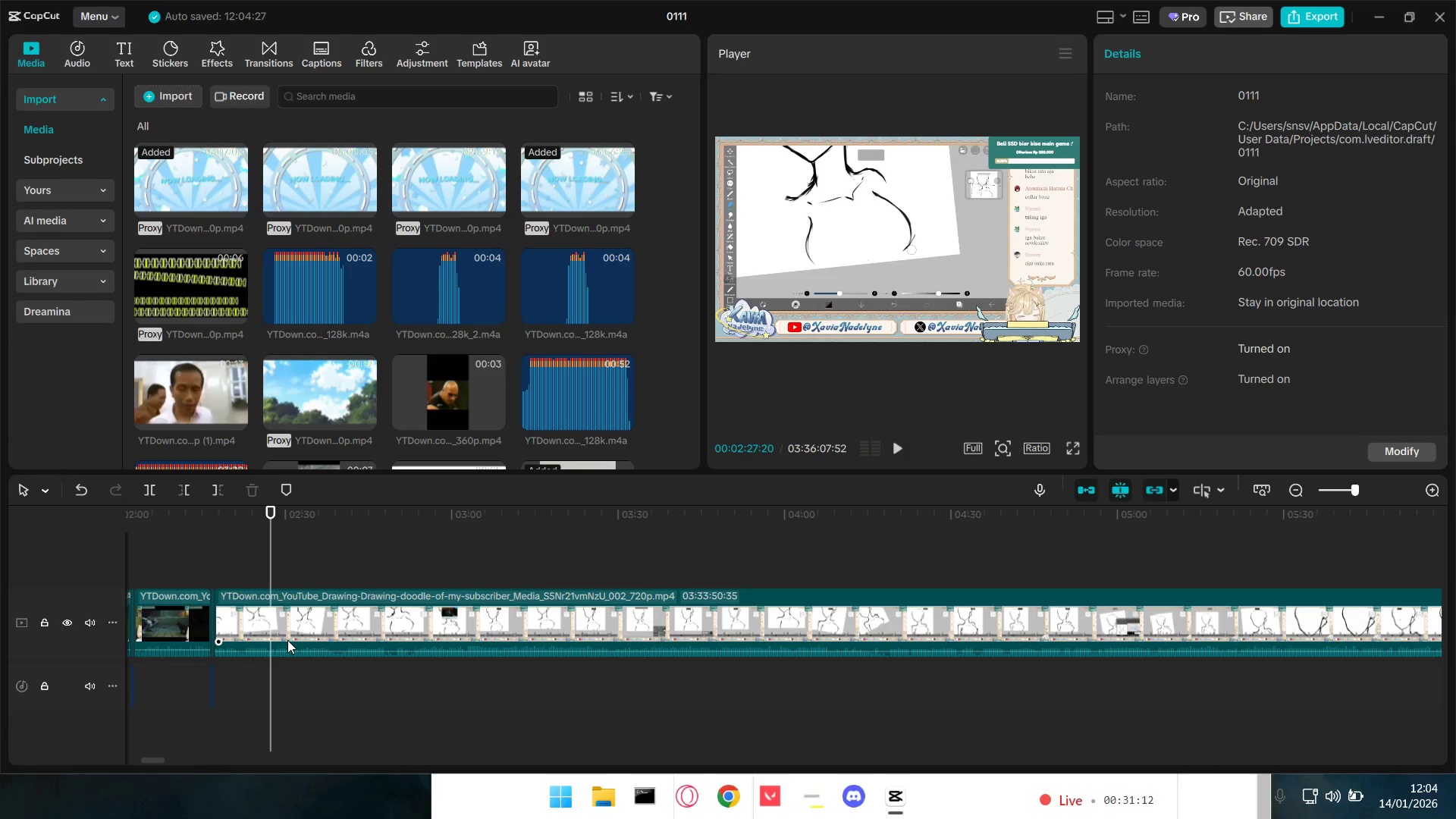 
hold_key(key=ControlLeft, duration=0.44)
 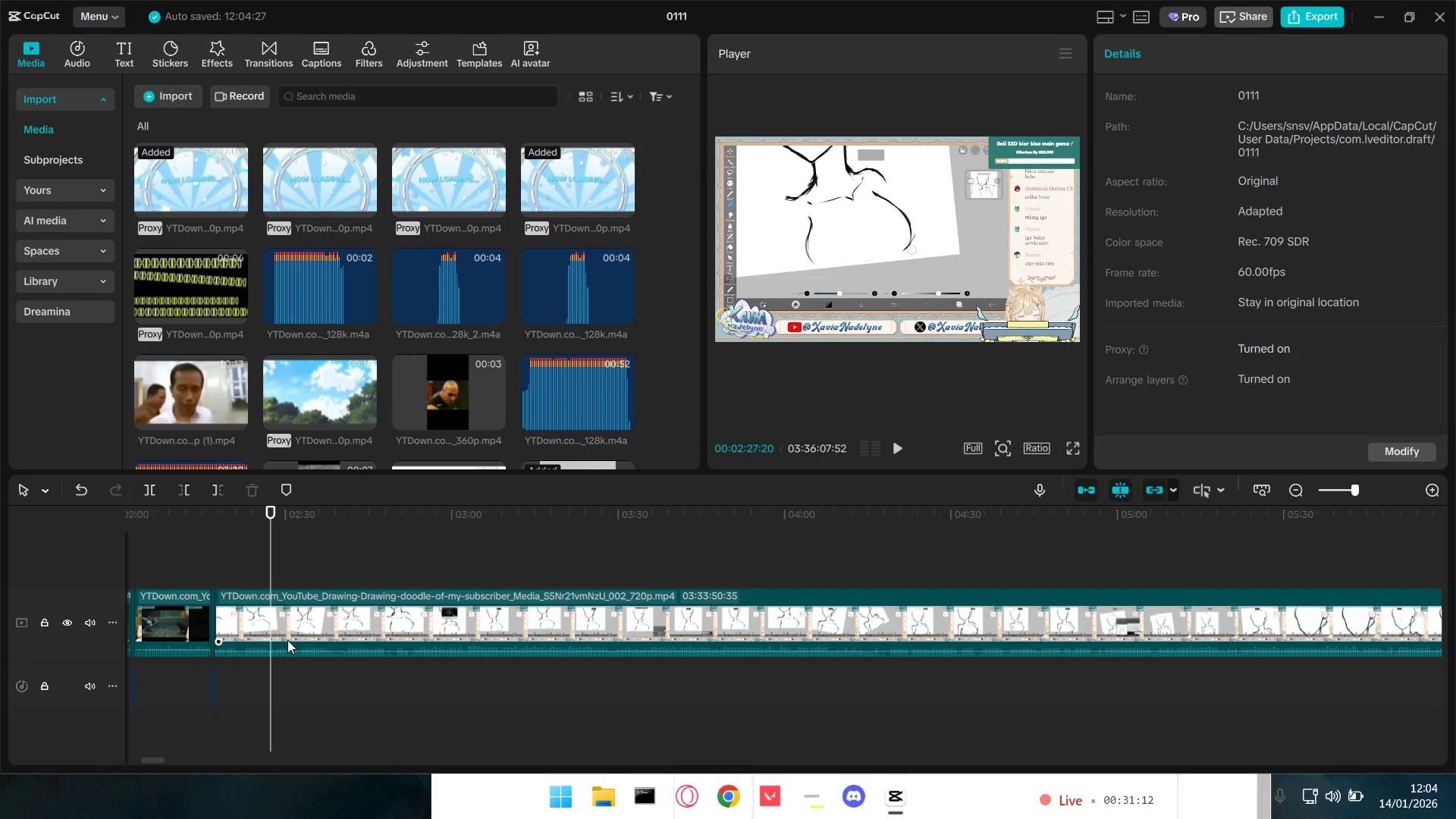 
scroll: coordinate [293, 642], scroll_direction: up, amount: 21.0
 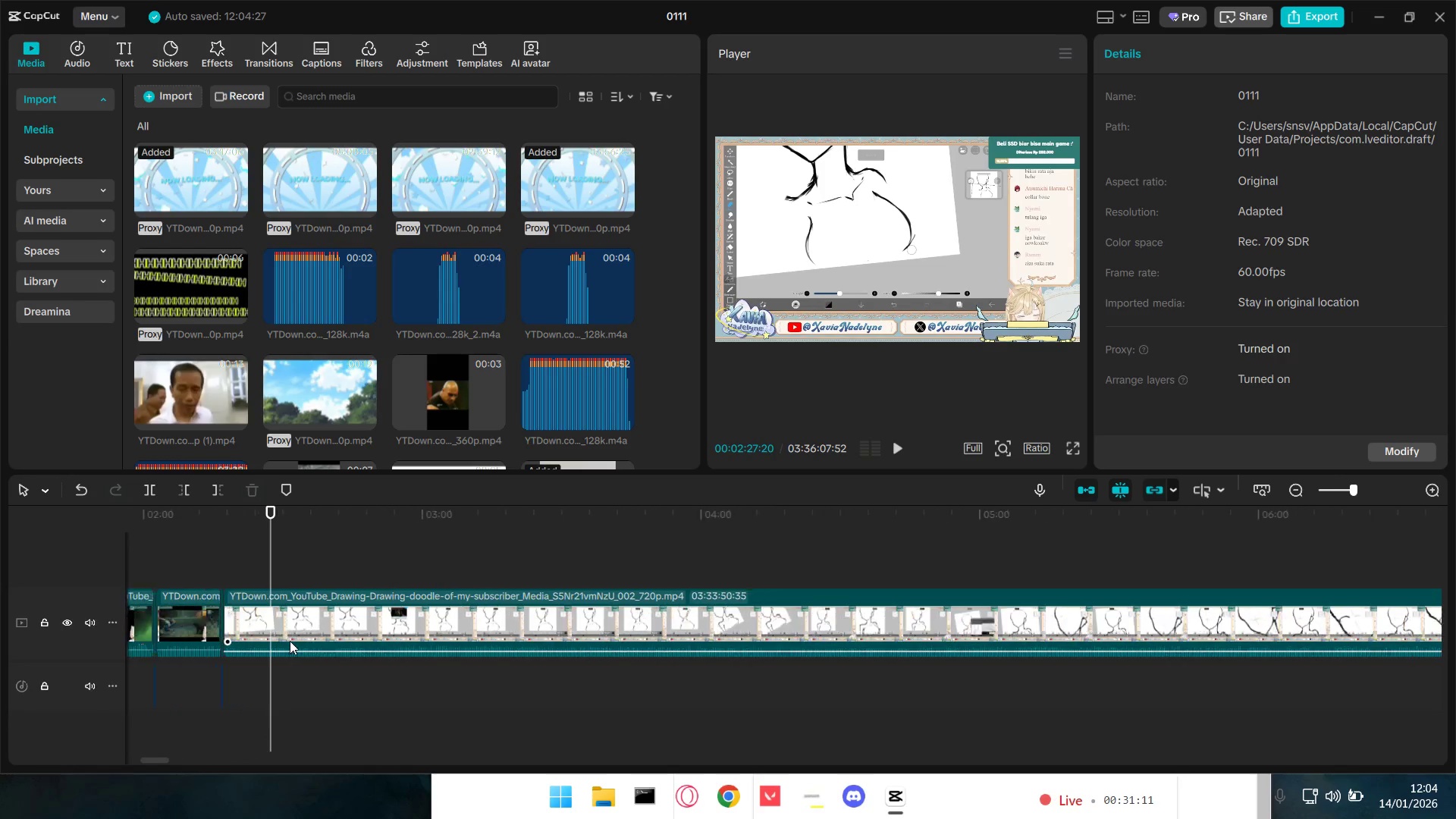 
key(Shift+E)
 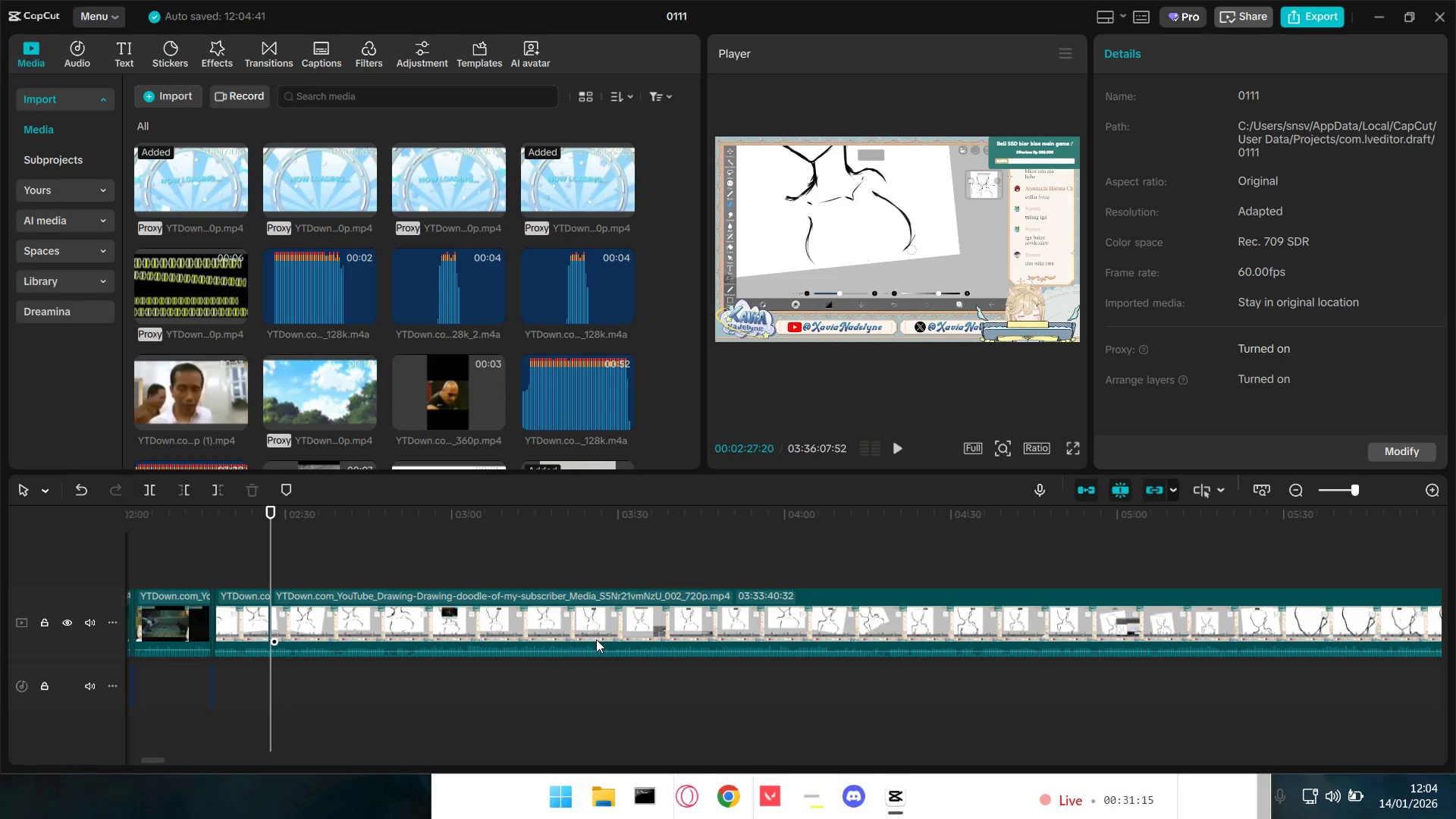 
left_click([748, 570])
 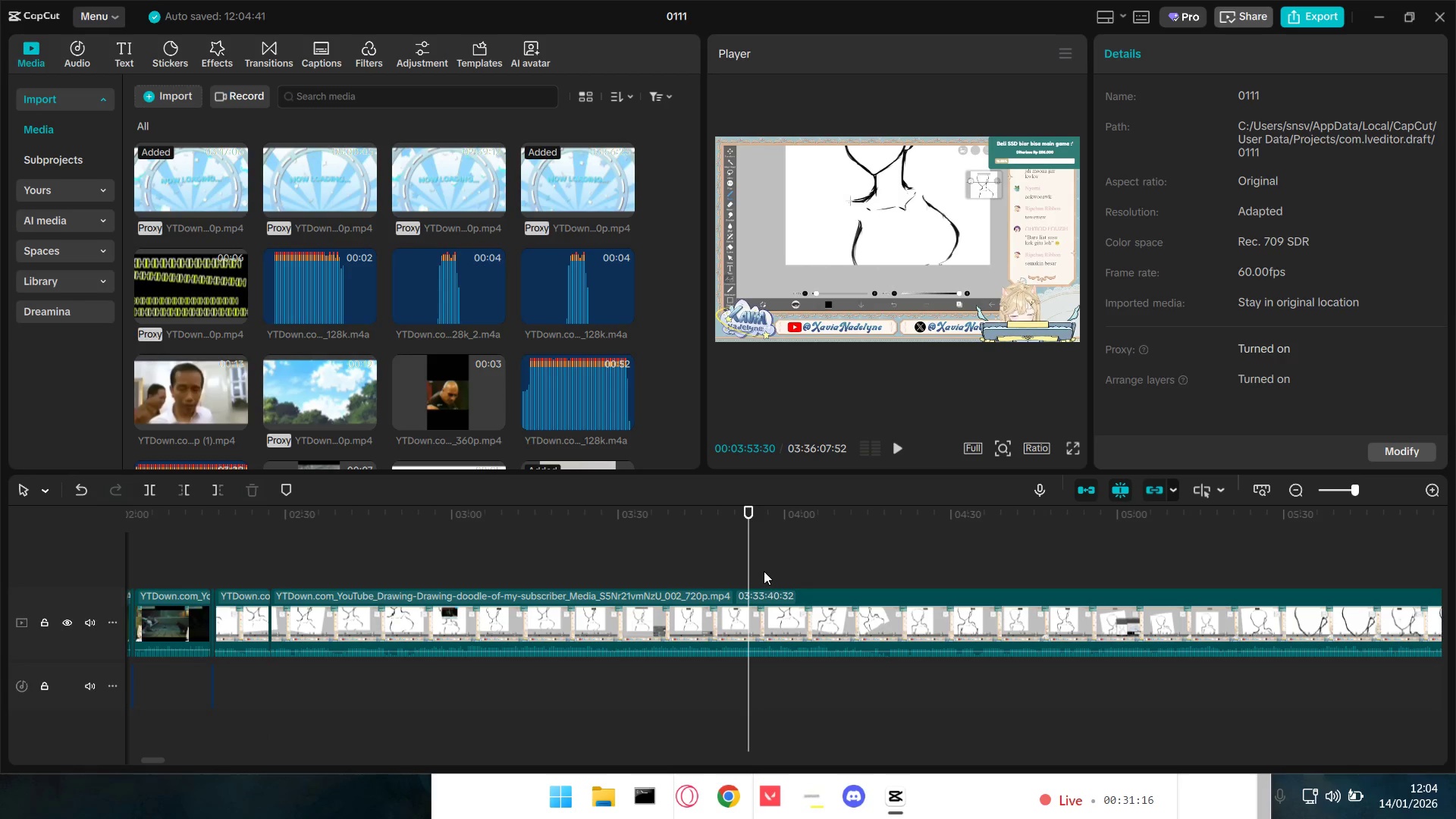 
left_click_drag(start_coordinate=[764, 571], to_coordinate=[912, 573])
 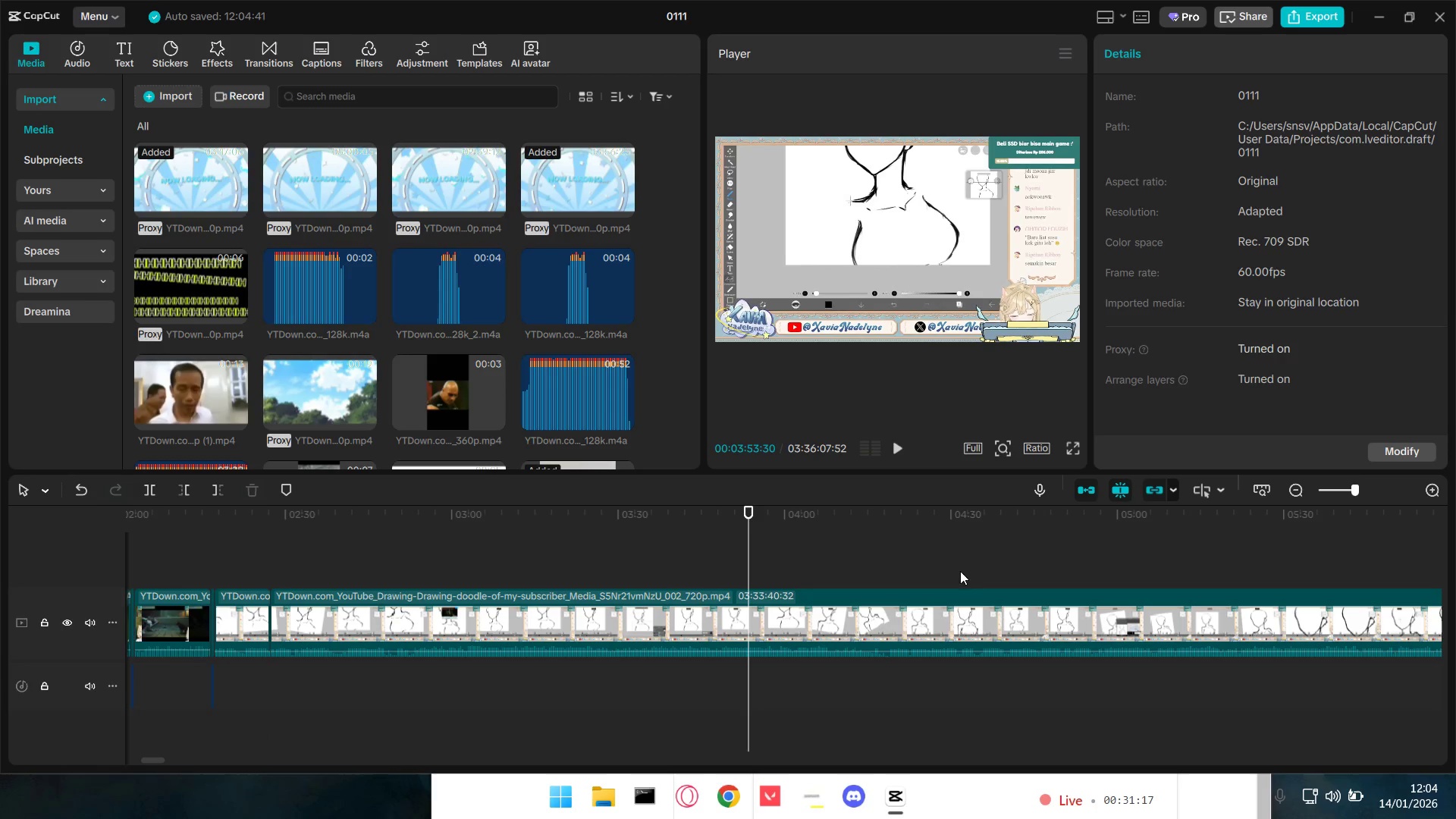 
triple_click([972, 570])
 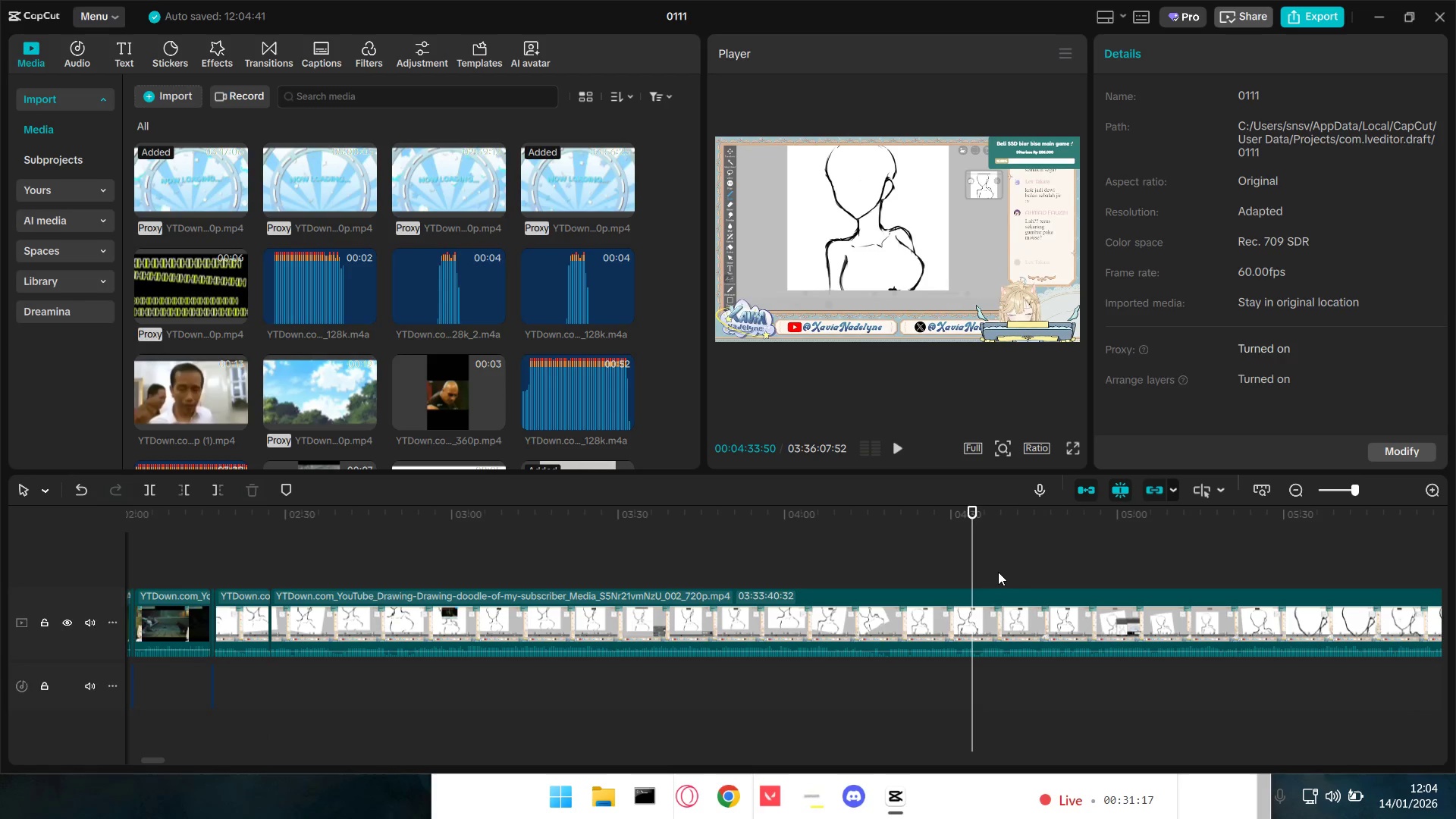 
left_click_drag(start_coordinate=[975, 572], to_coordinate=[1209, 576])
 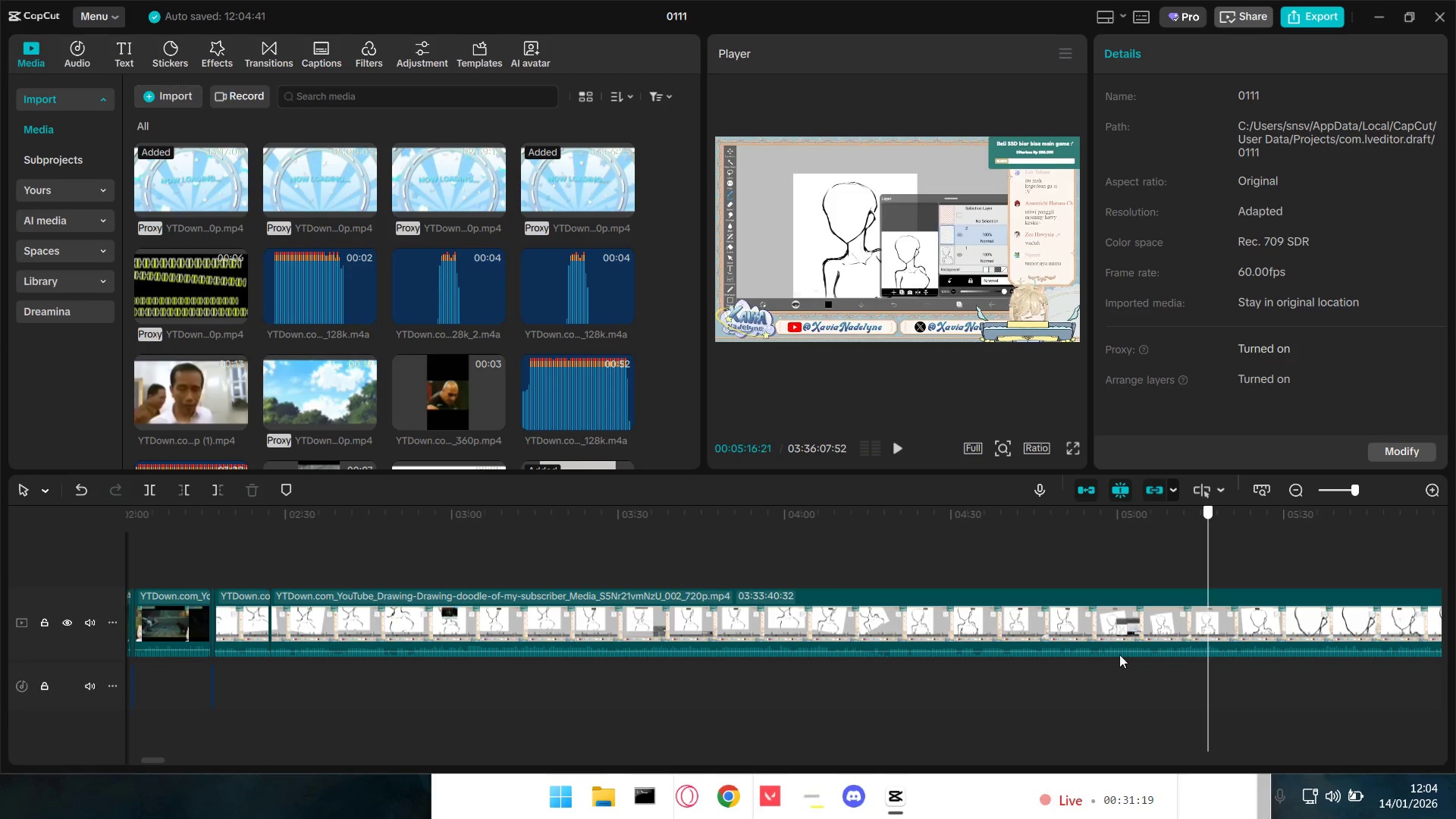 
hold_key(key=ControlLeft, duration=1.11)
scroll: coordinate [1033, 698], scroll_direction: down, amount: 7.0
 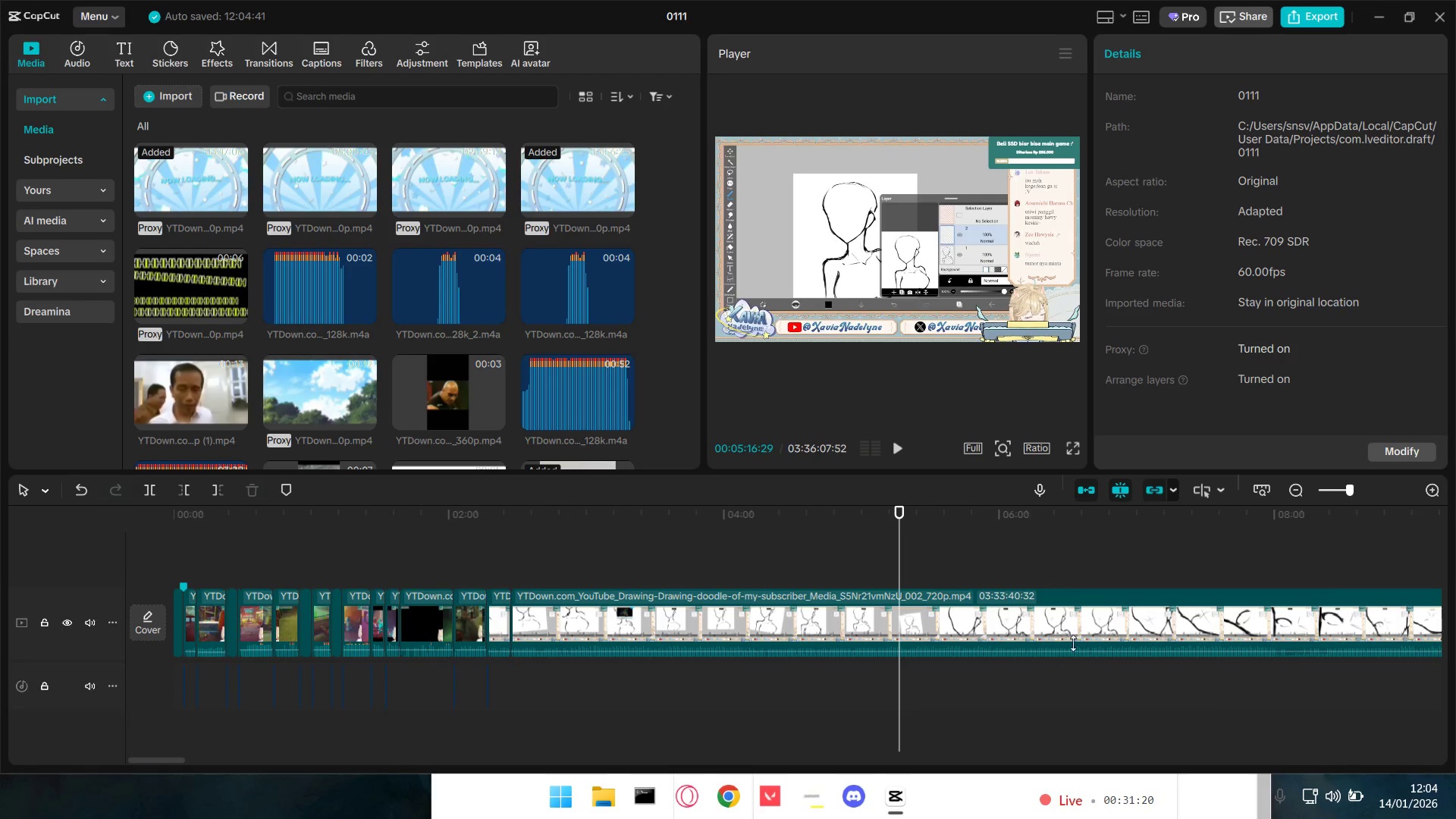 
left_click([1134, 574])
 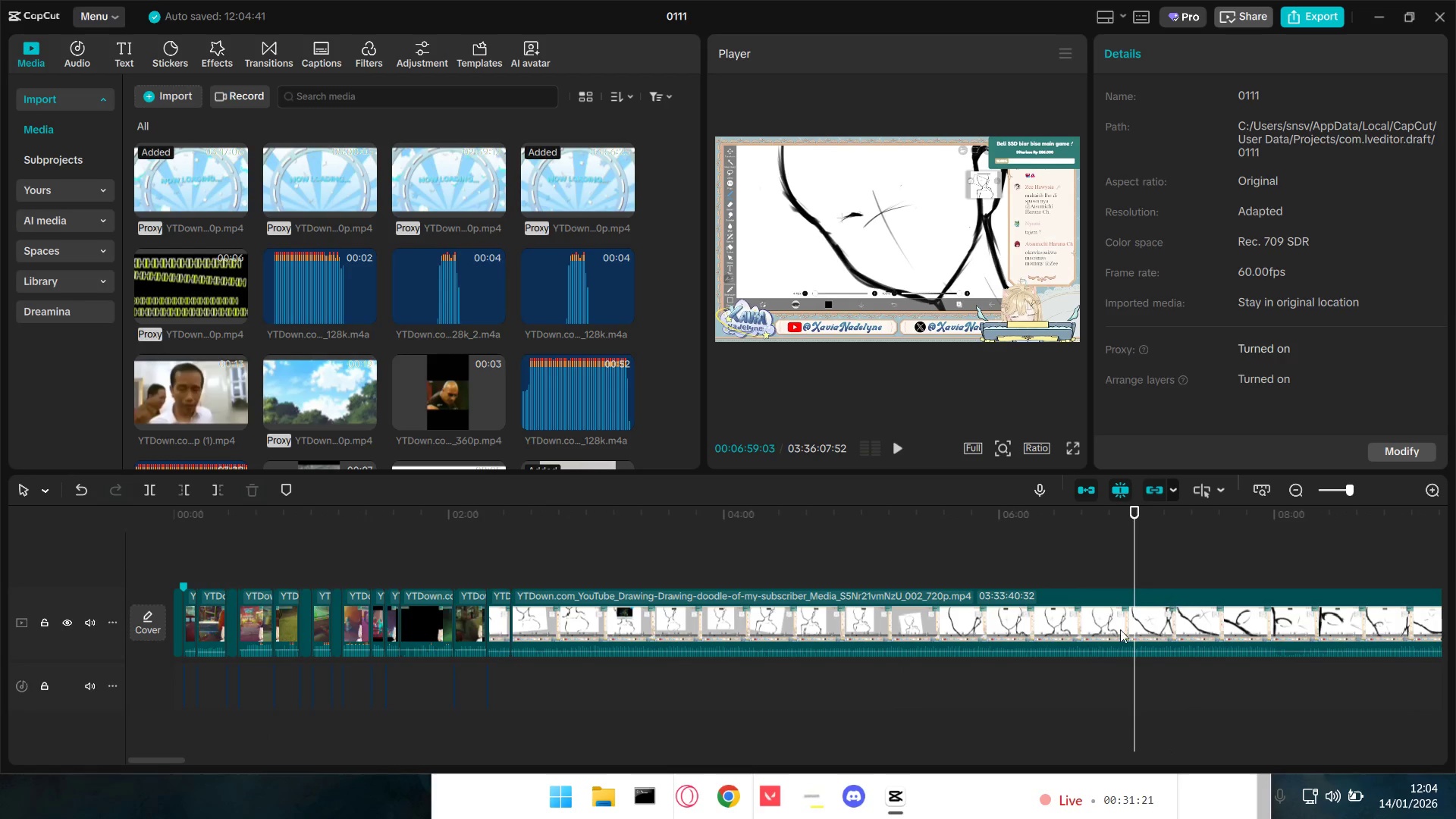 
hold_key(key=ControlLeft, duration=1.5)
scroll: coordinate [1056, 664], scroll_direction: down, amount: 3.0
 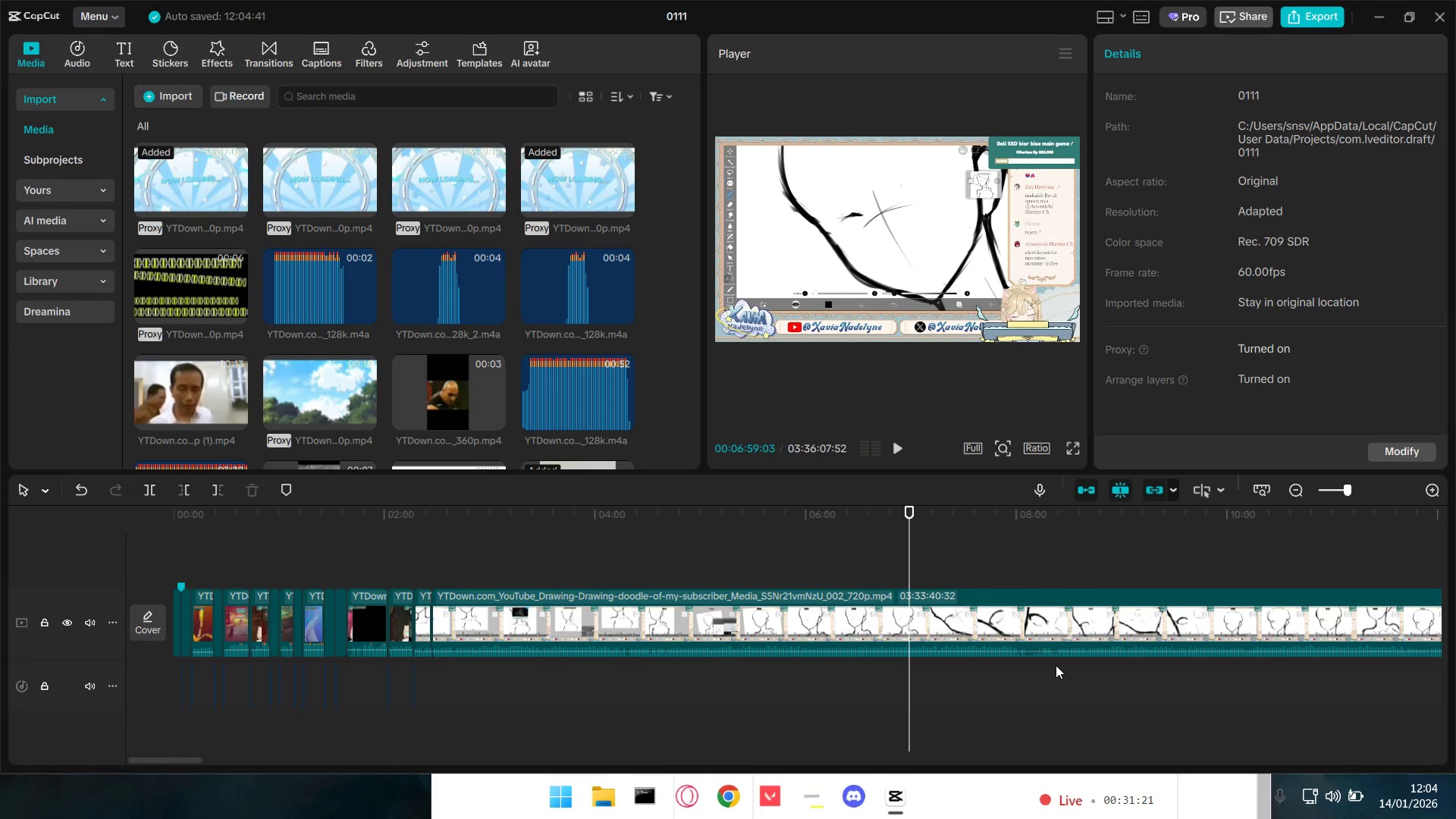 
key(Control+ControlLeft)
 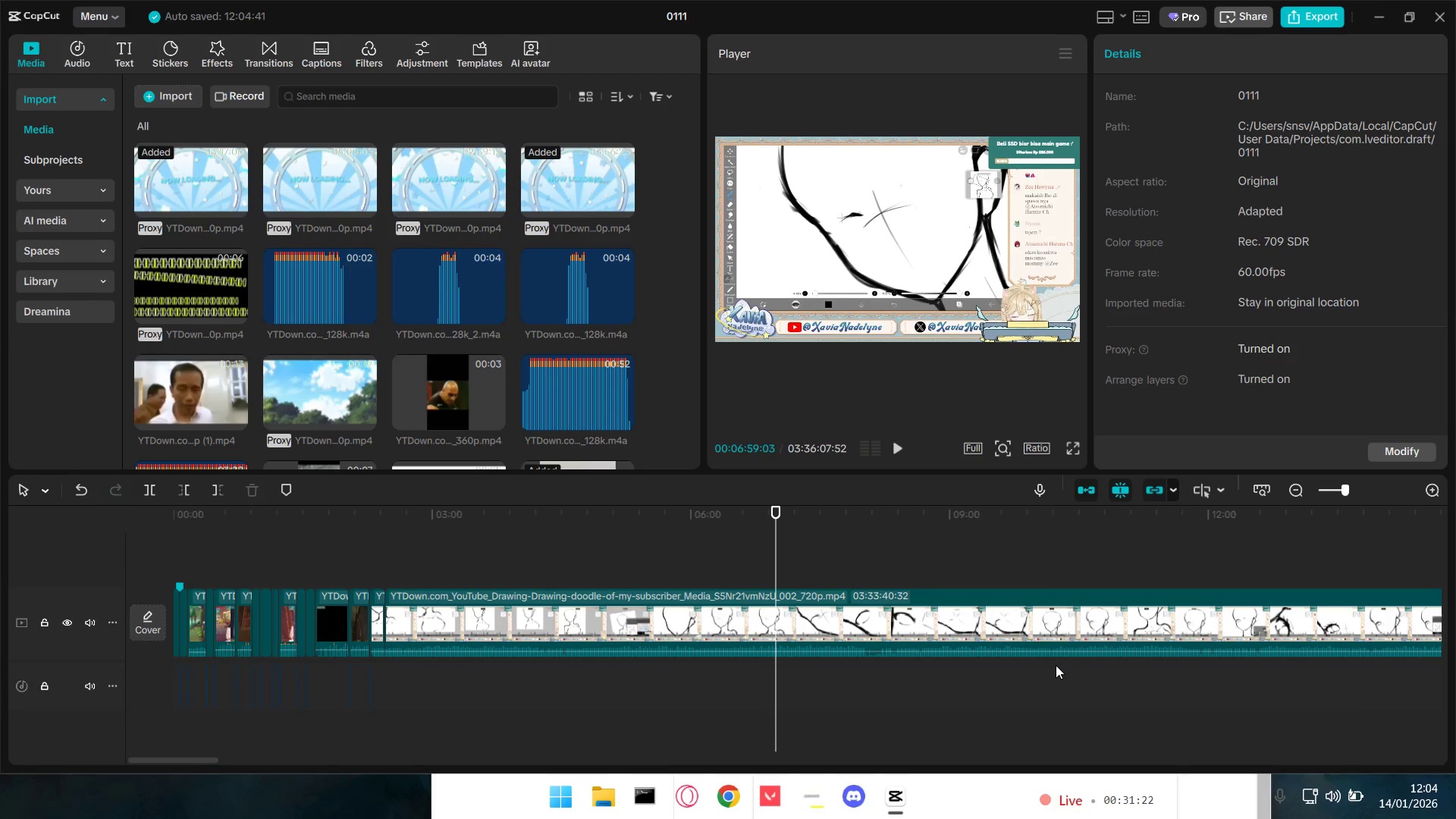 
key(Control+ControlLeft)
 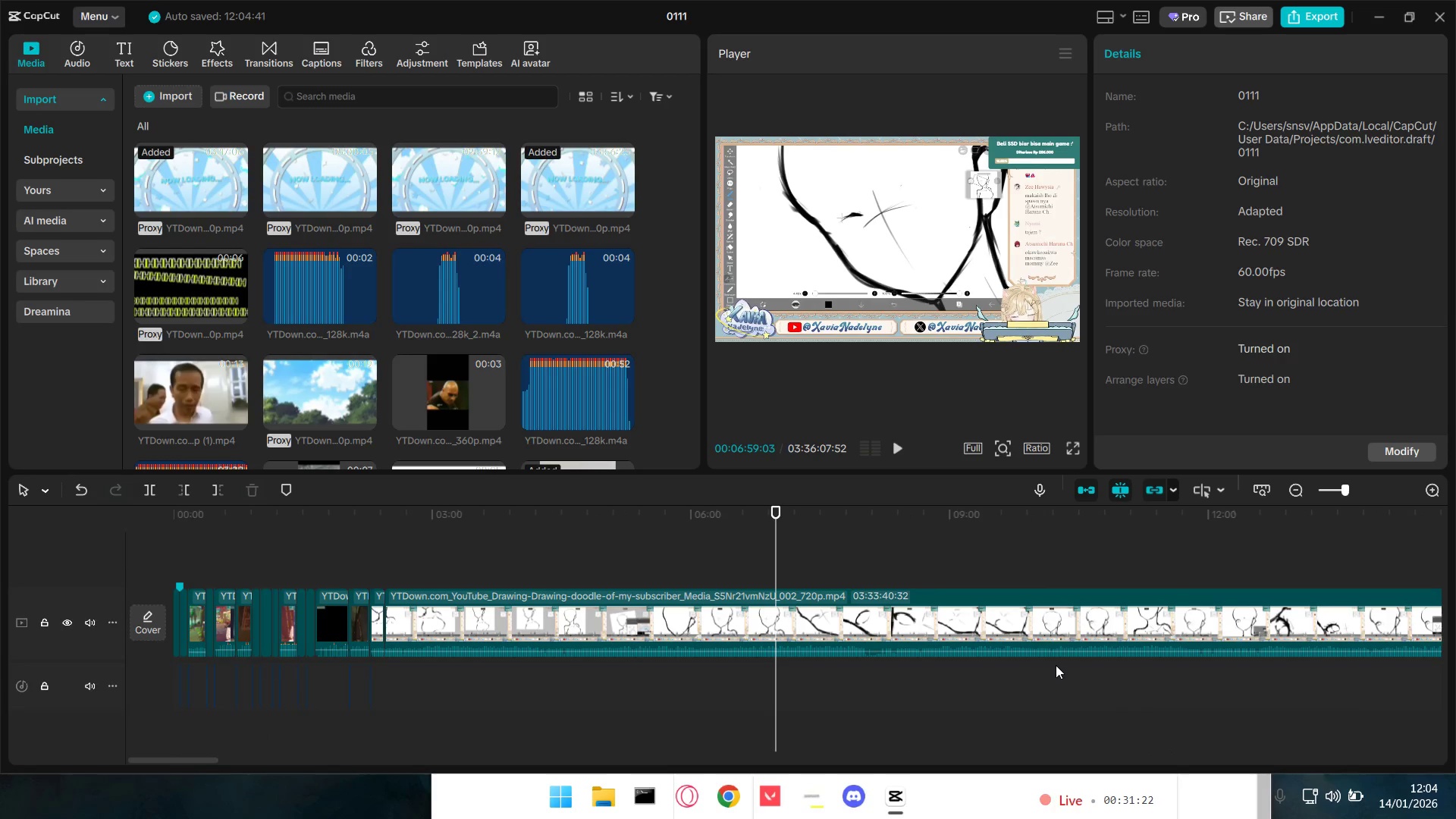 
key(Control+ControlLeft)
 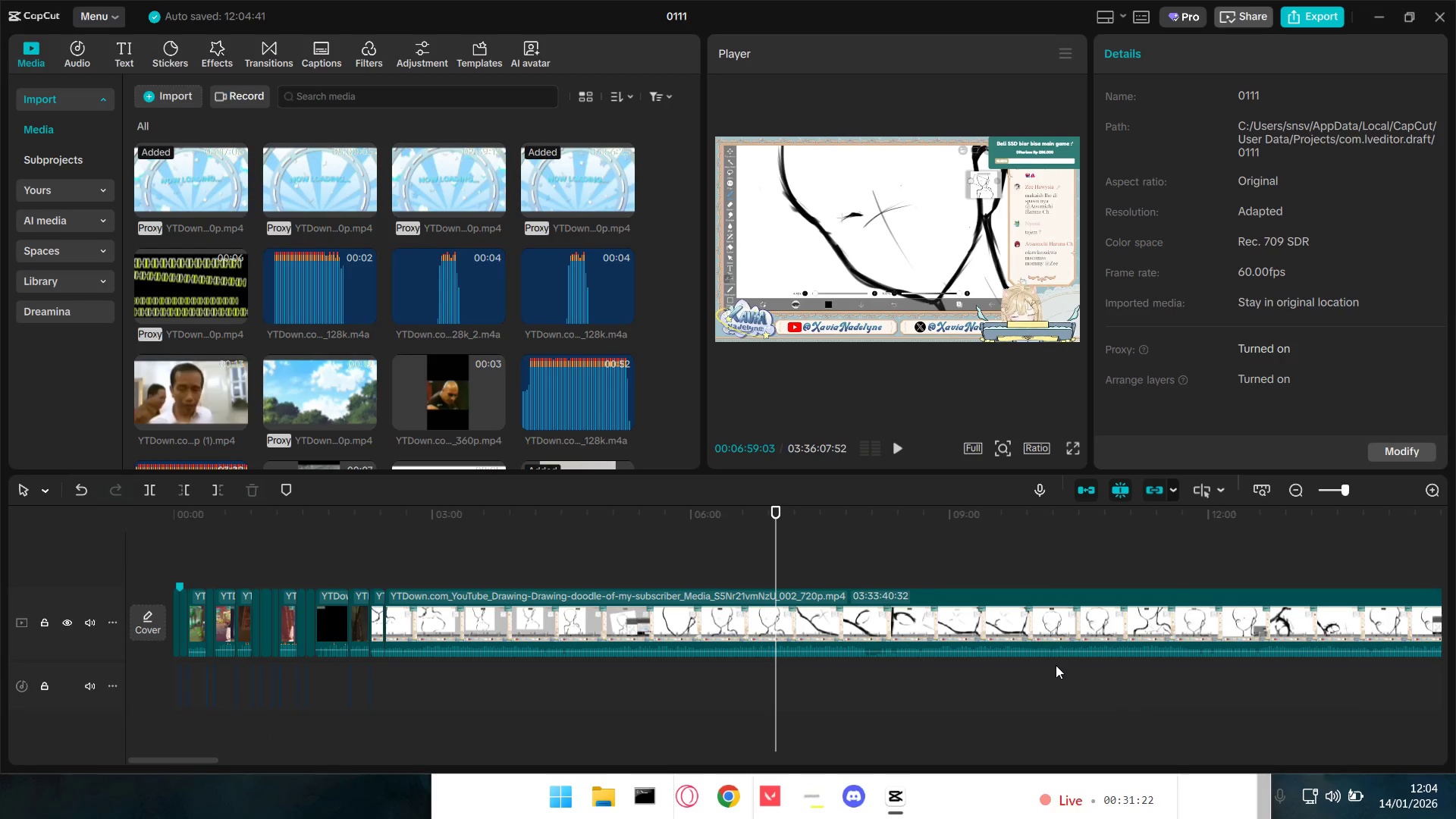 
key(Control+ControlLeft)
 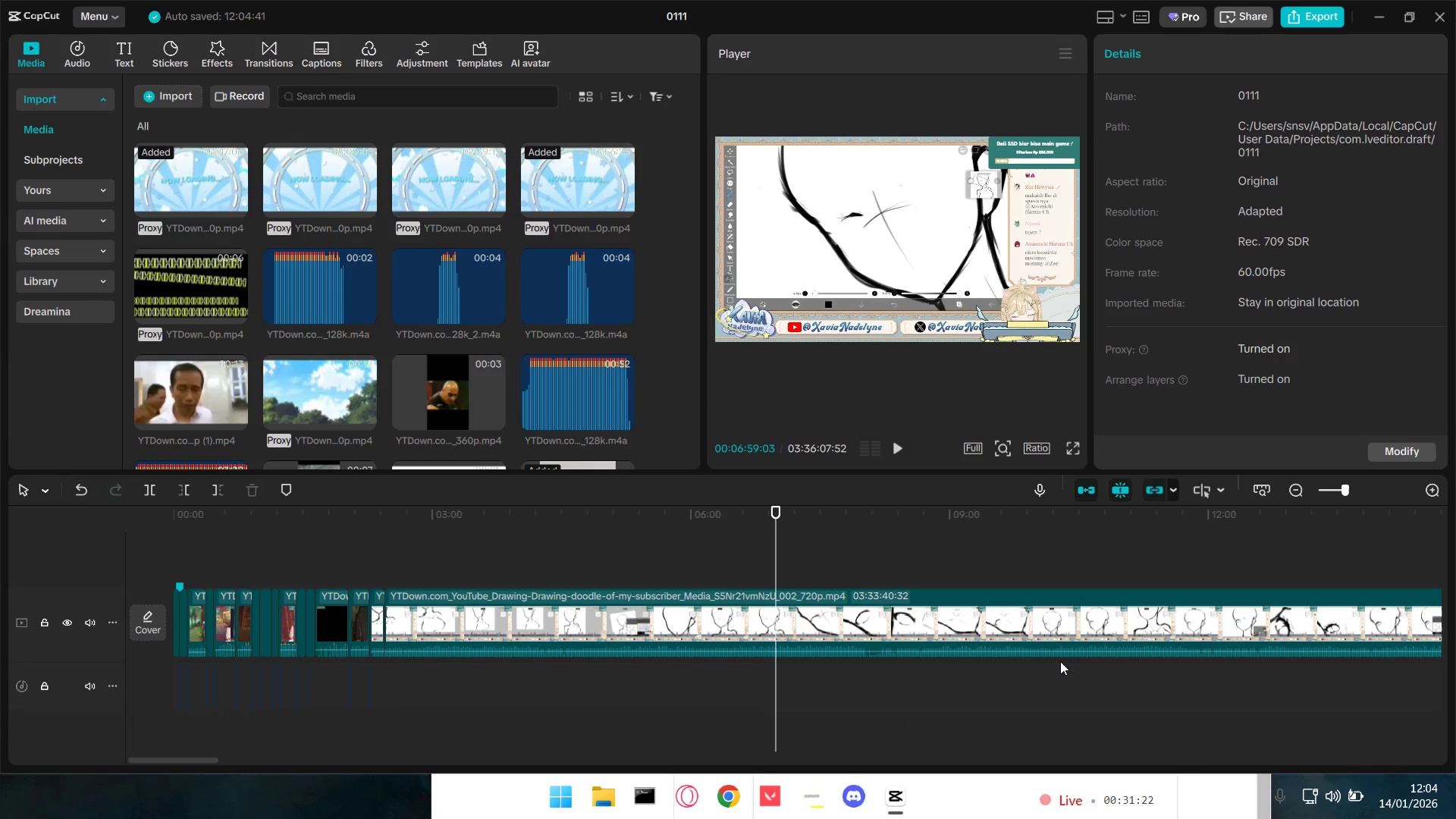 
key(Control+ControlLeft)
 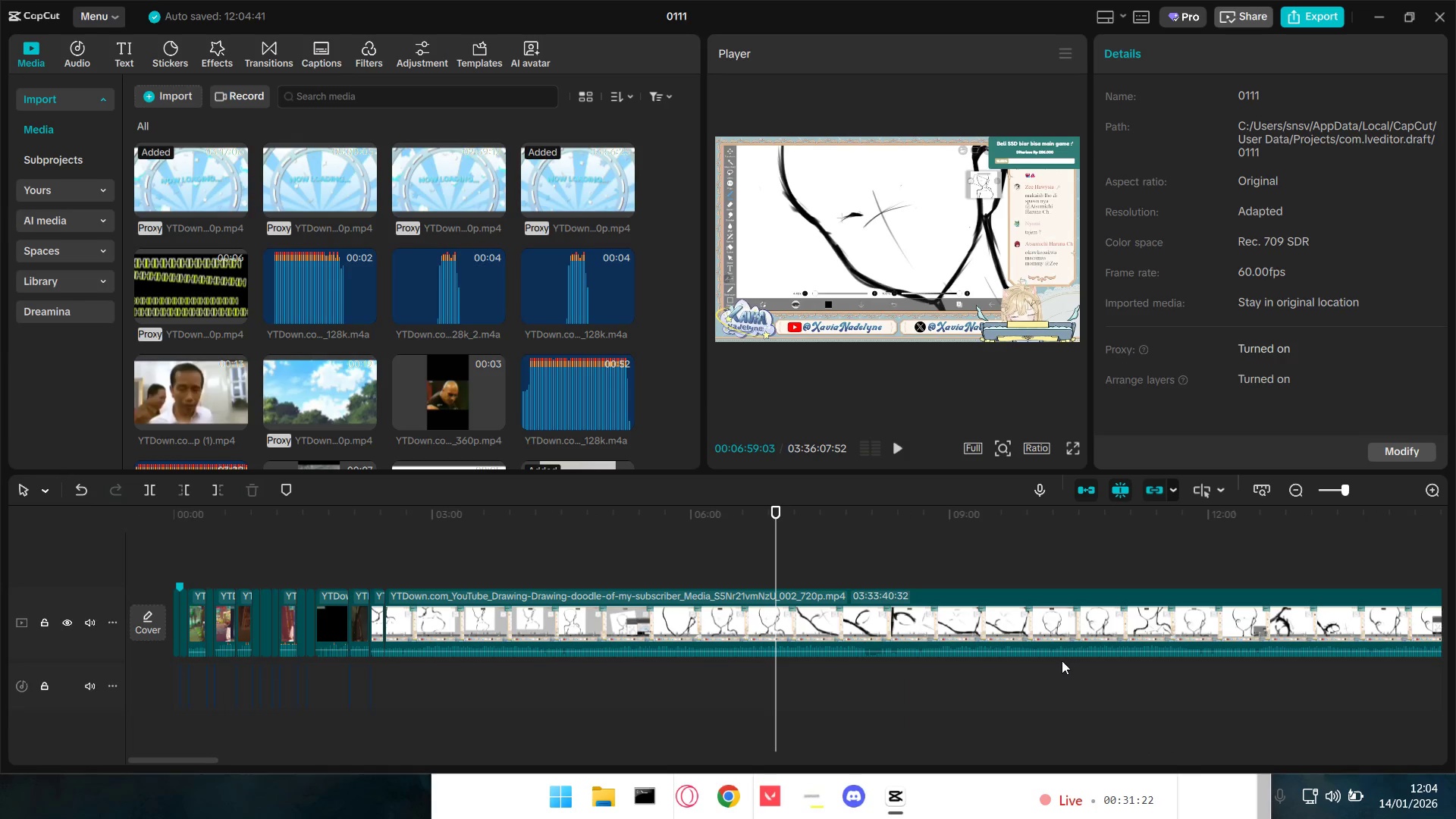 
scroll: coordinate [1056, 665], scroll_direction: down, amount: 2.0
 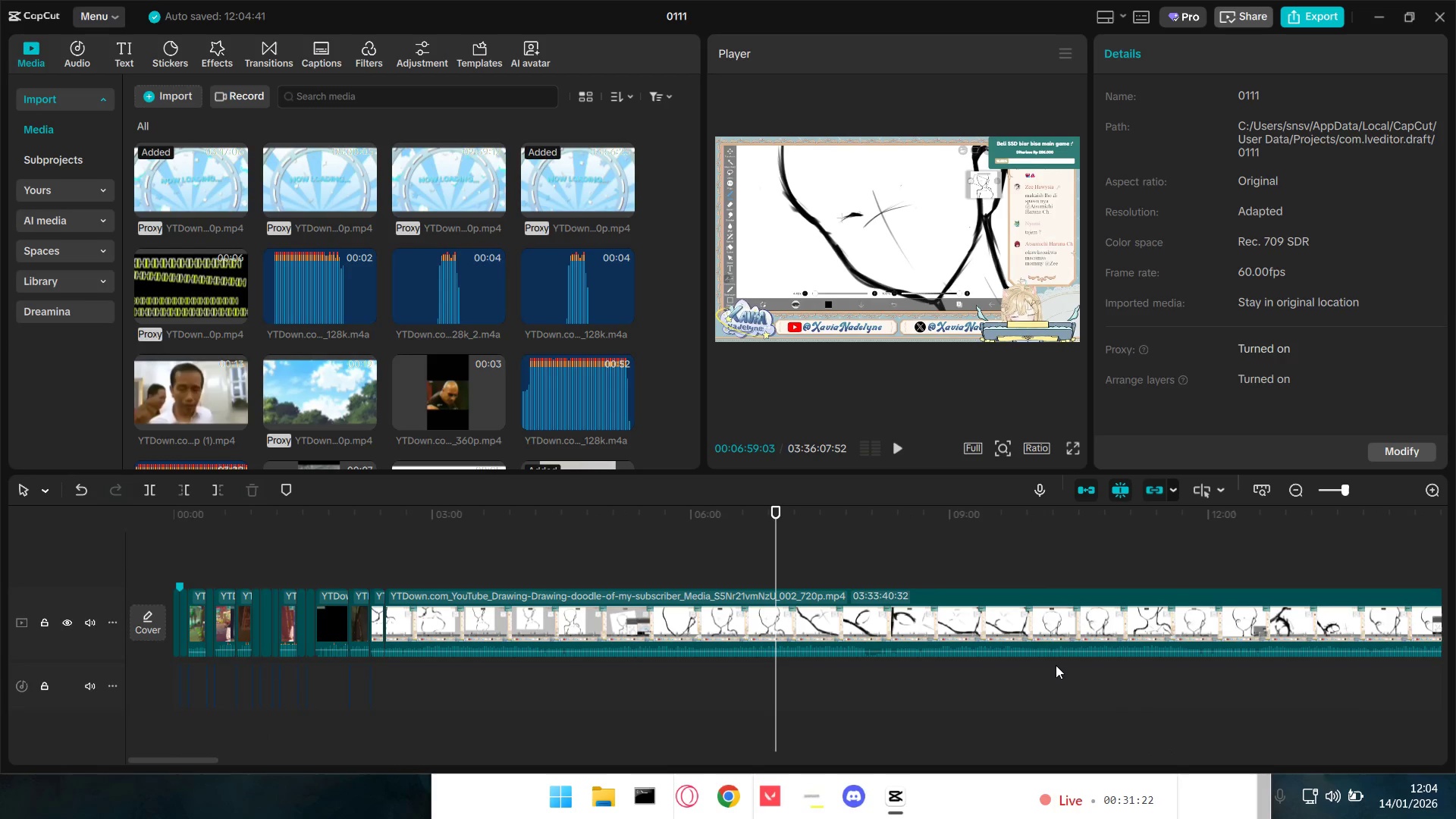 
key(Control+ControlLeft)
 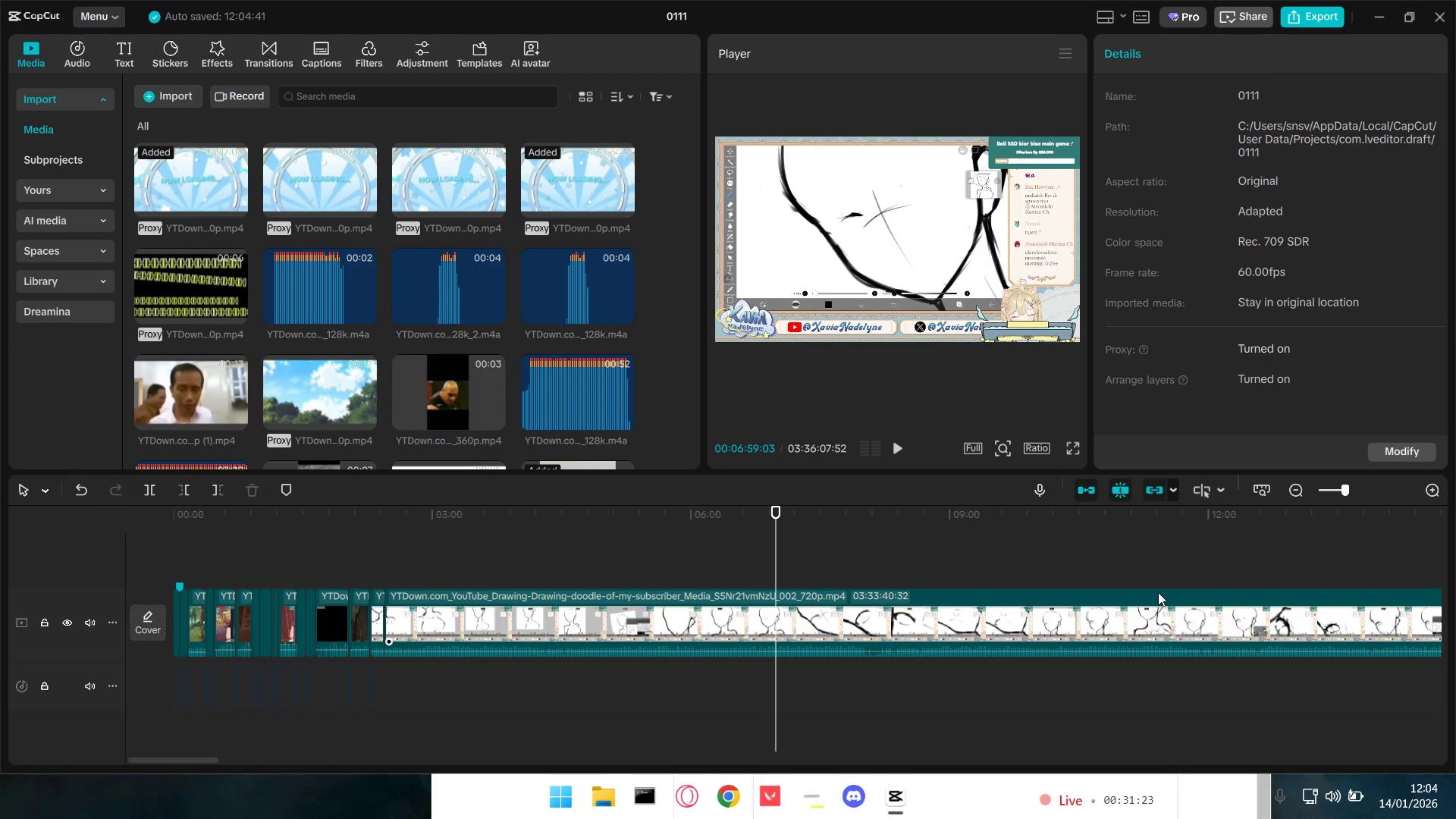 
left_click([1162, 580])
 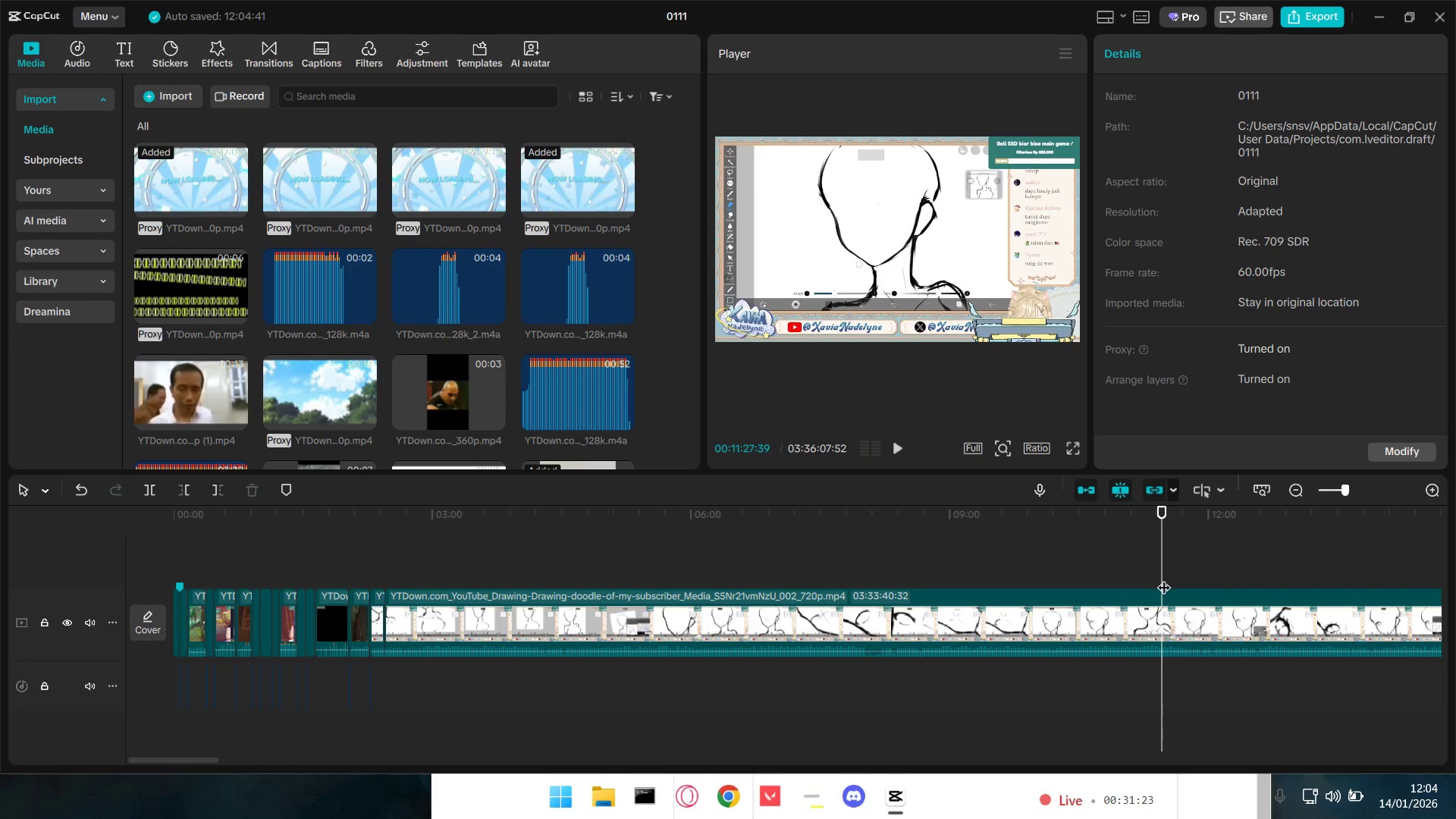 
left_click_drag(start_coordinate=[1164, 578], to_coordinate=[1077, 587])
 